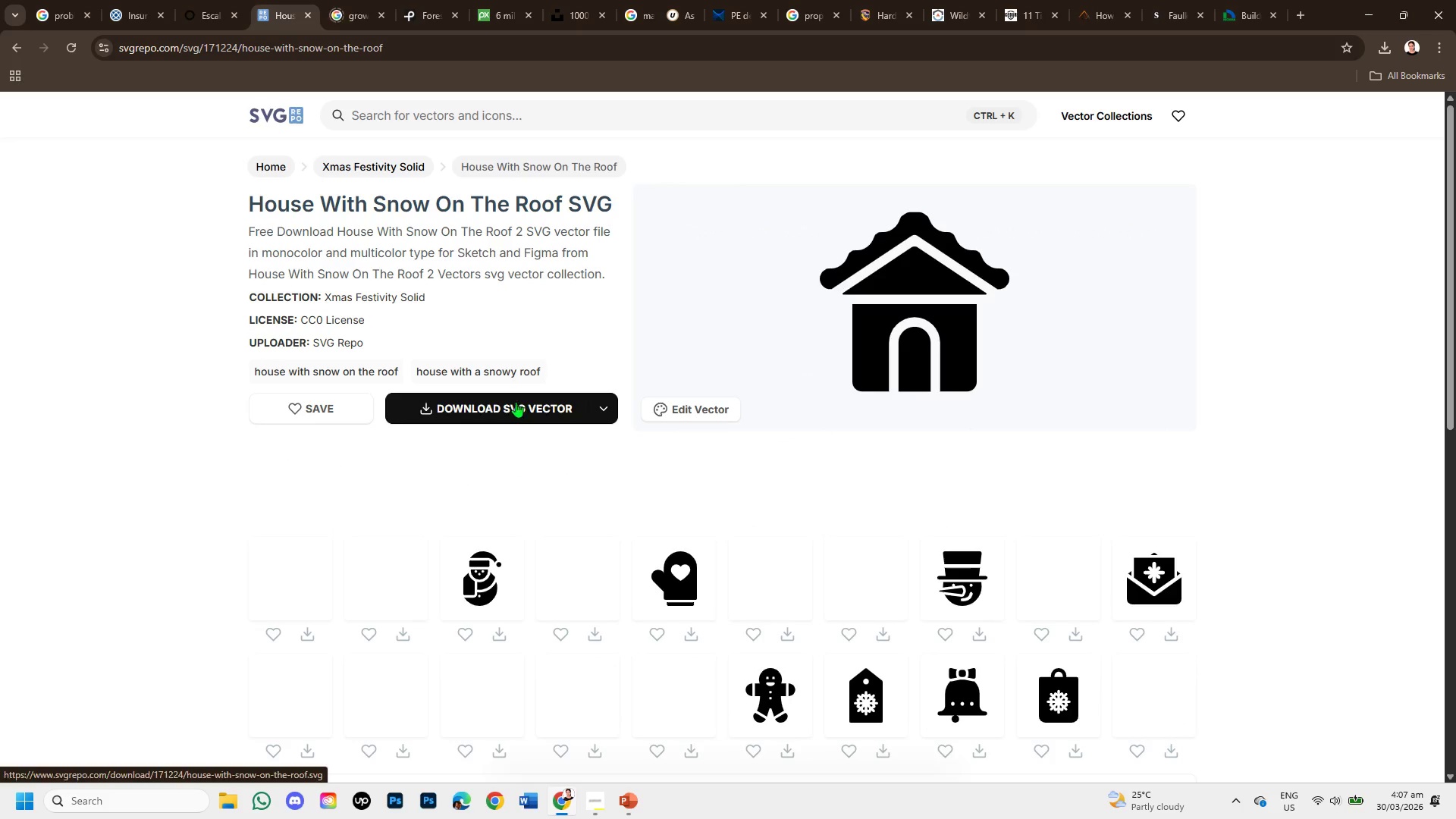 
left_click([512, 399])
 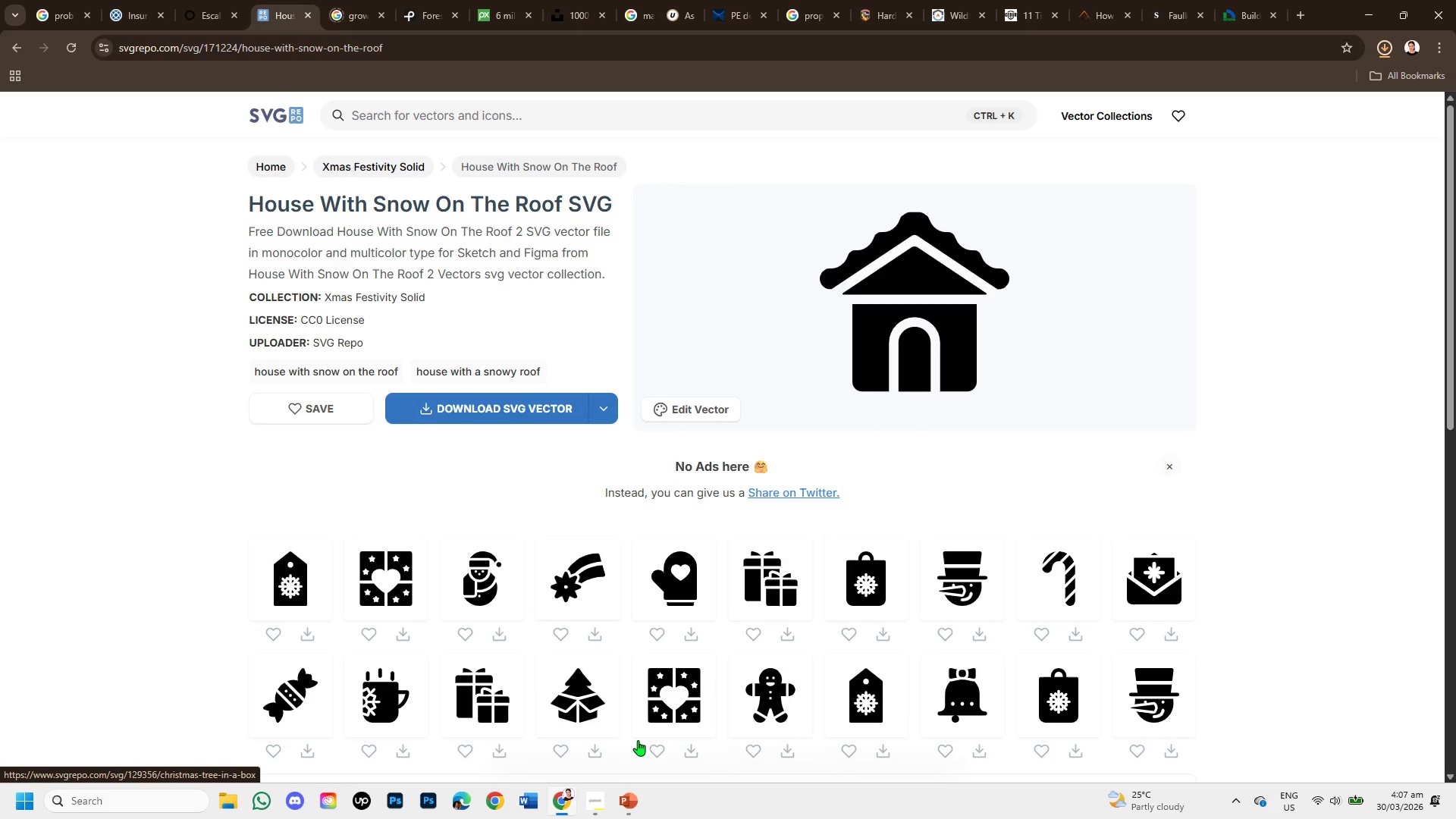 
left_click([627, 802])
 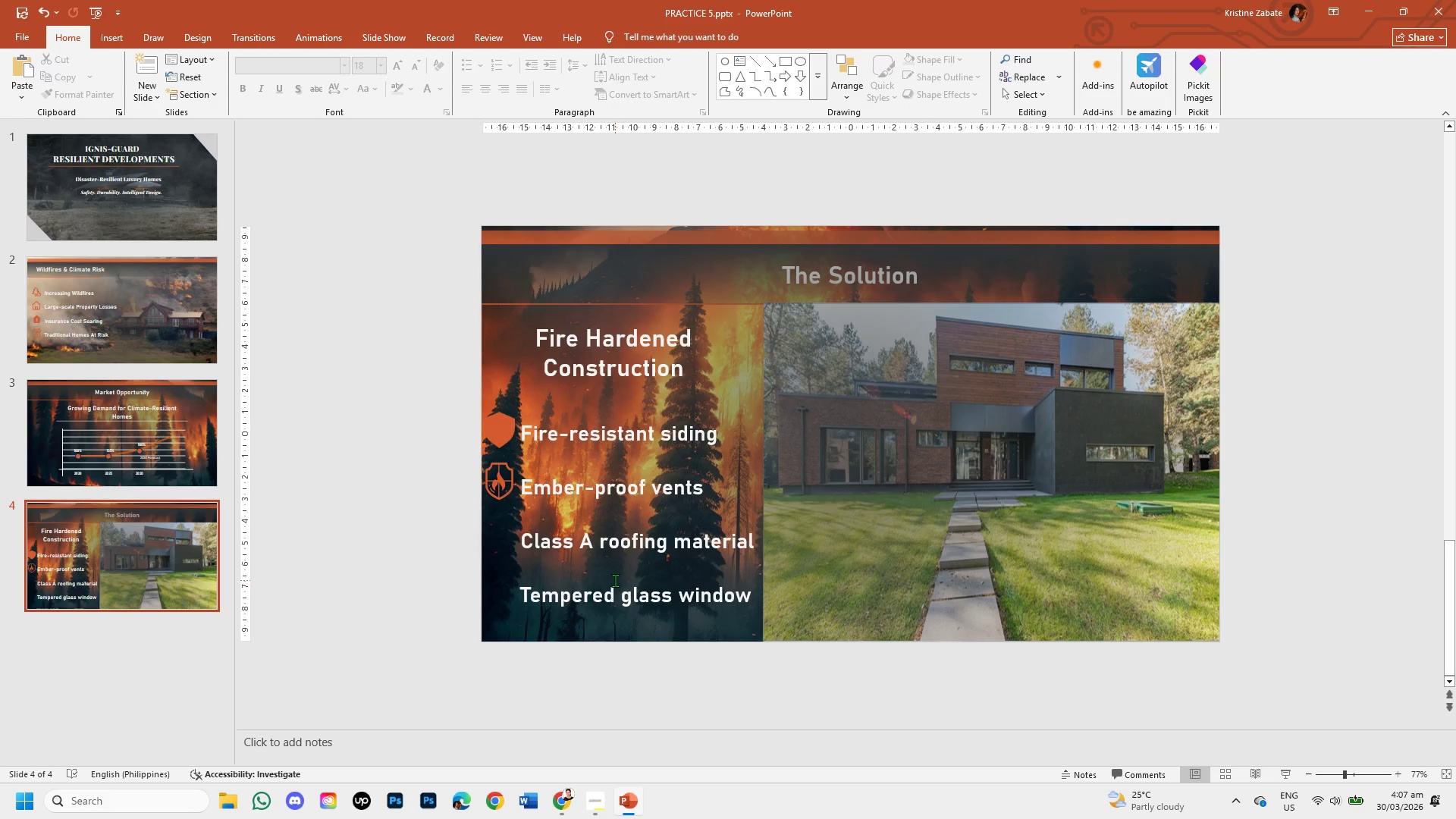 
hold_key(key=ControlLeft, duration=0.58)
 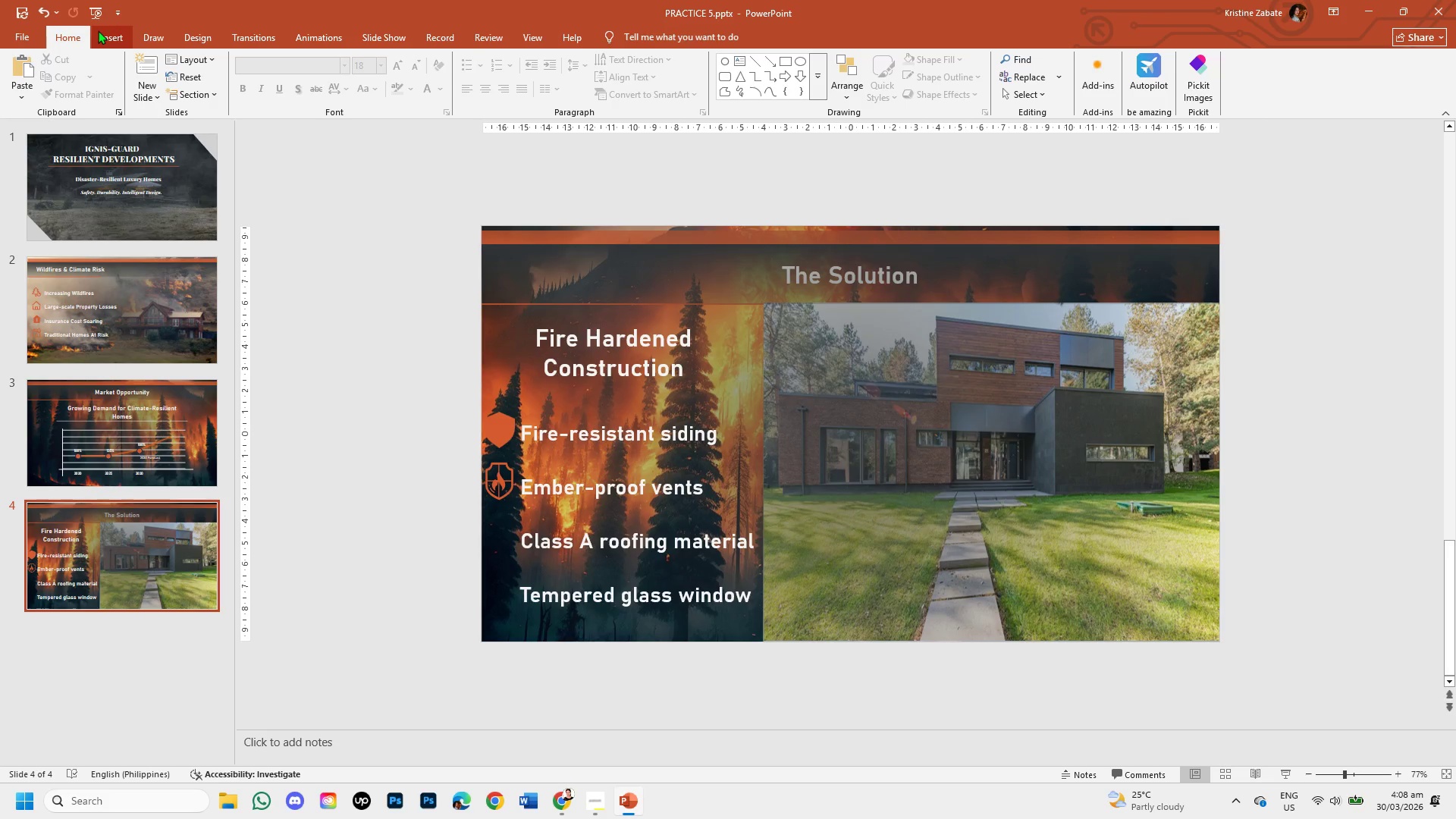 
left_click([100, 30])
 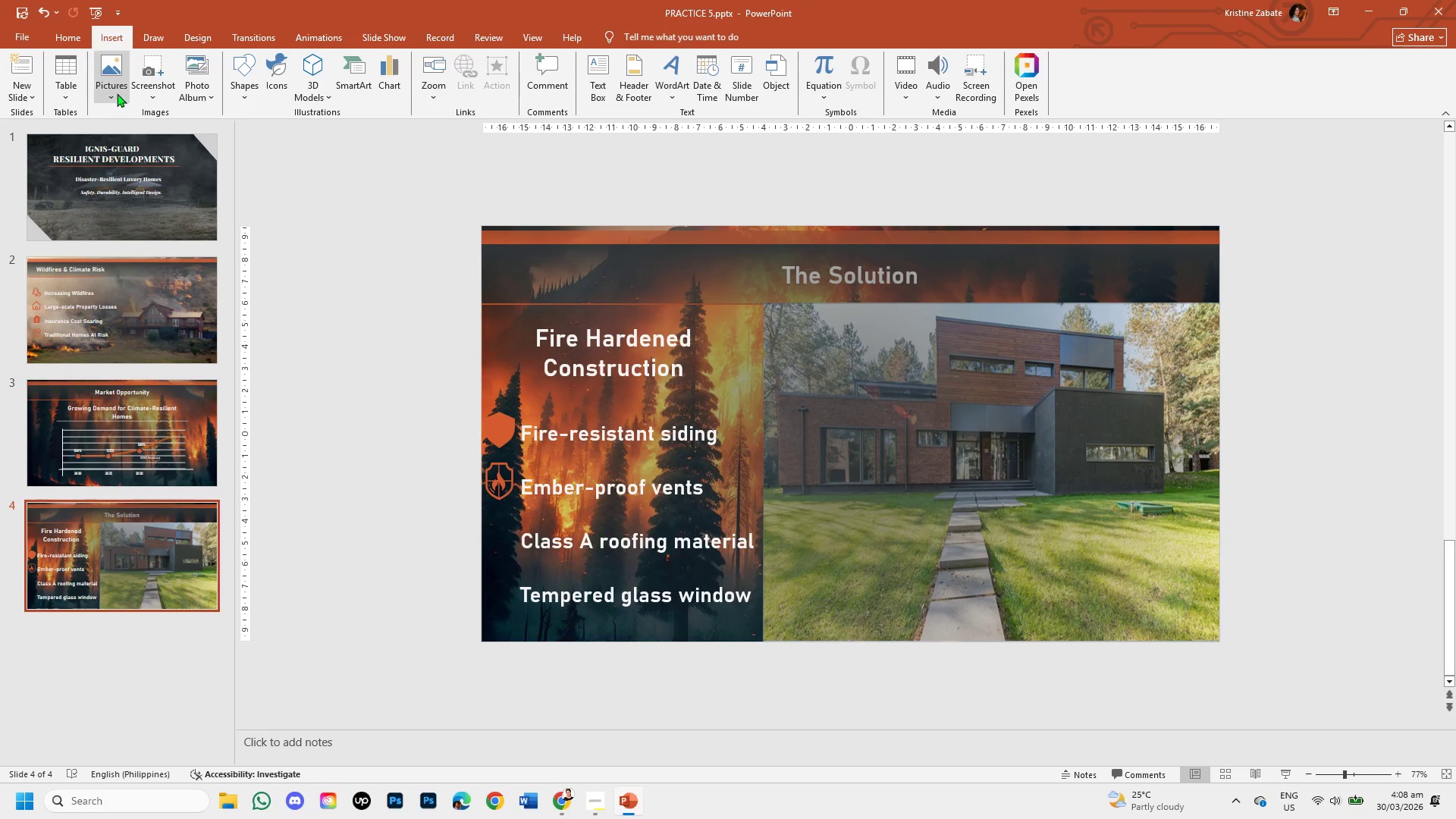 
left_click([115, 92])
 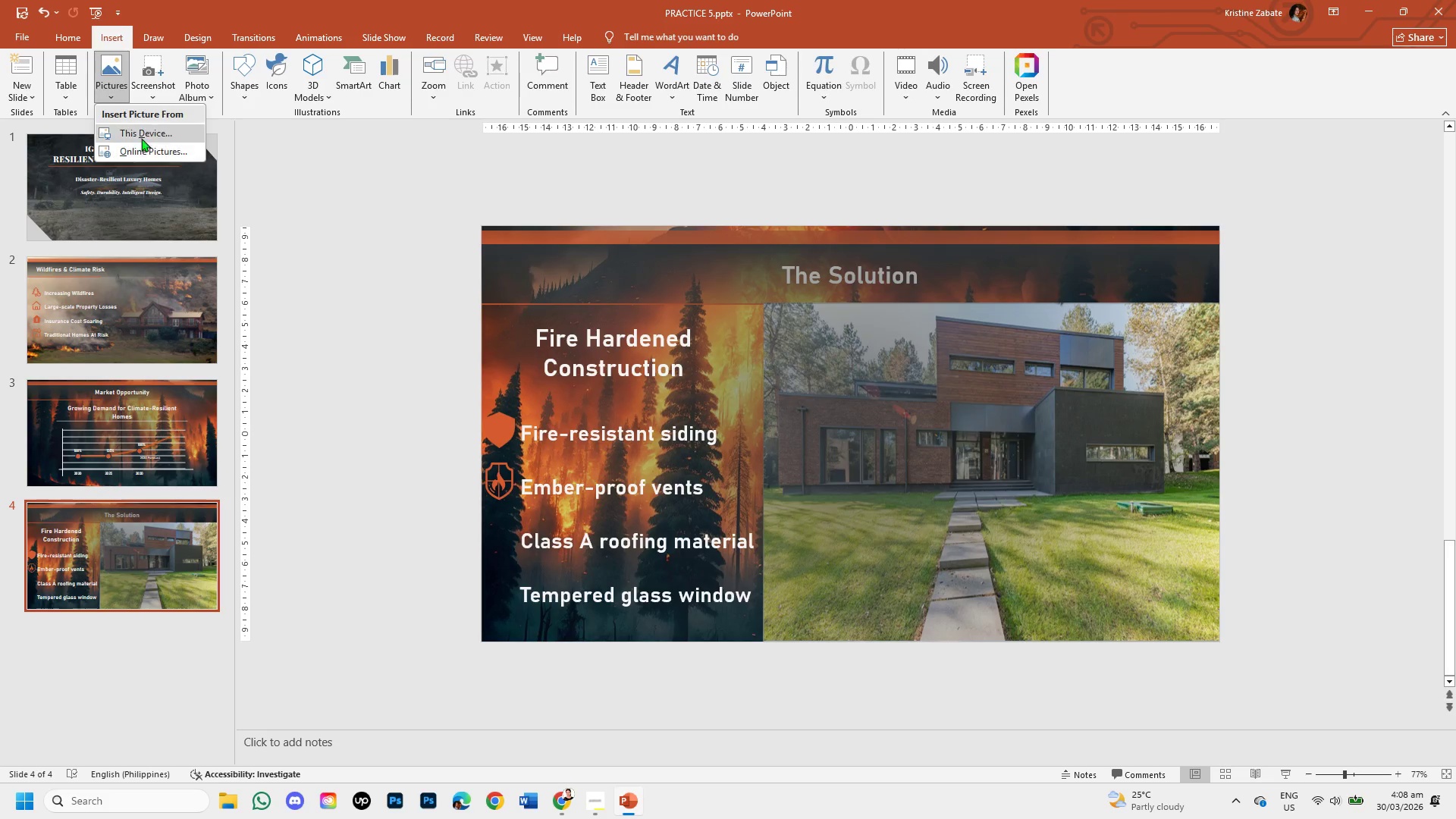 
left_click([141, 136])
 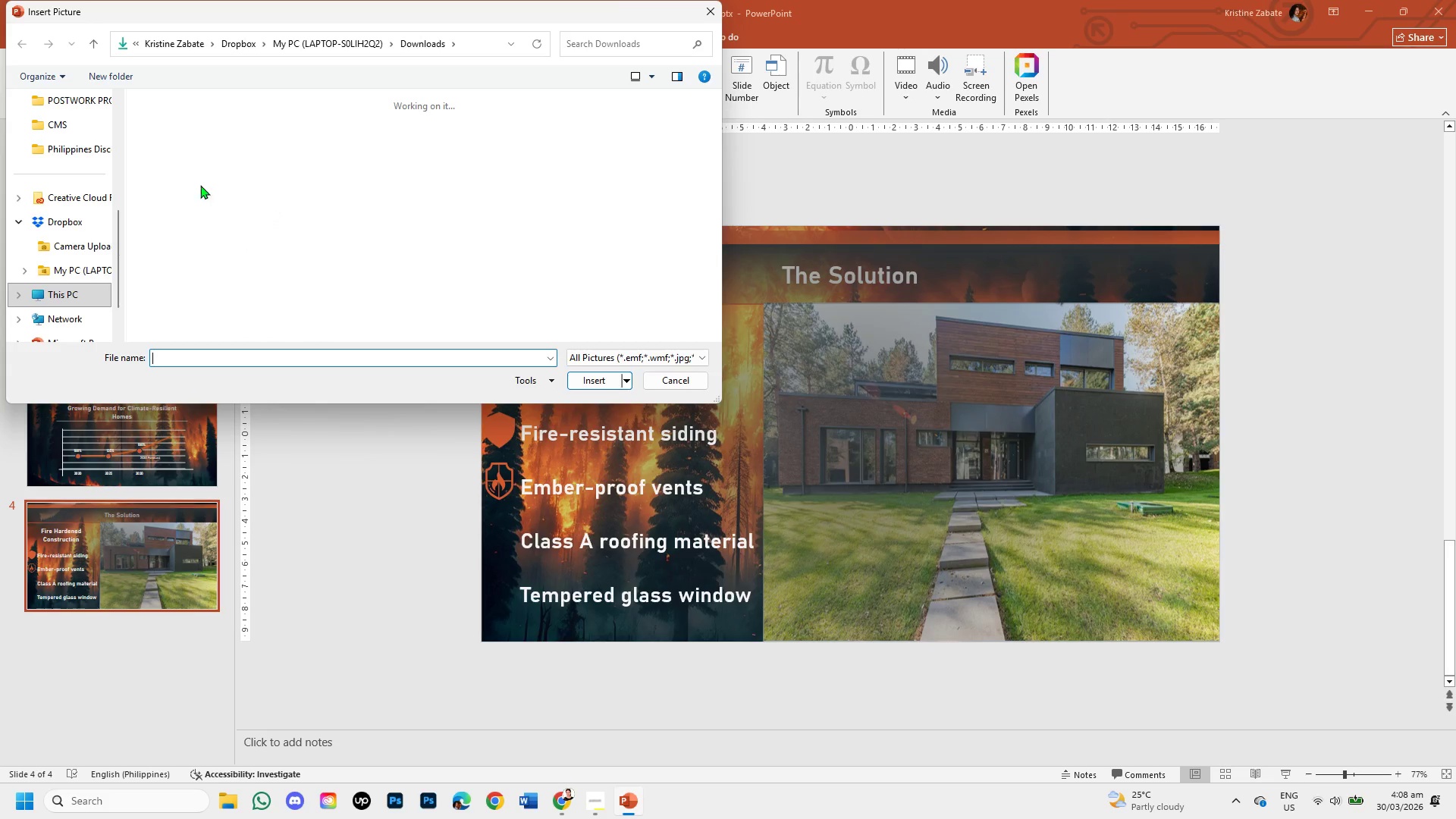 
left_click([193, 173])
 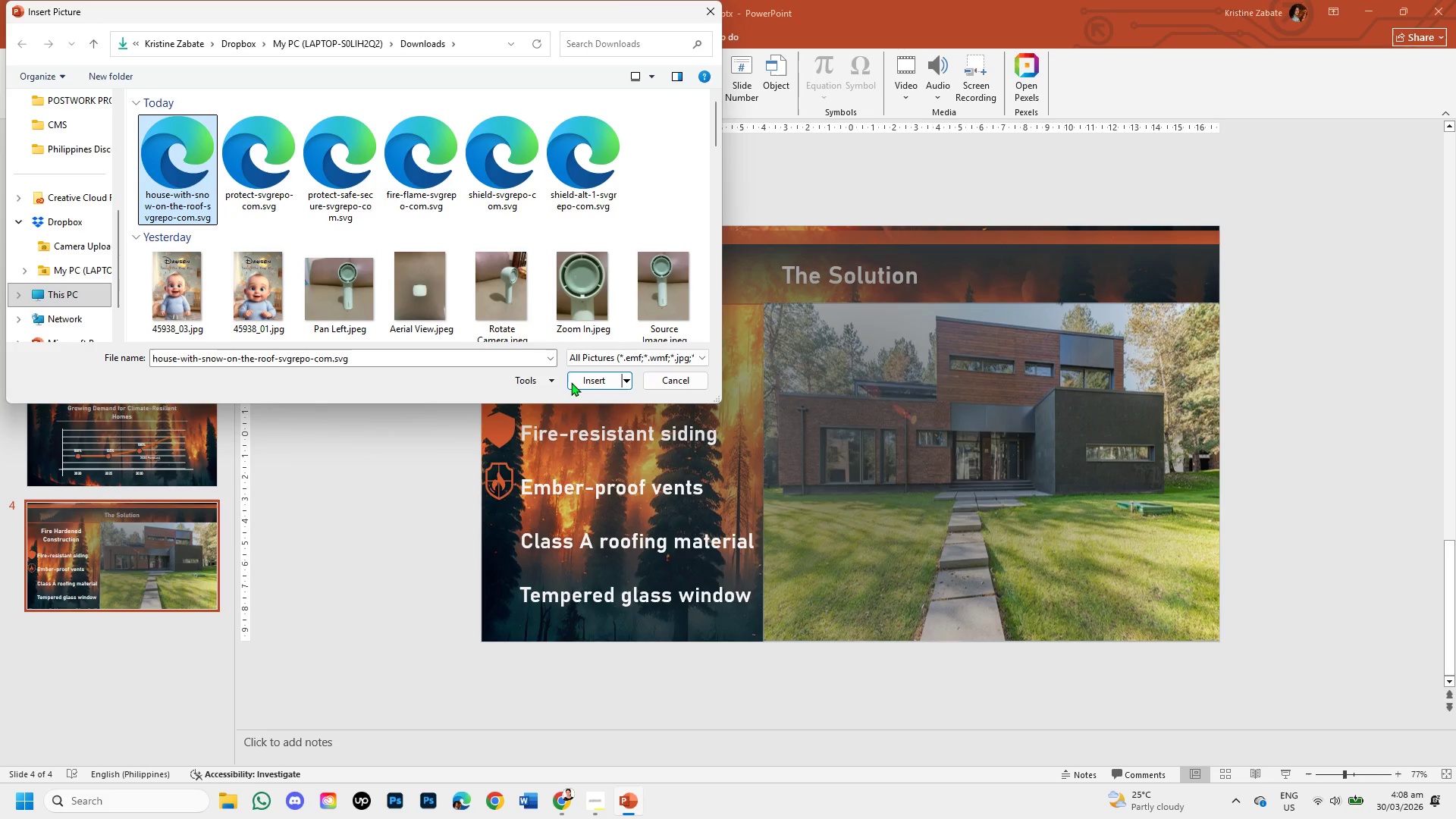 
left_click([571, 382])
 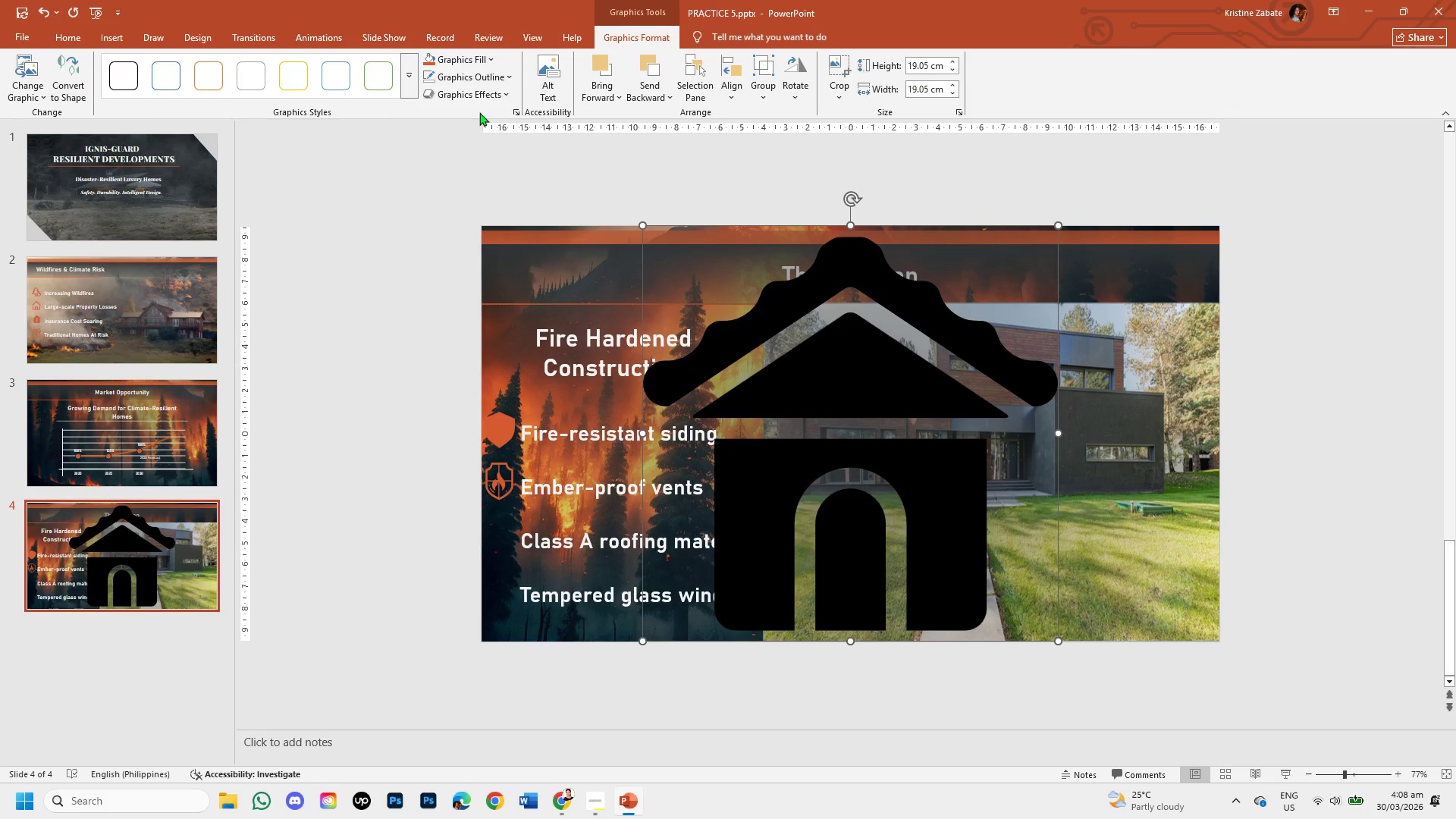 
left_click([473, 63])
 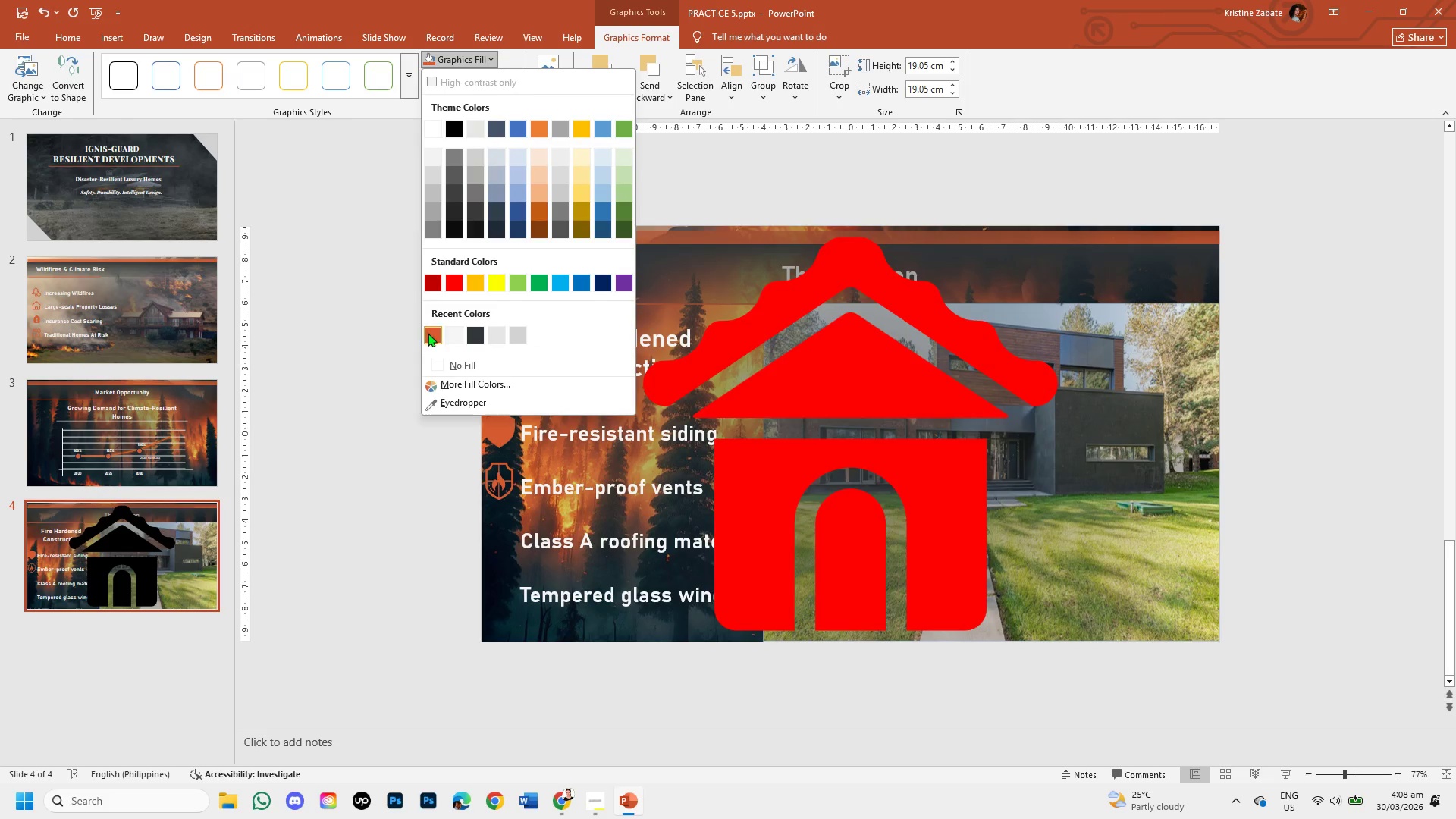 
left_click([428, 333])
 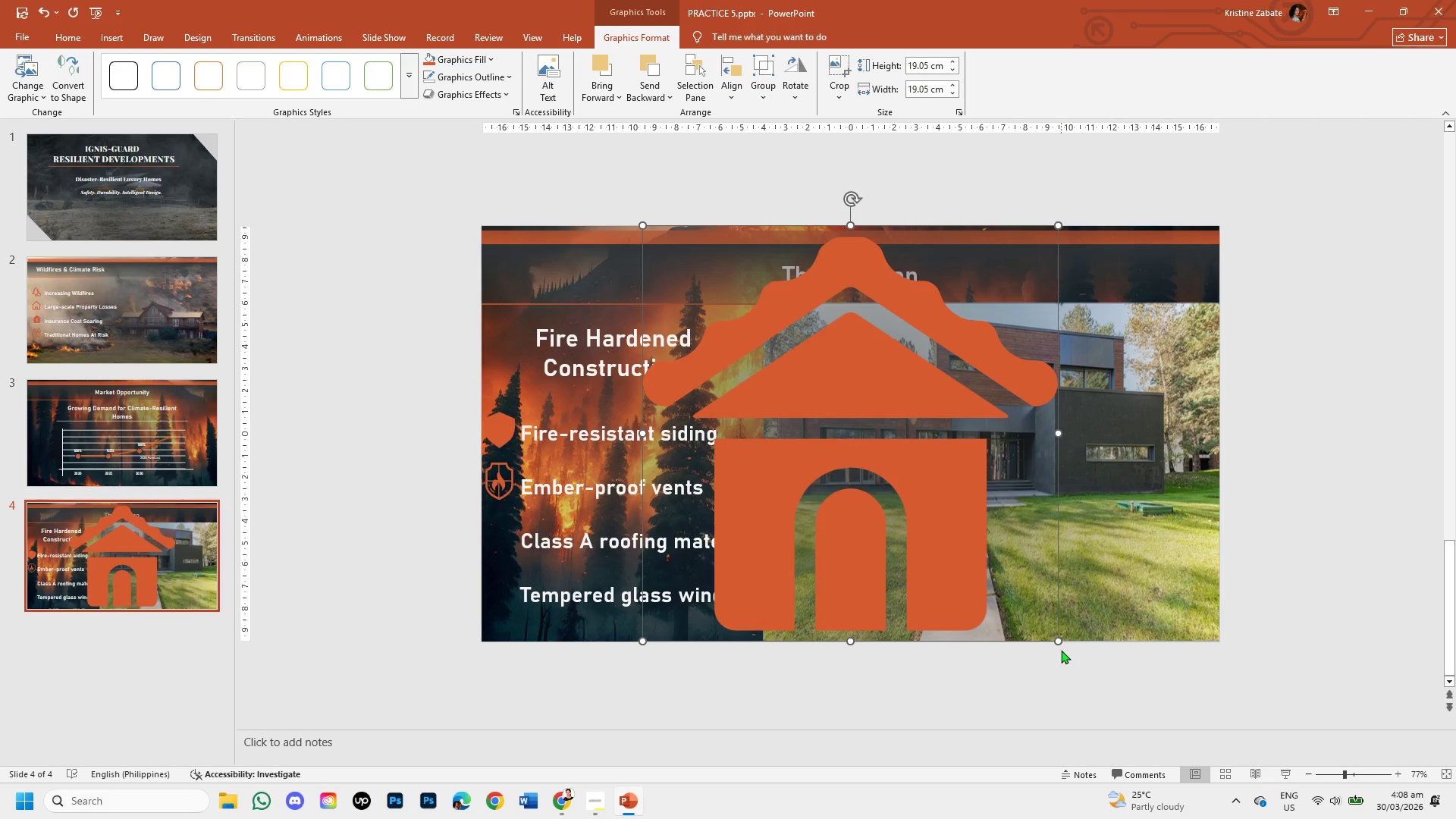 
left_click_drag(start_coordinate=[1057, 641], to_coordinate=[855, 306])
 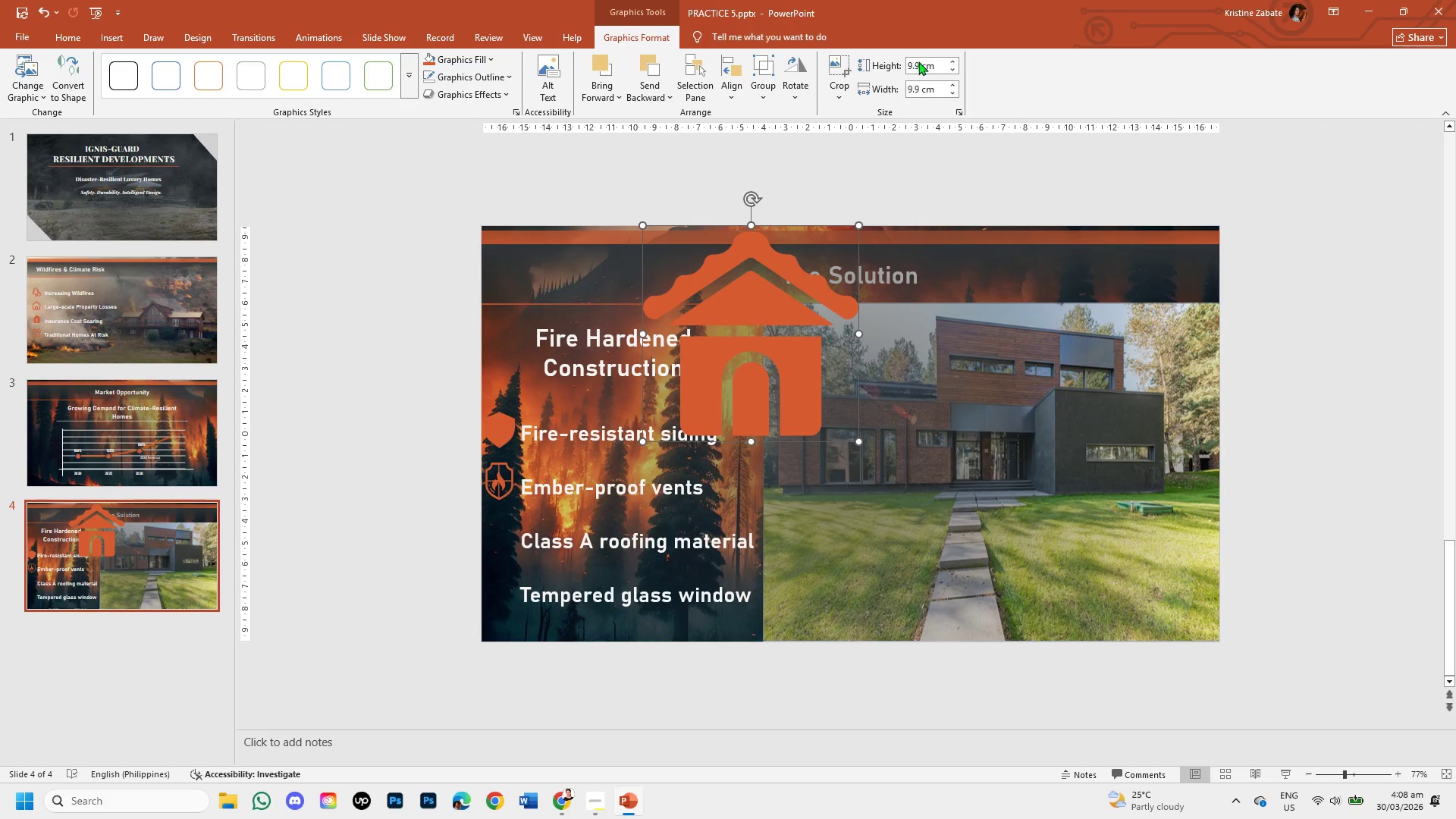 
left_click([918, 64])
 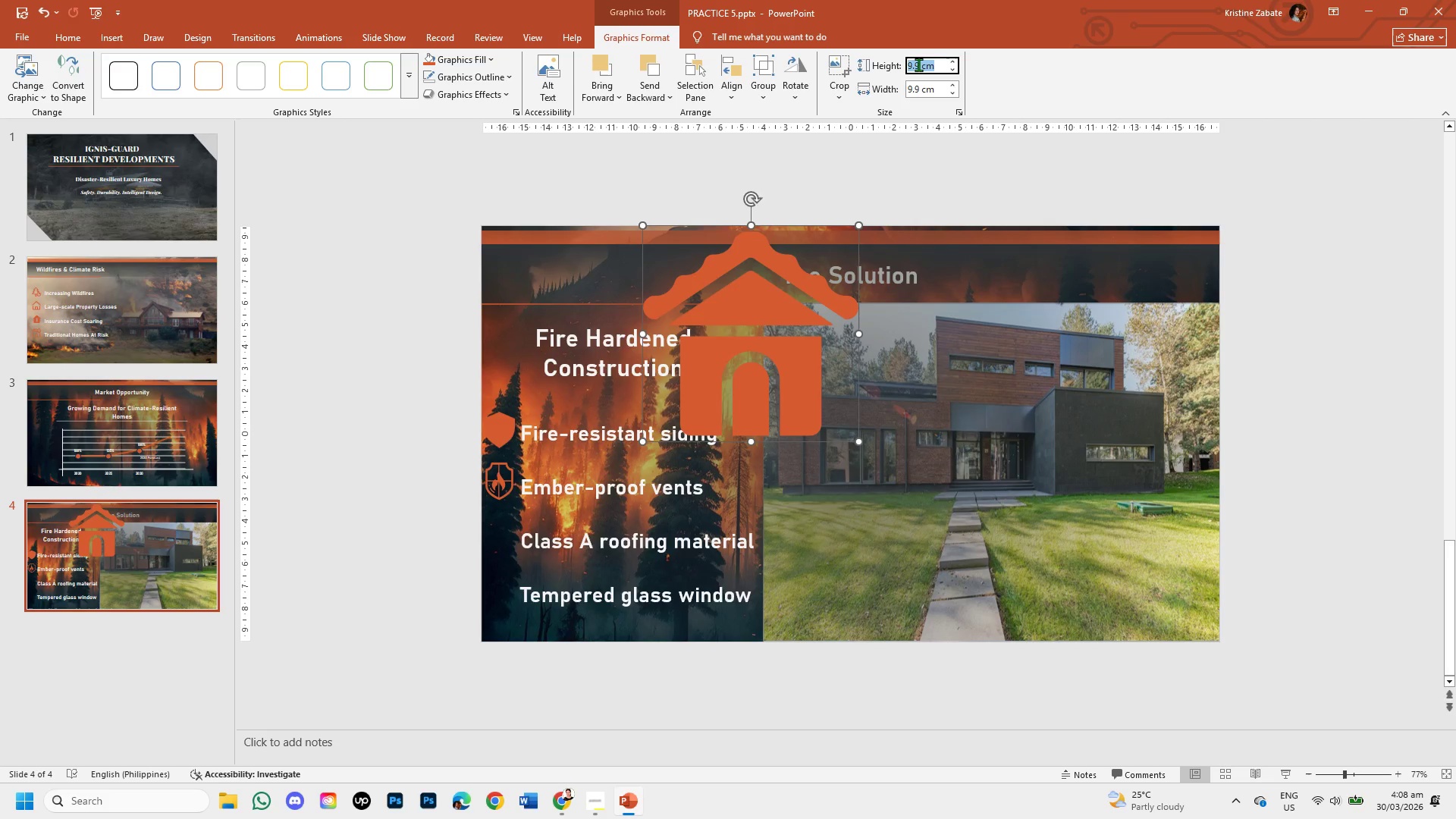 
left_click([918, 64])
 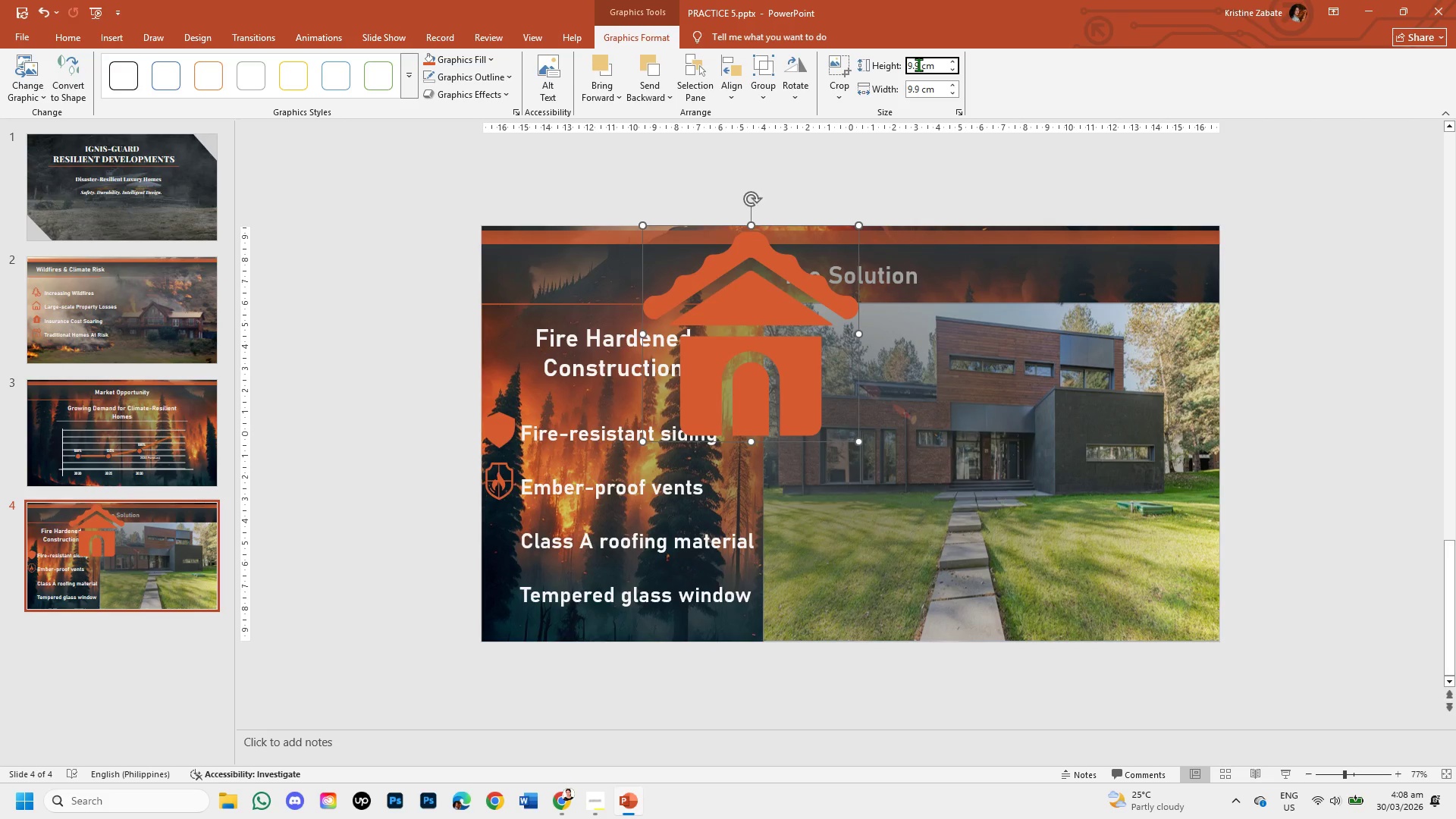 
key(Backspace)
 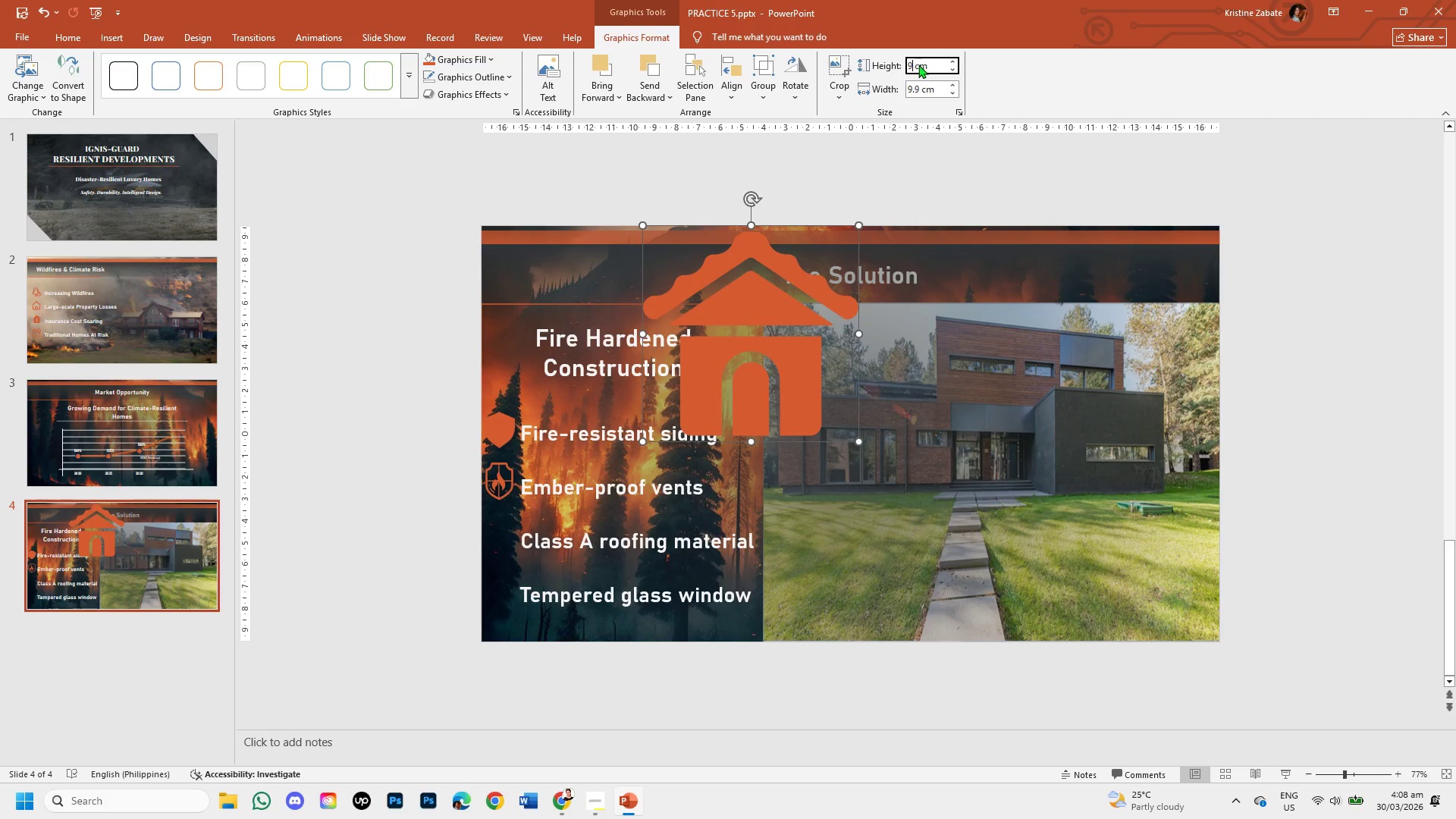 
key(Backspace)
 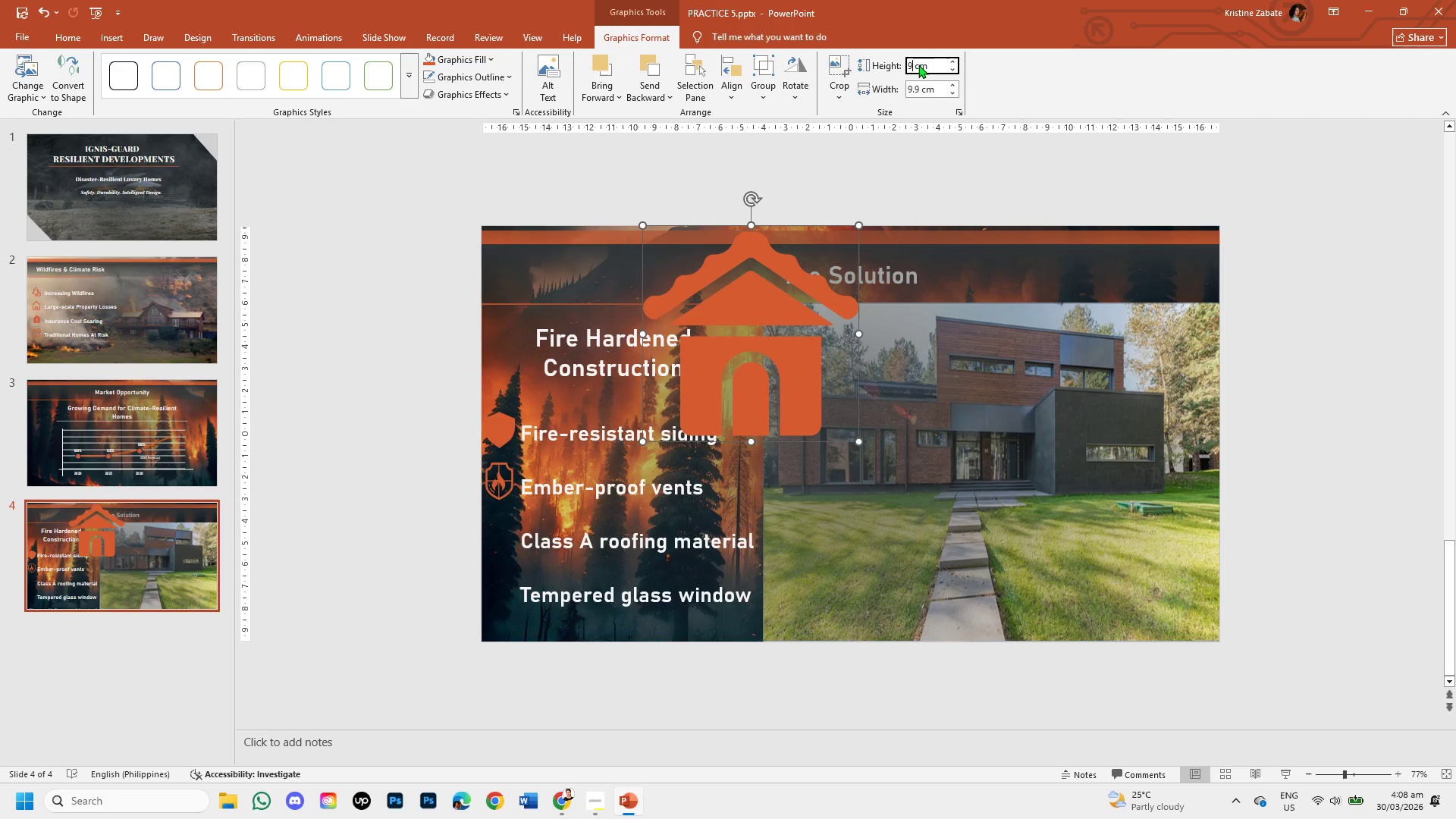 
key(Backspace)
 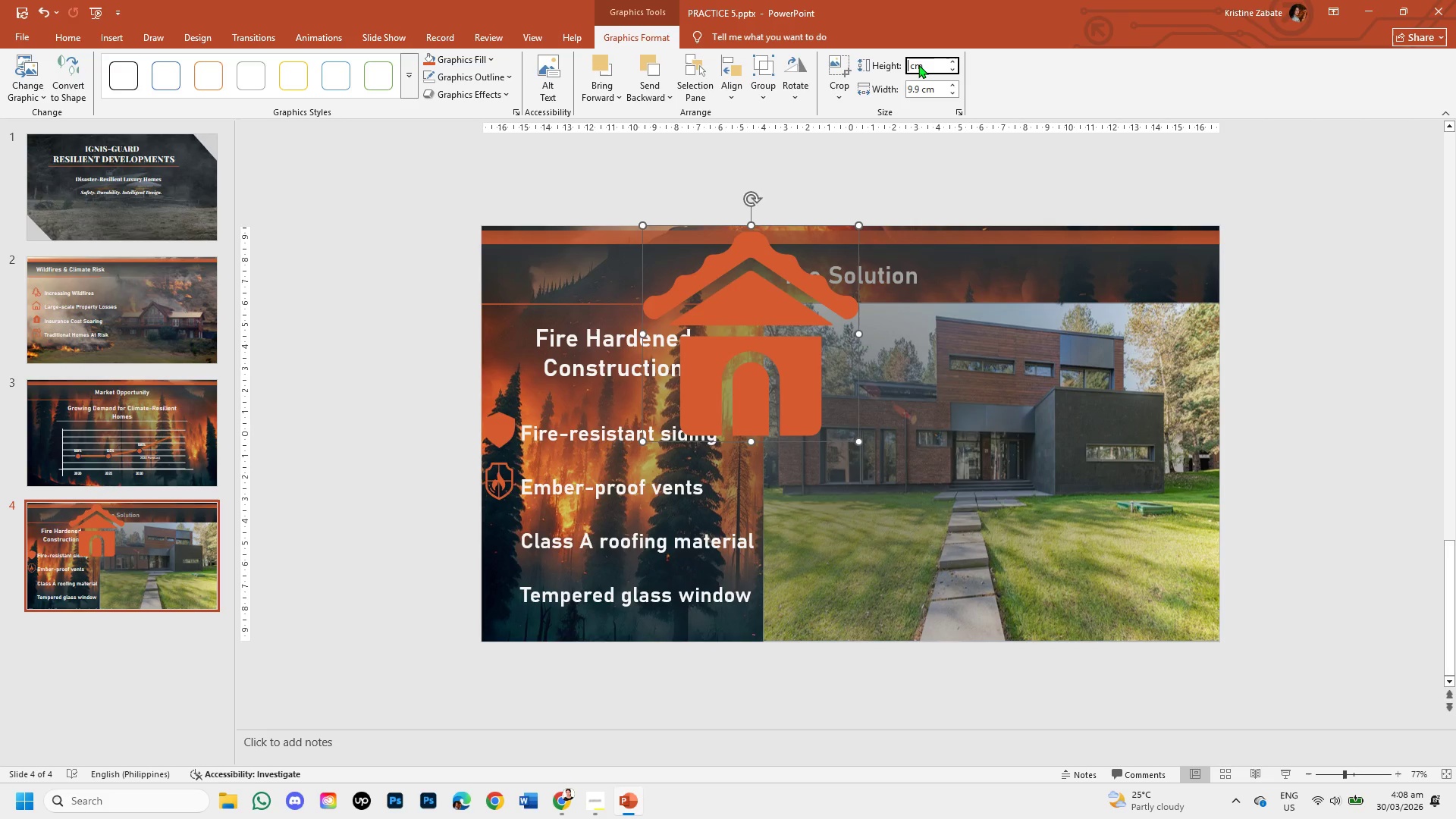 
key(Backspace)
 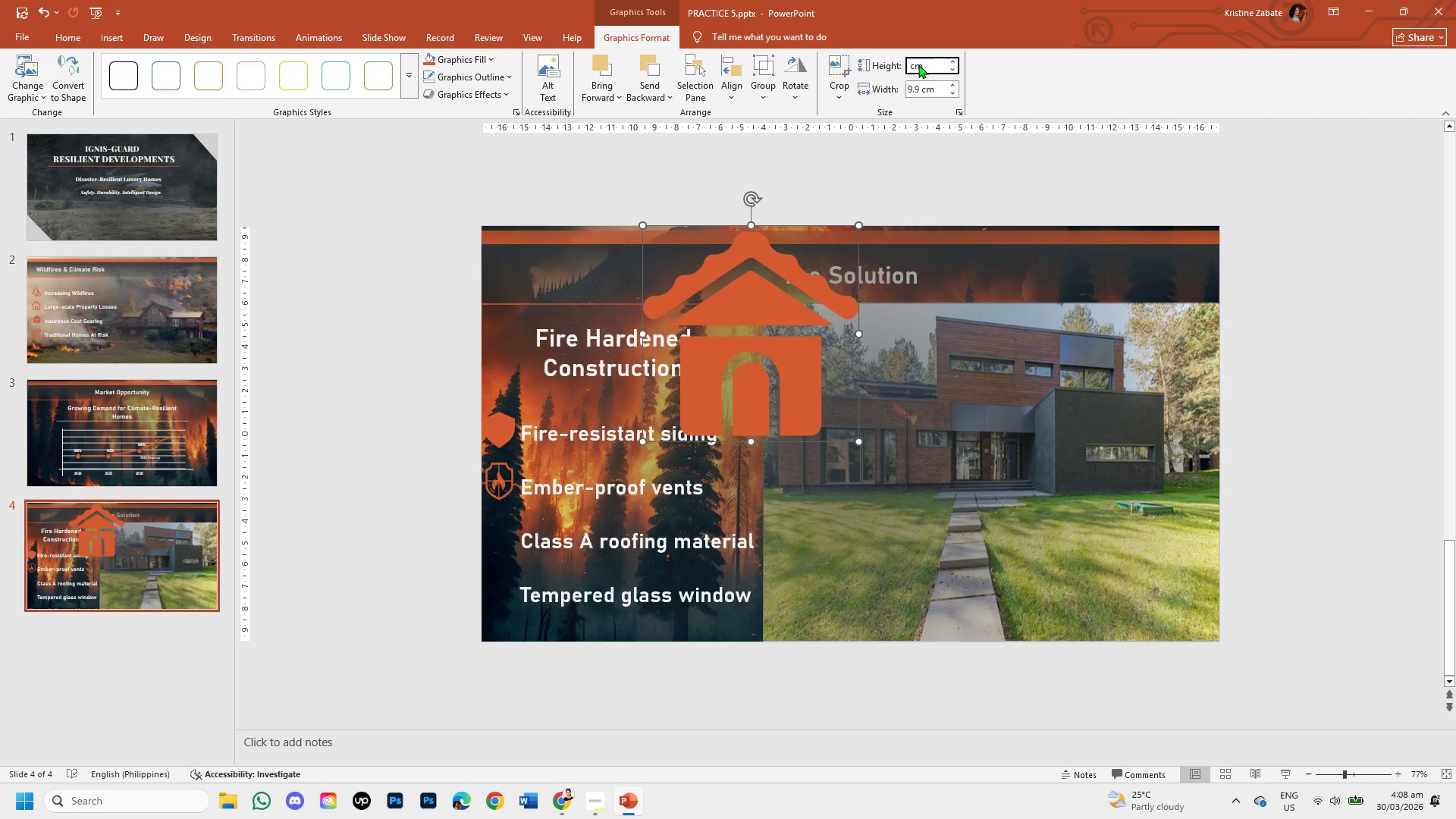 
key(Numpad1)
 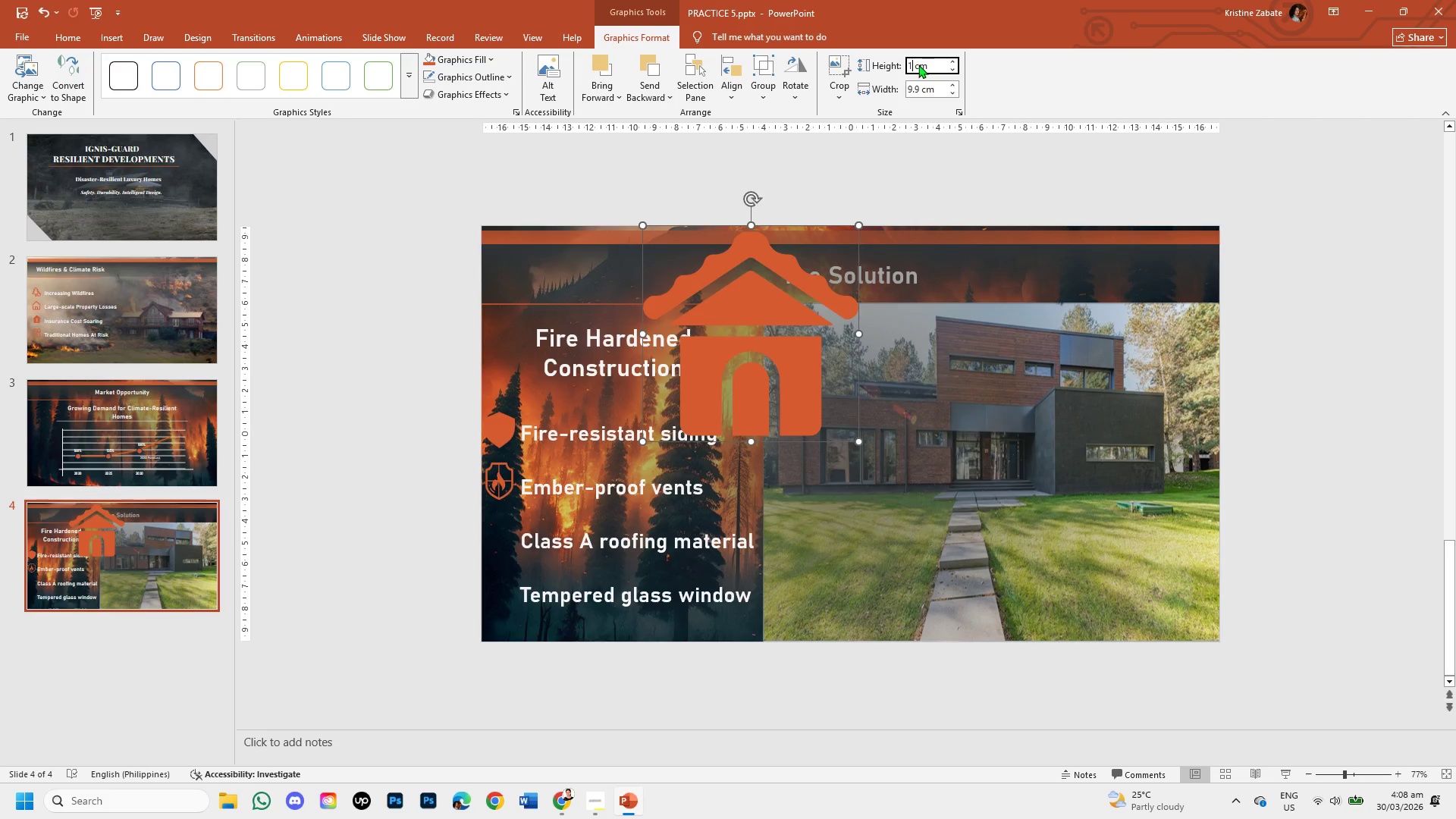 
key(NumpadDecimal)
 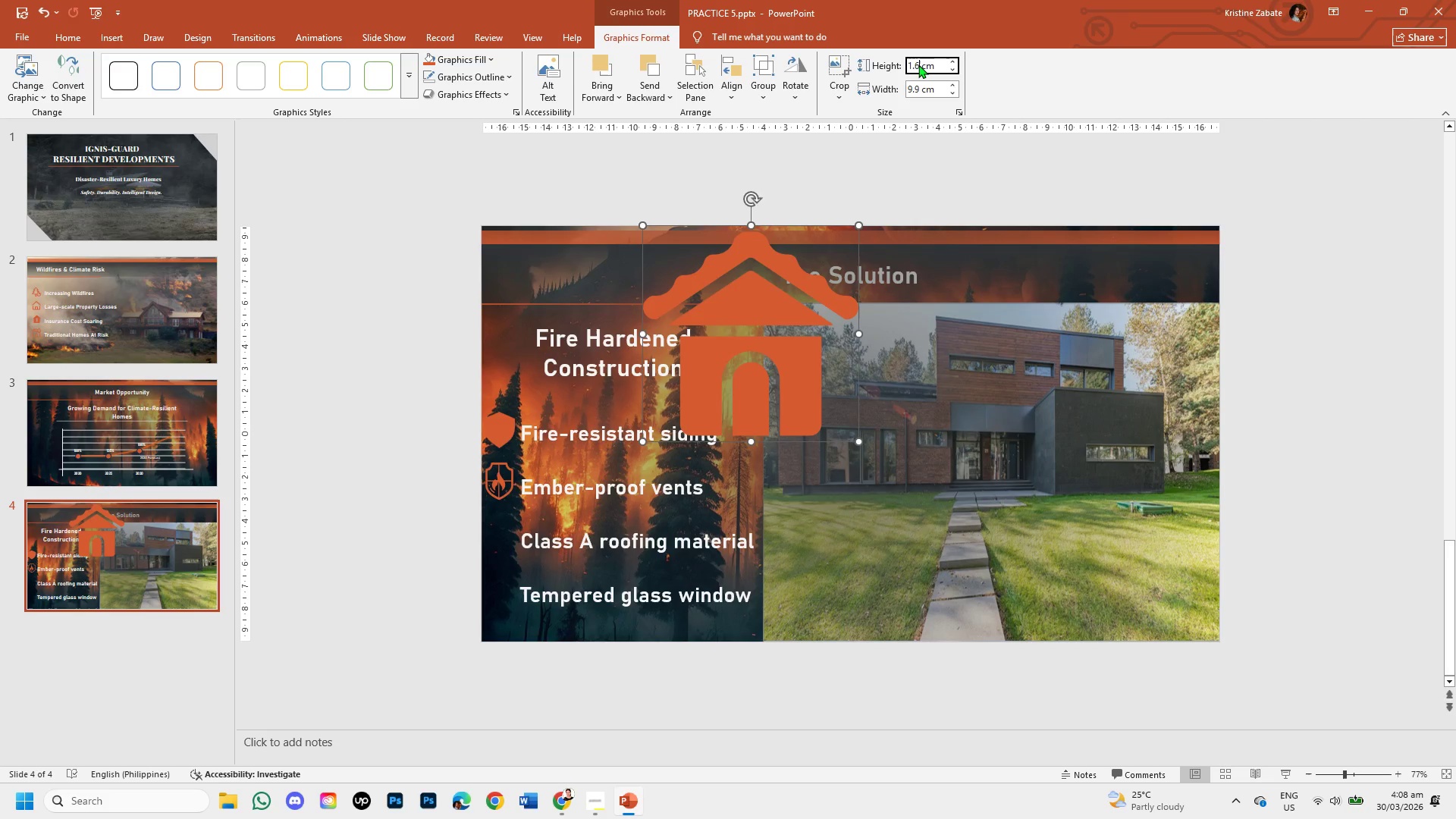 
key(Numpad6)
 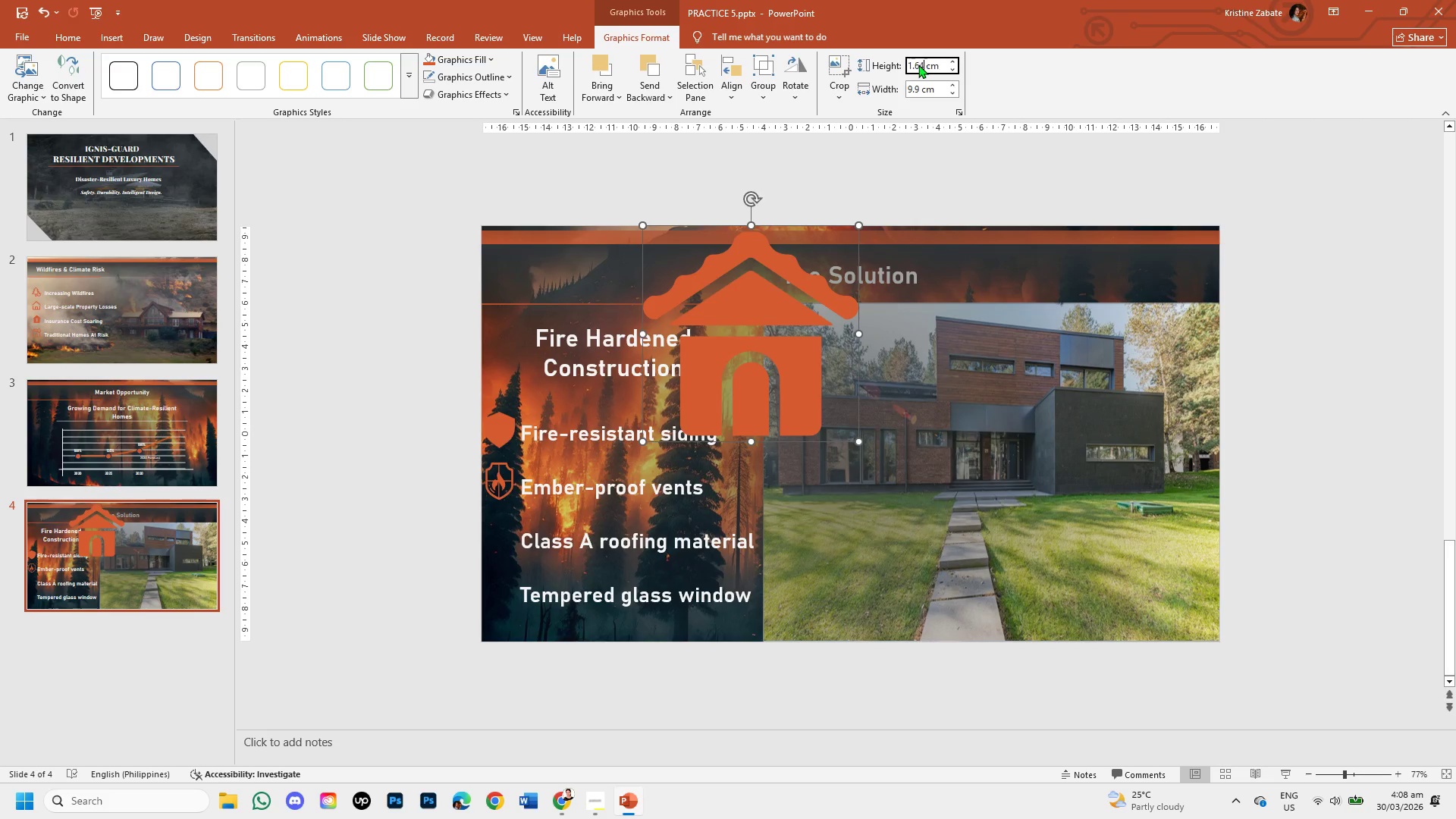 
key(Numpad4)
 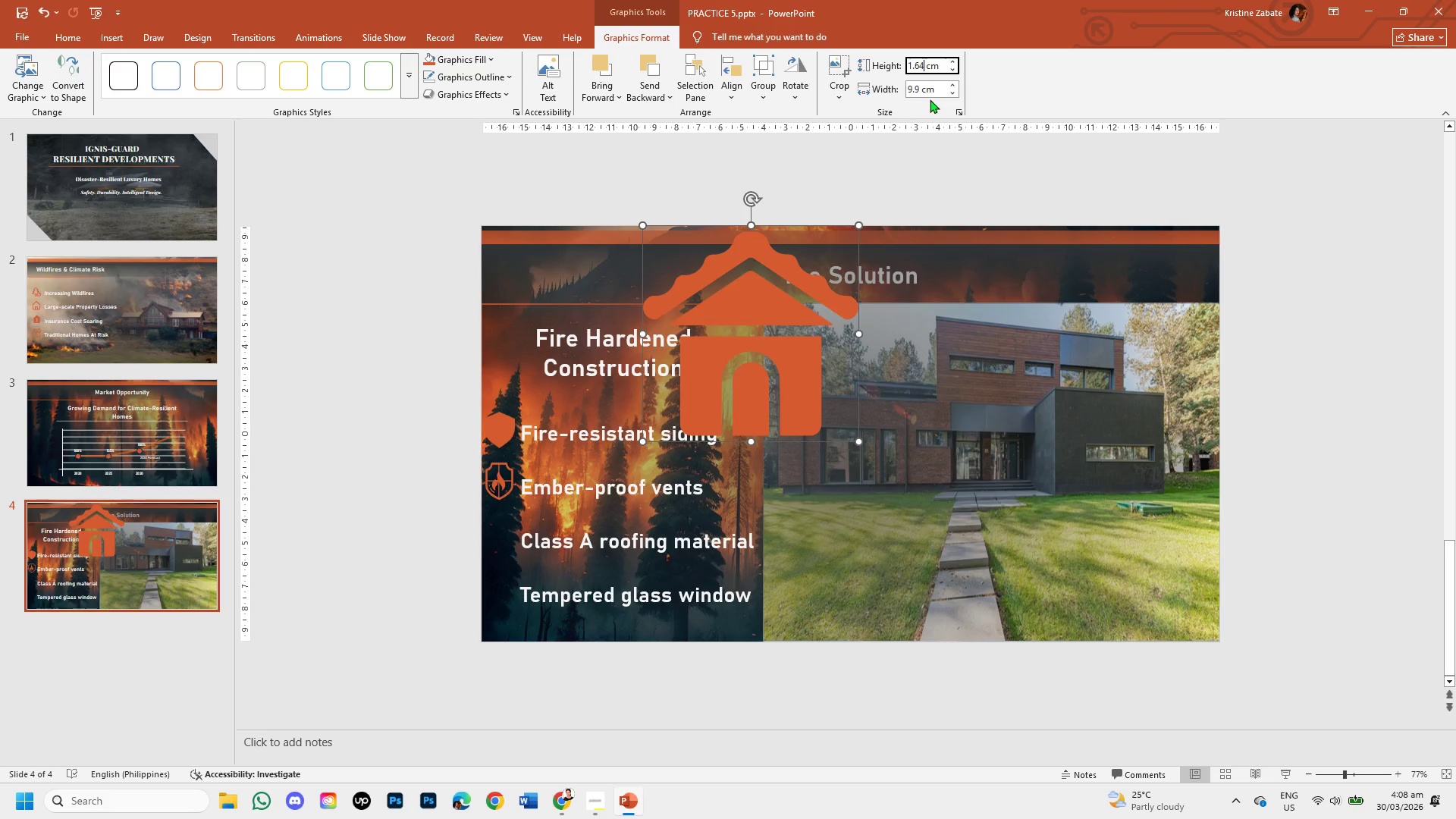 
left_click([922, 81])
 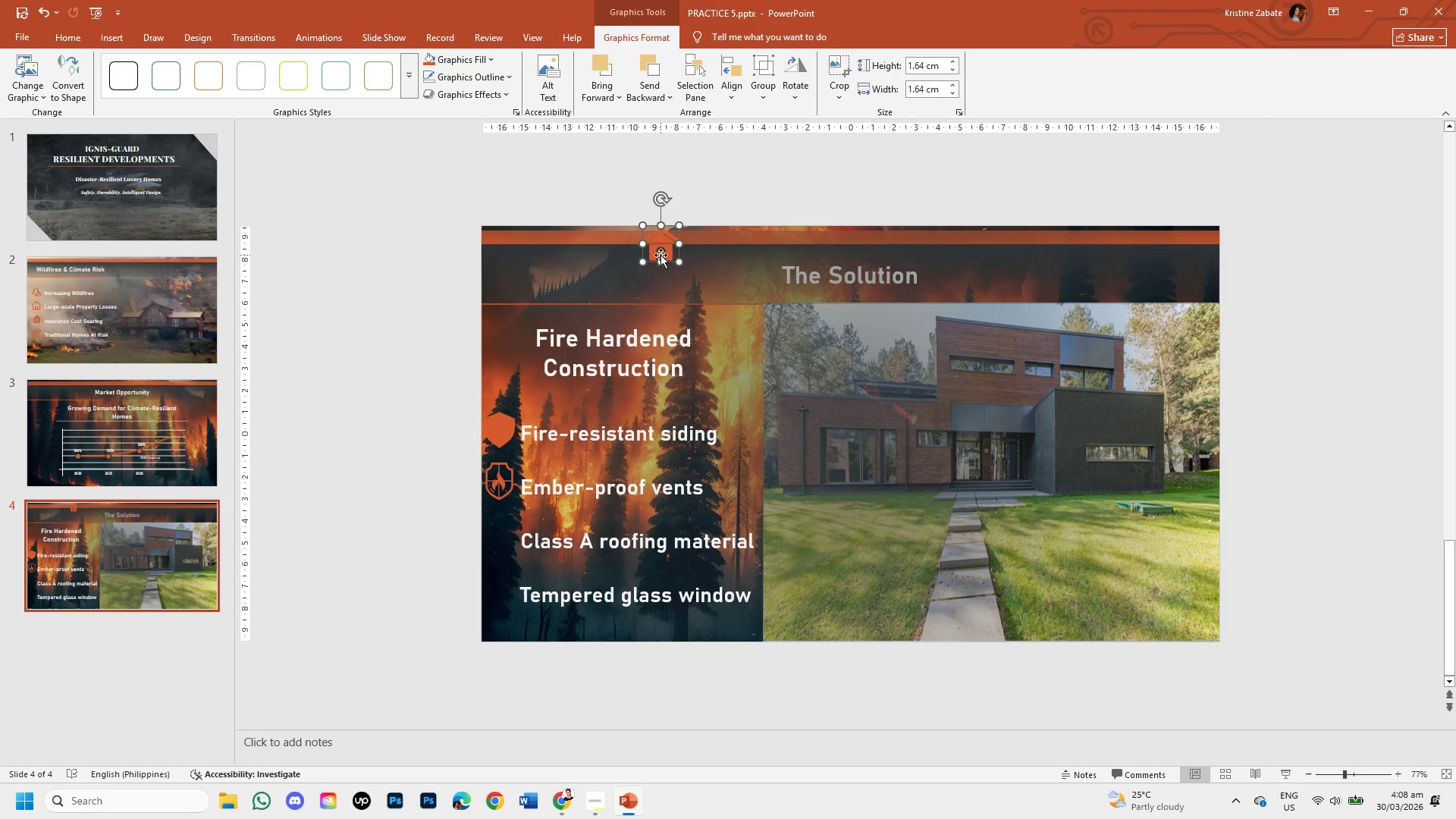 
left_click_drag(start_coordinate=[661, 255], to_coordinate=[500, 547])
 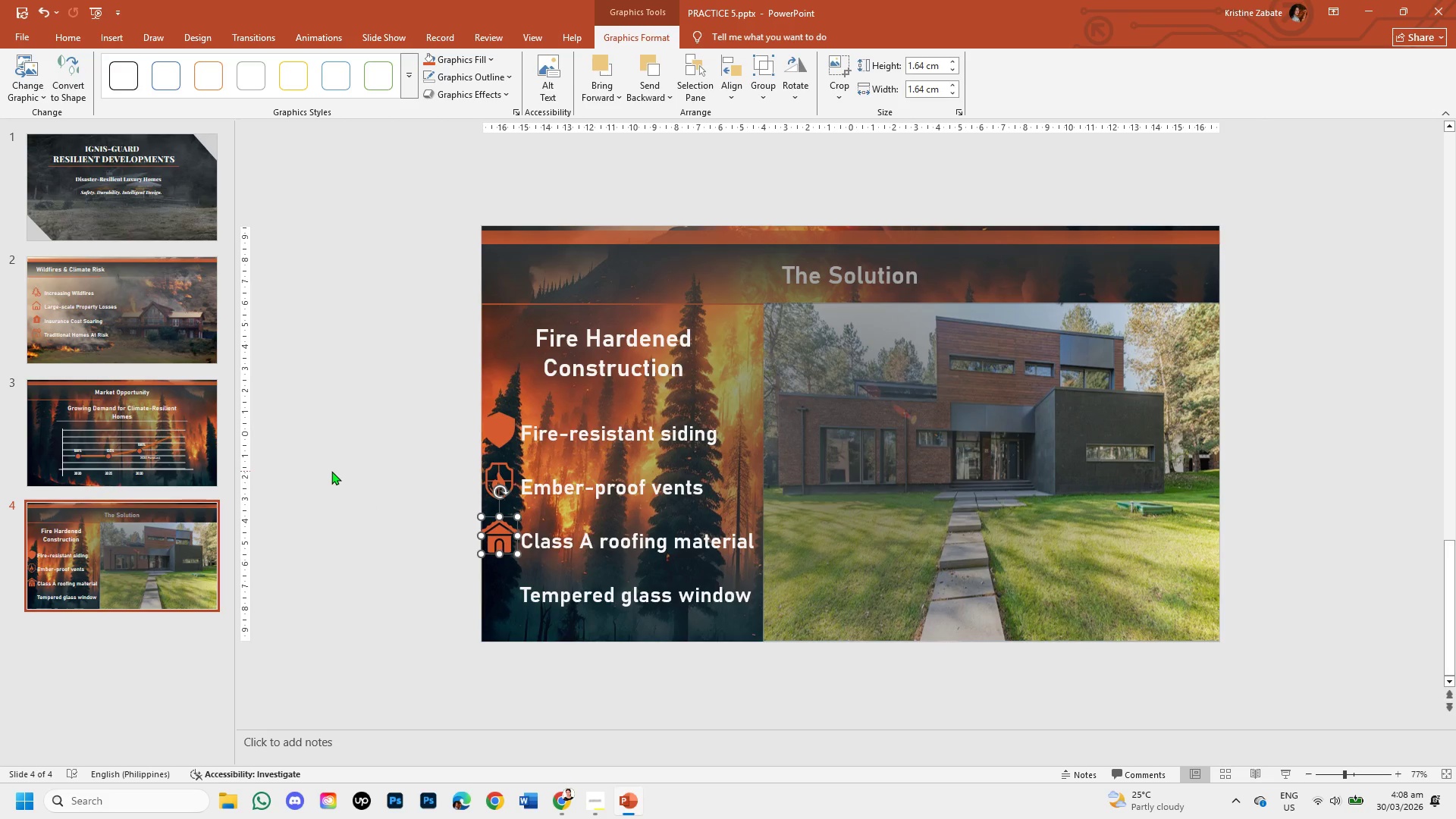 
key(ArrowUp)
 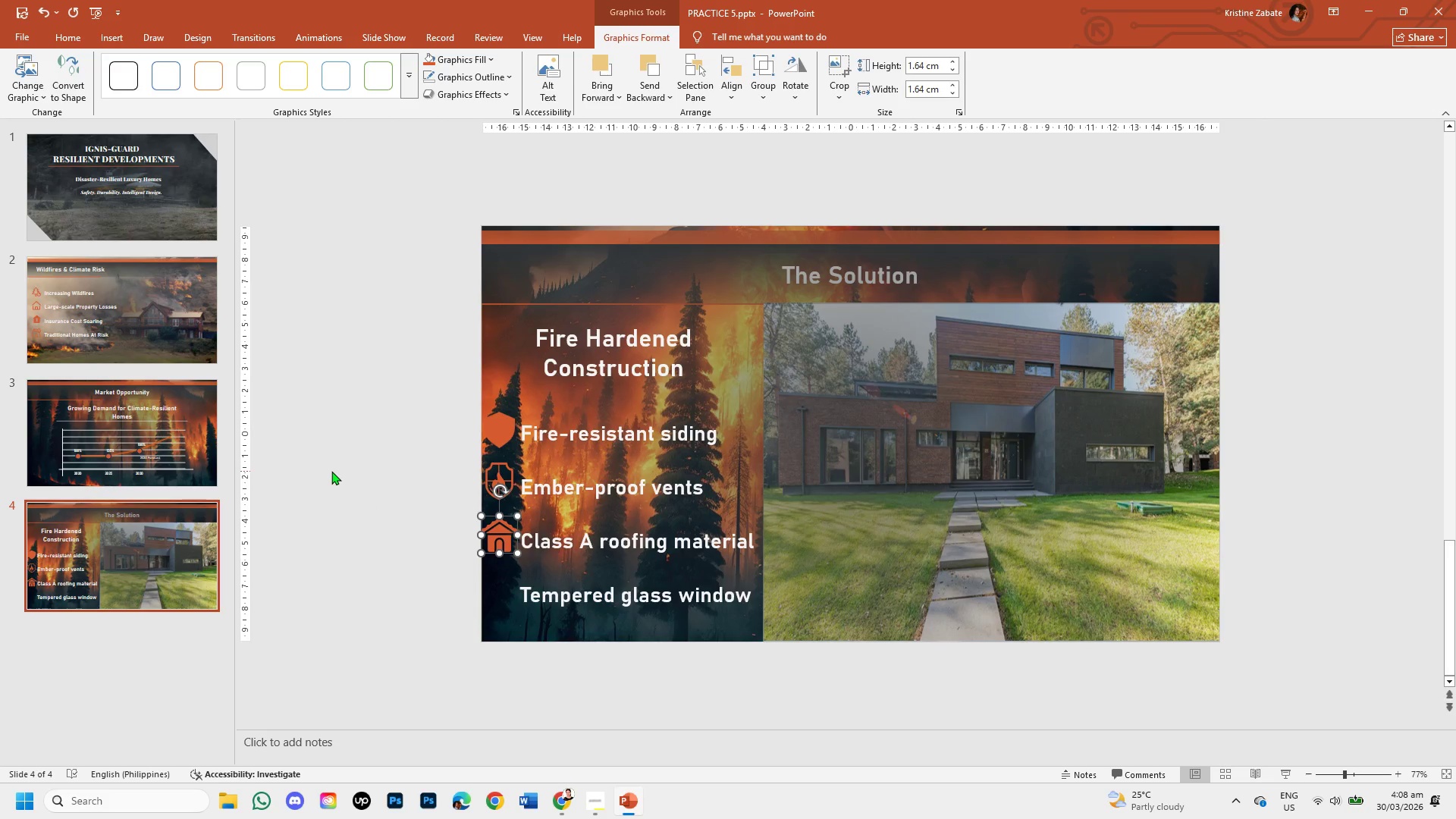 
key(ArrowUp)
 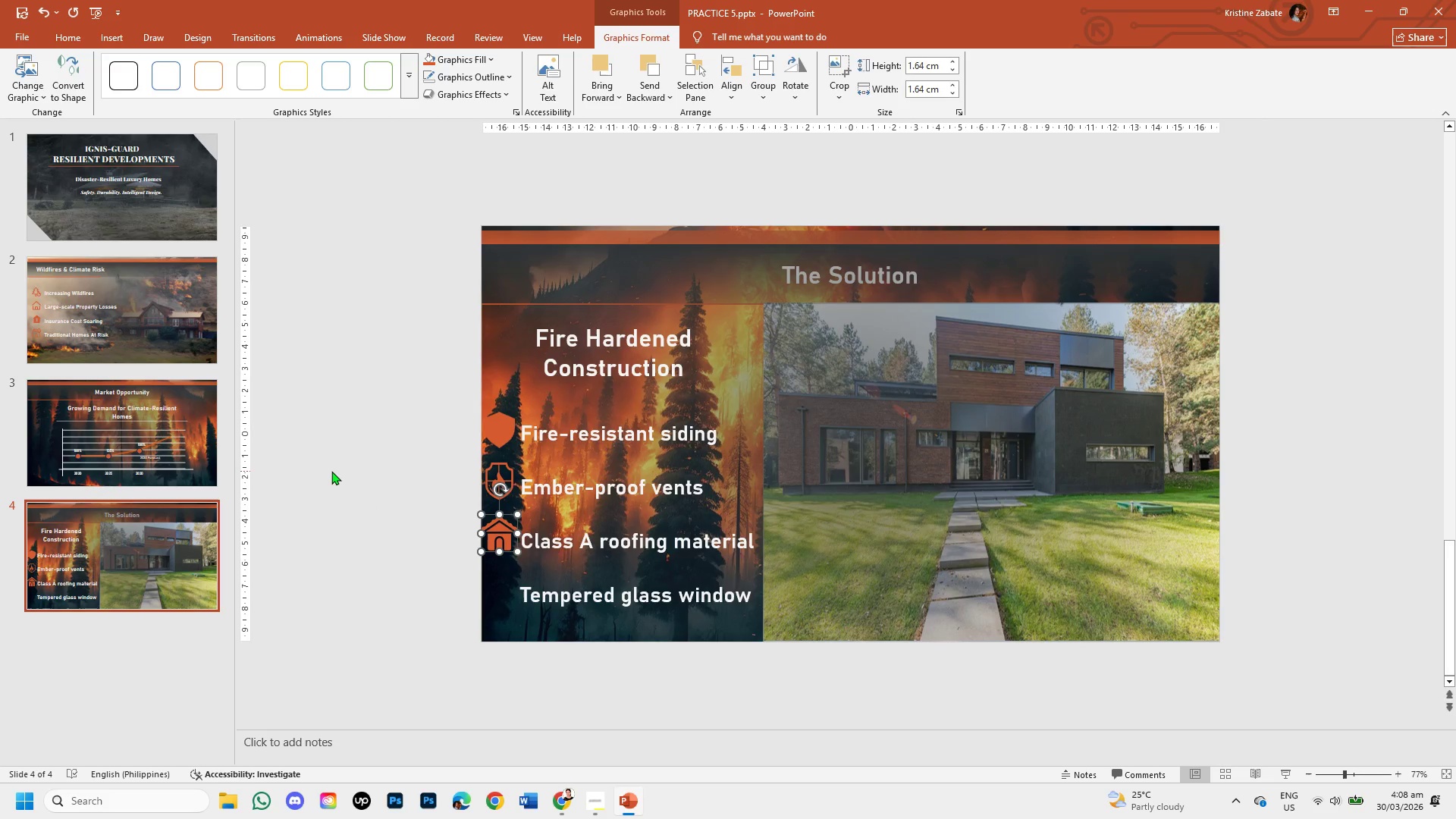 
key(ArrowUp)
 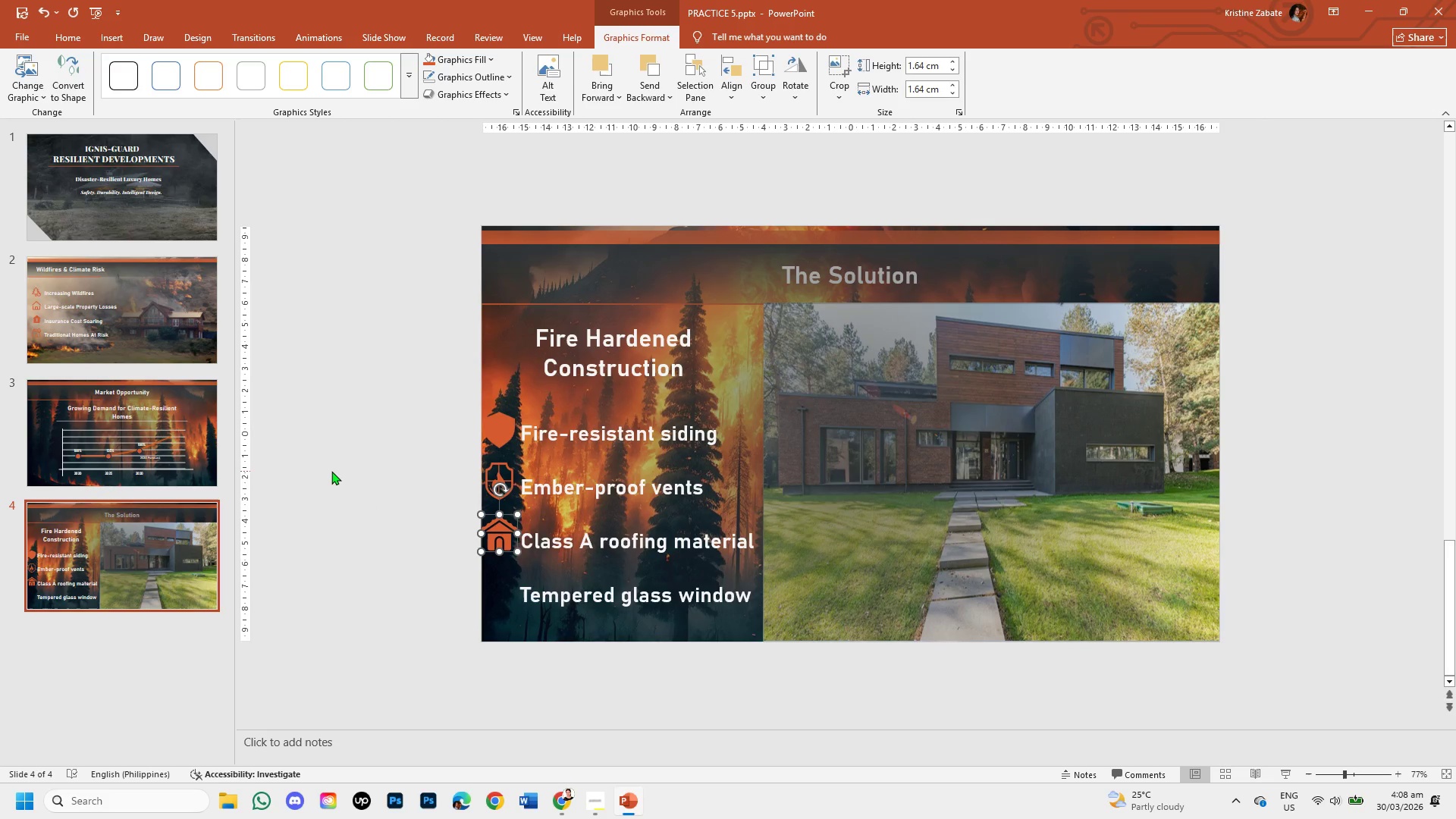 
key(ArrowRight)
 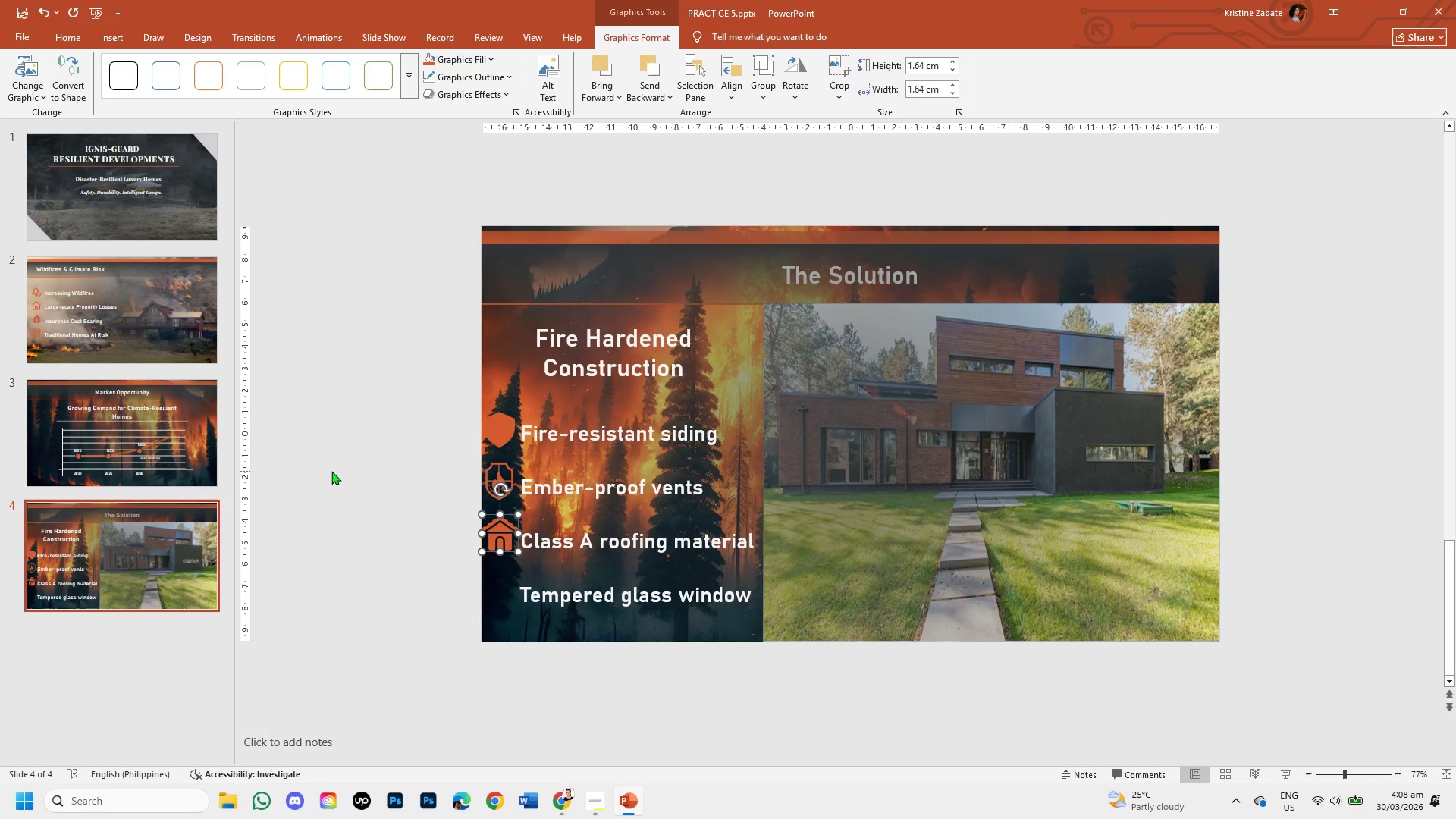 
left_click_drag(start_coordinate=[328, 470], to_coordinate=[322, 450])
 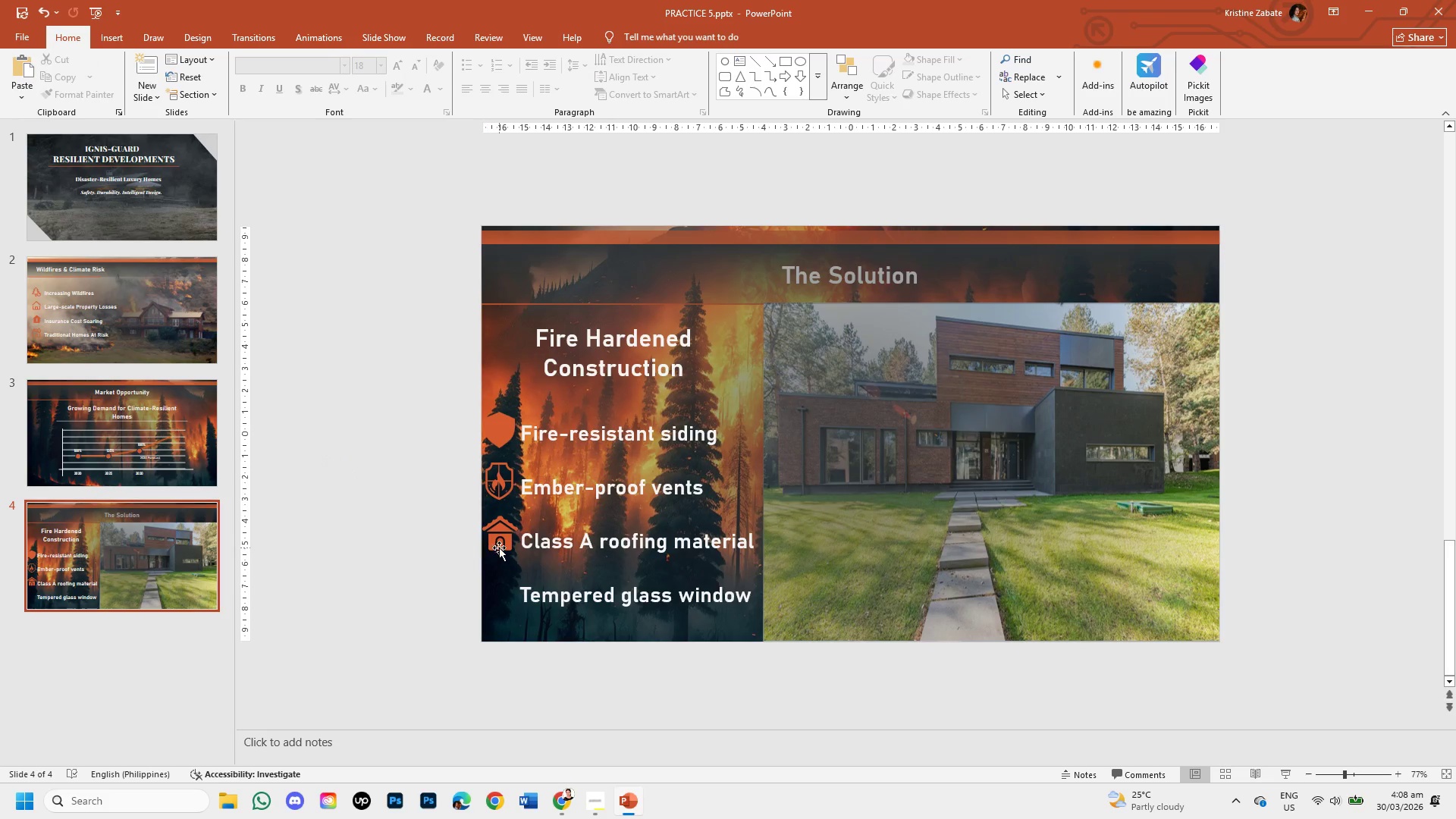 
double_click([501, 544])
 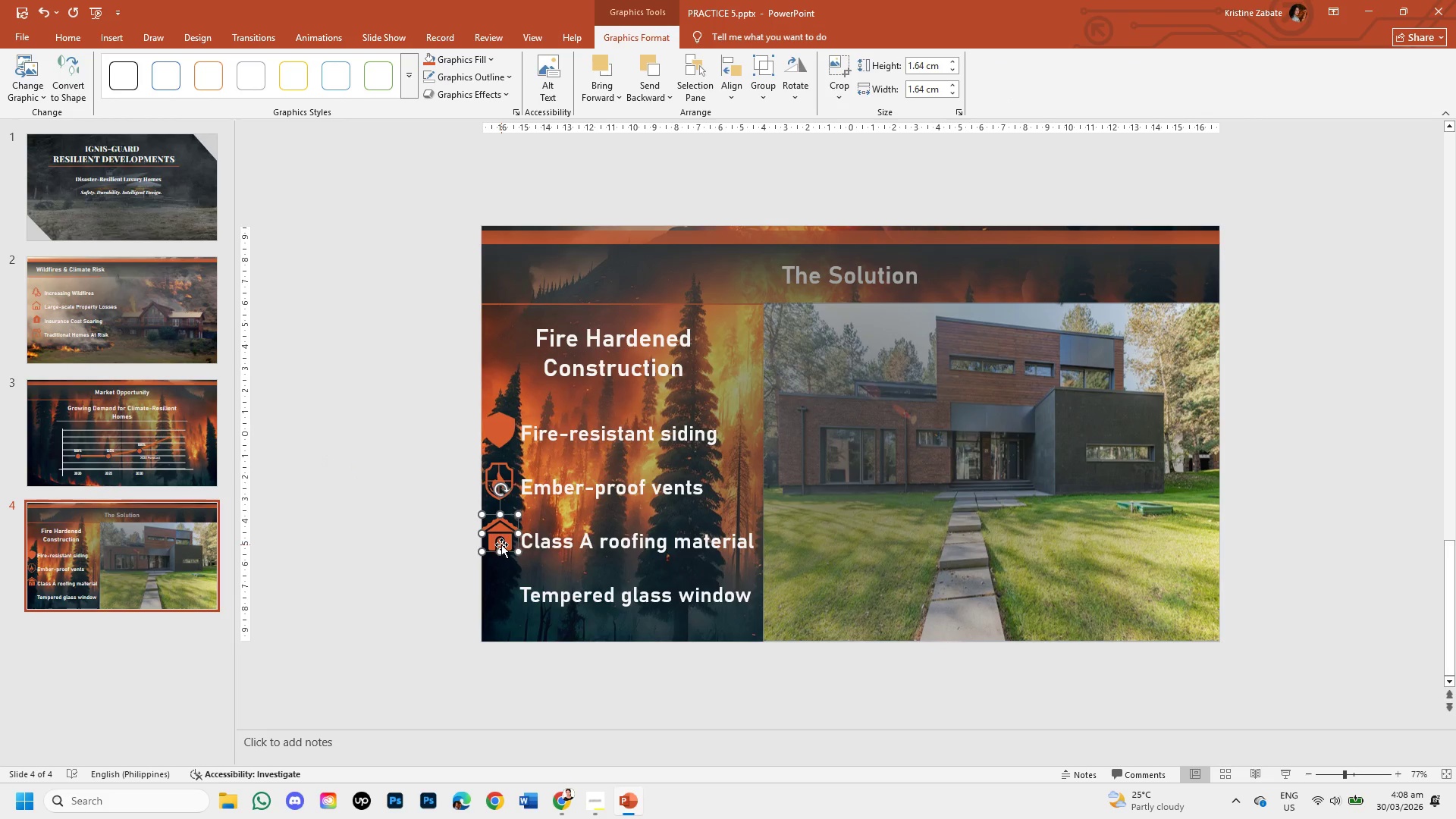 
key(ArrowRight)
 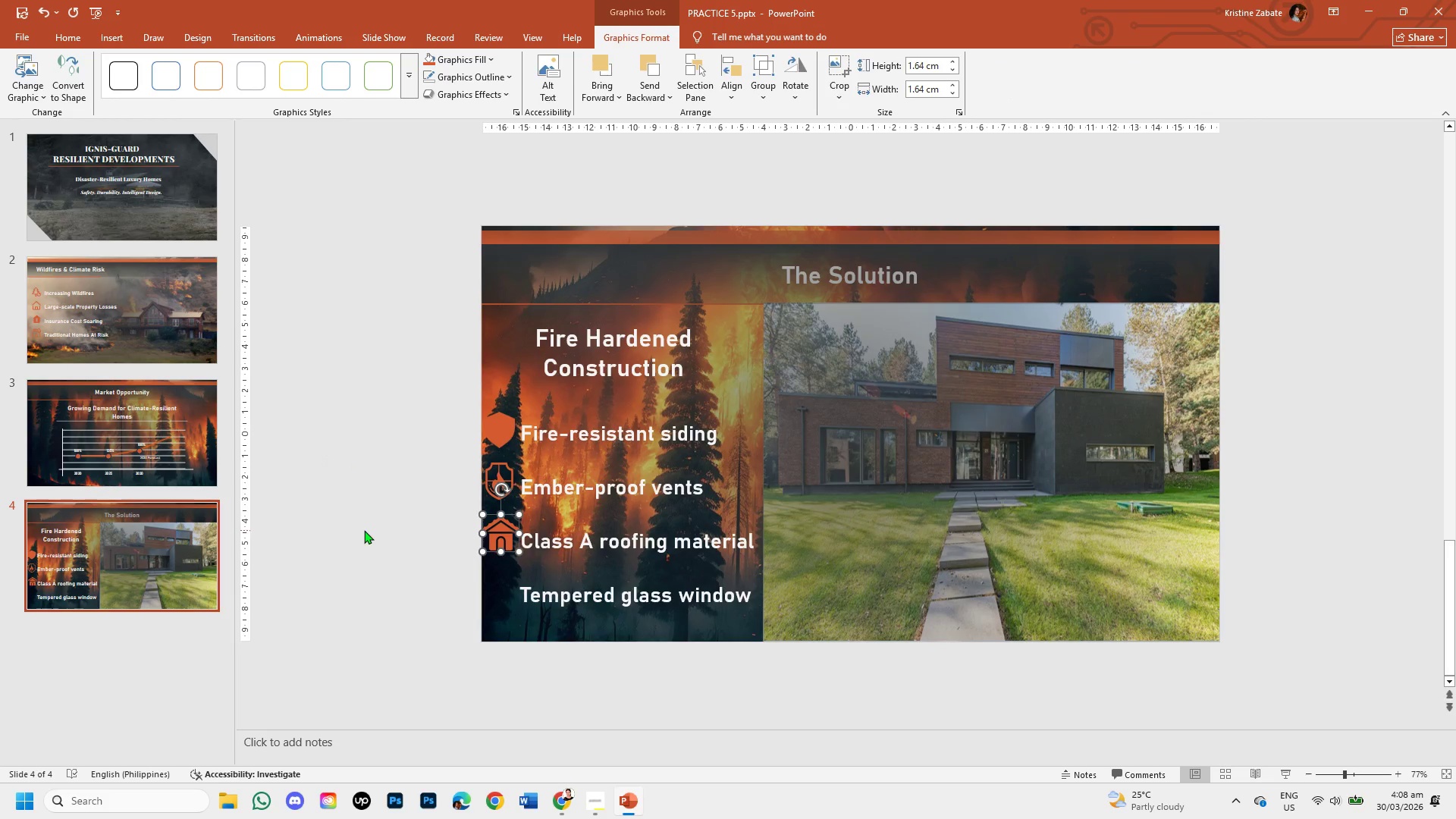 
left_click([356, 530])
 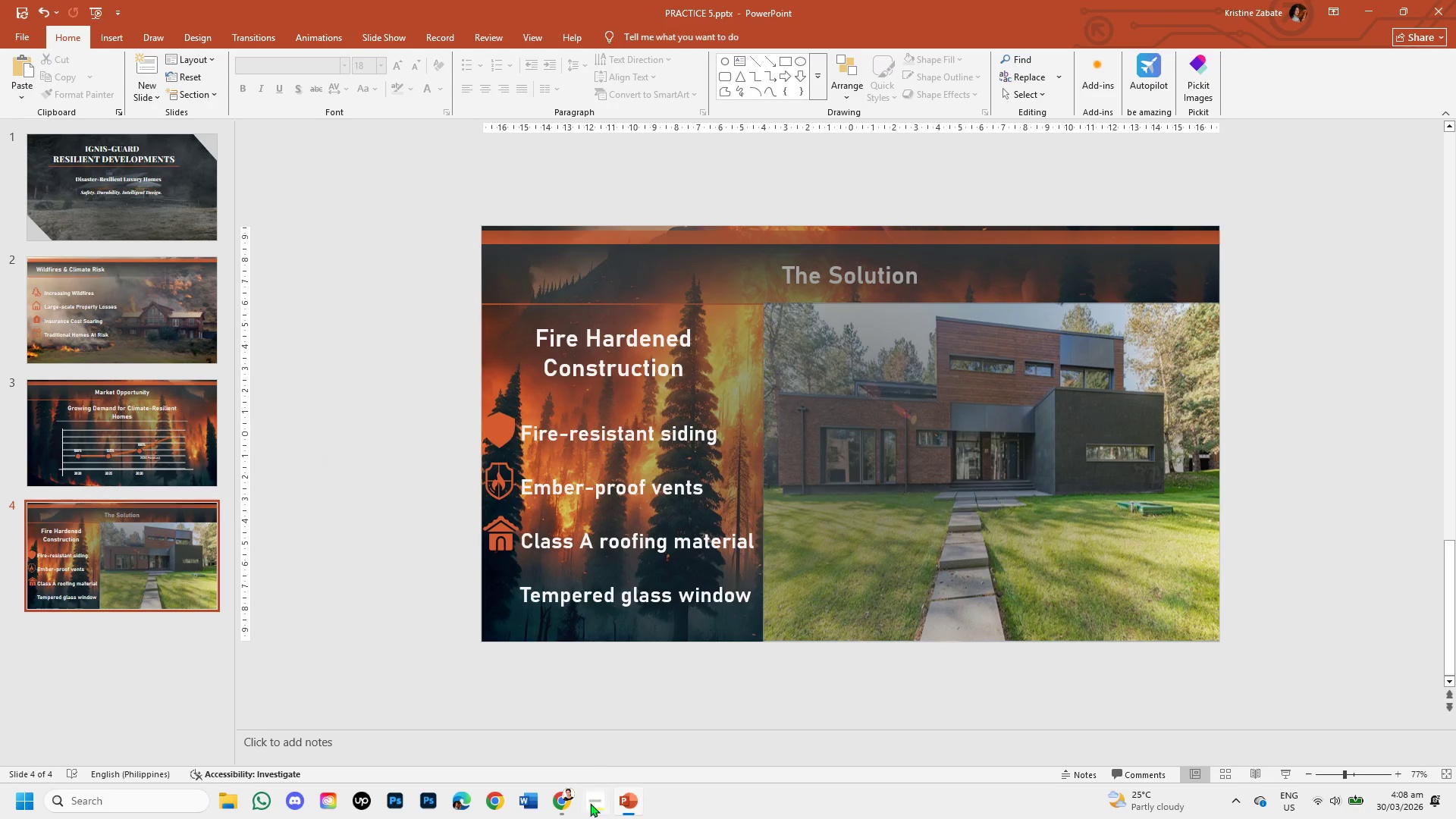 
left_click([560, 808])
 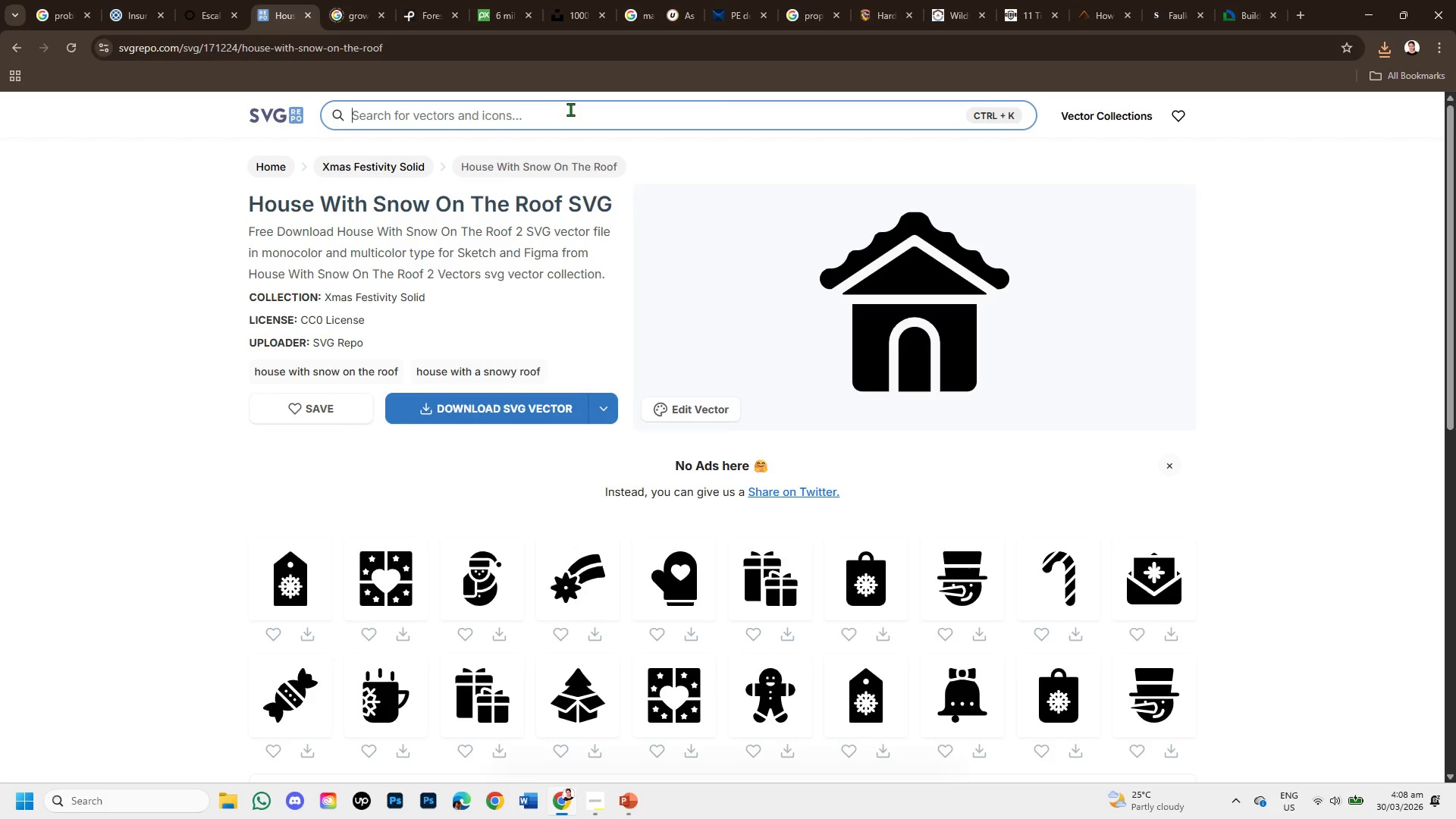 
type(glass window )
 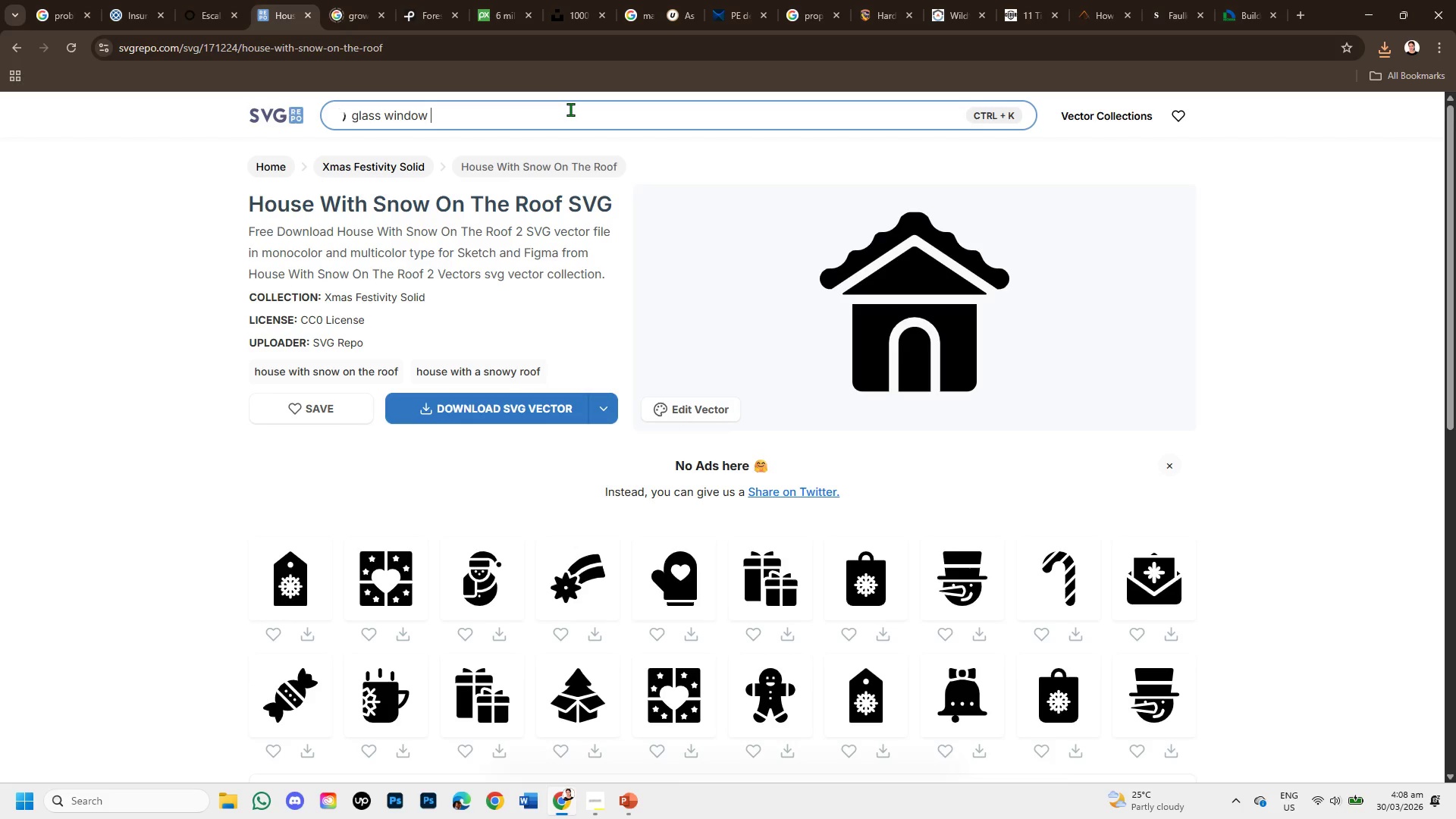 
key(Enter)
 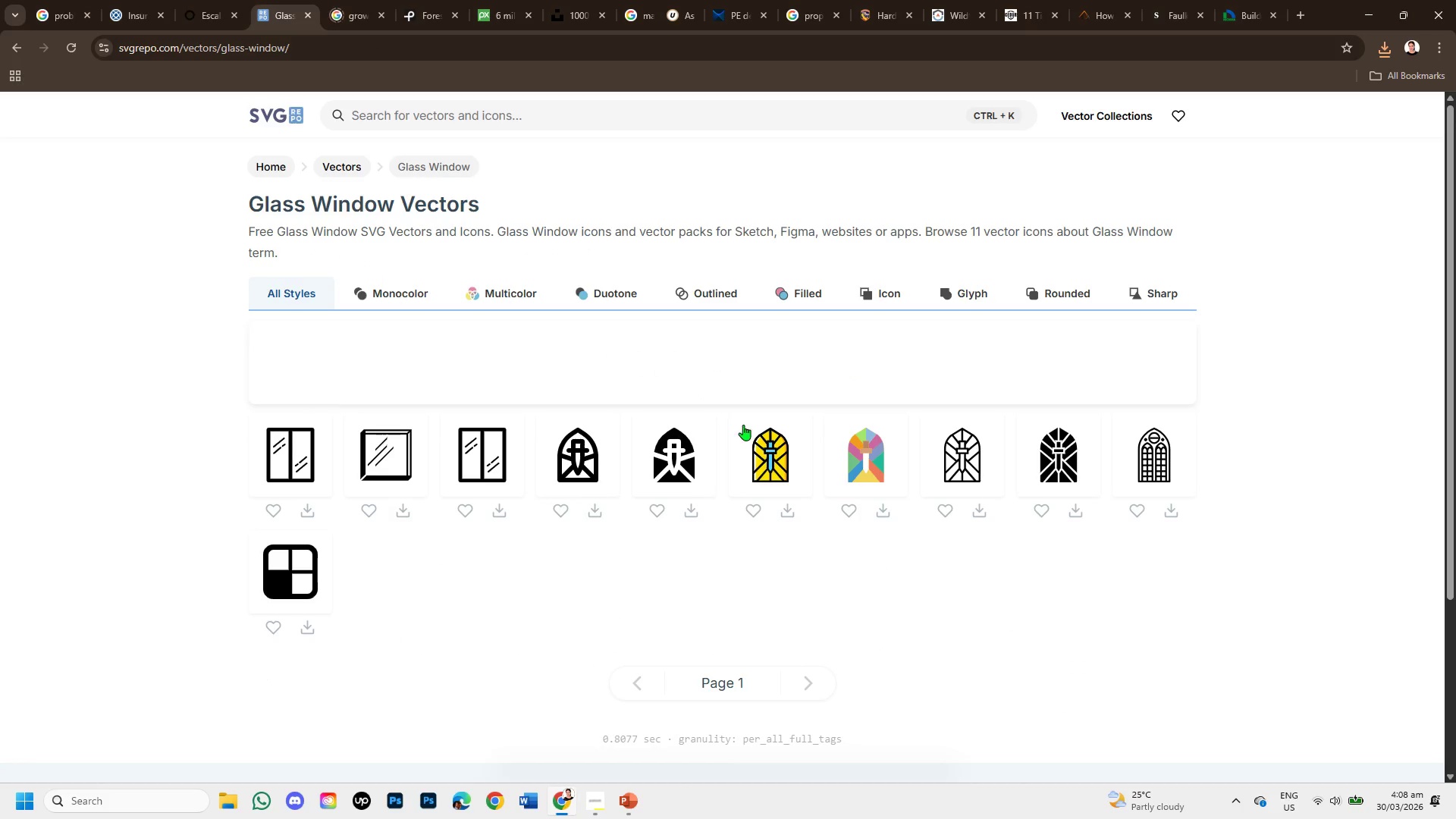 
mouse_move([626, 378])
 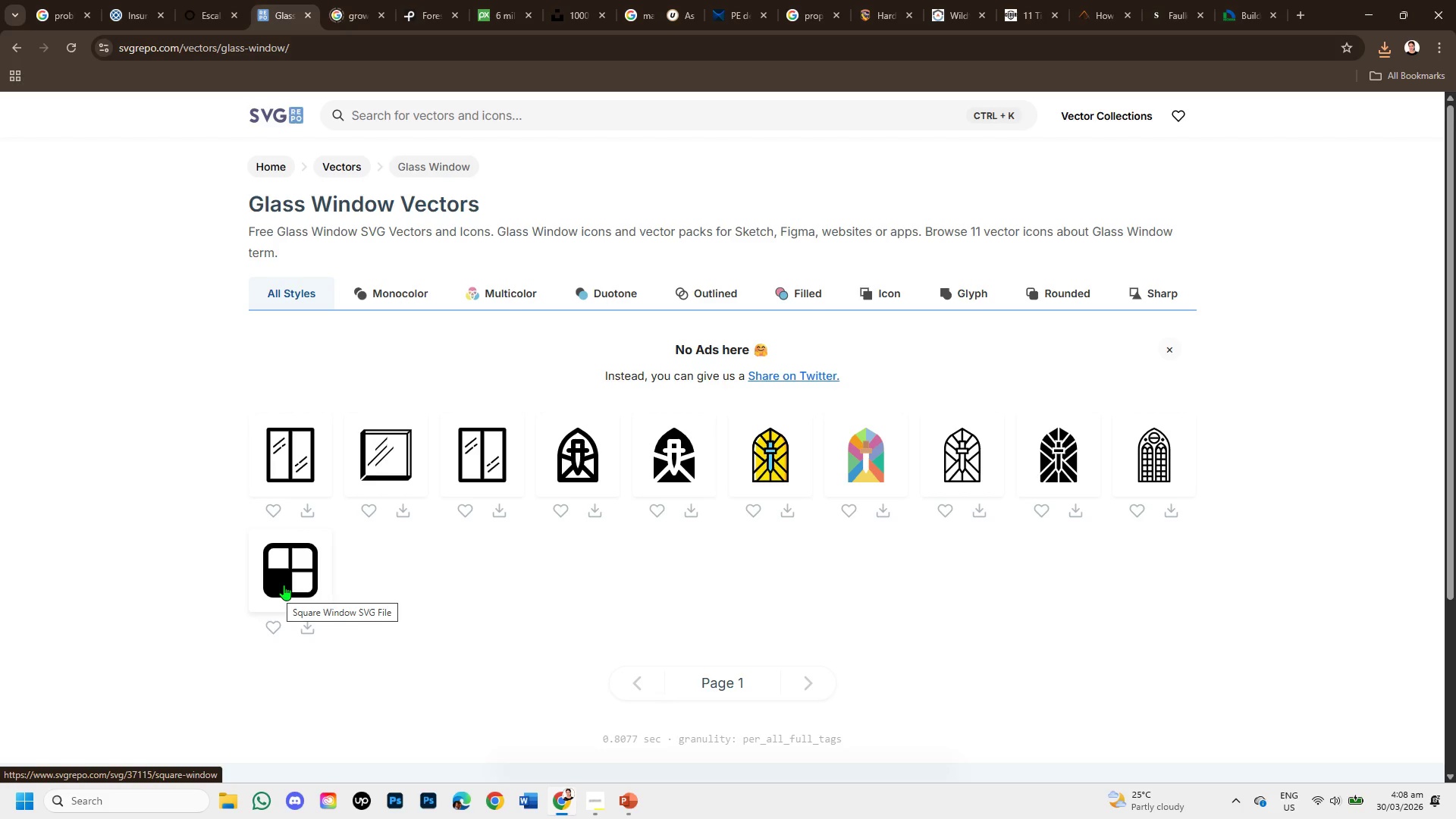 
mouse_move([294, 470])
 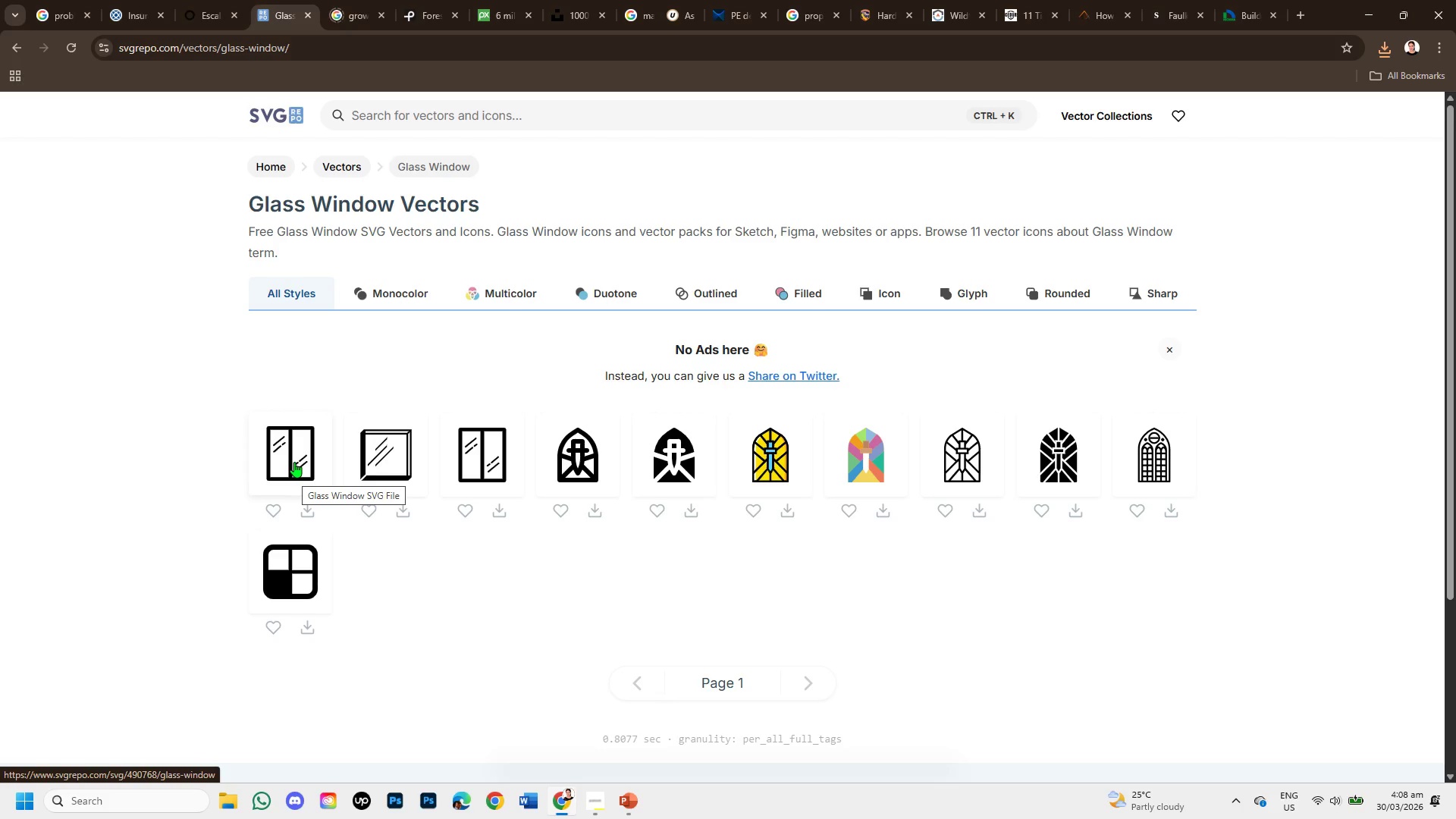 
left_click([294, 462])
 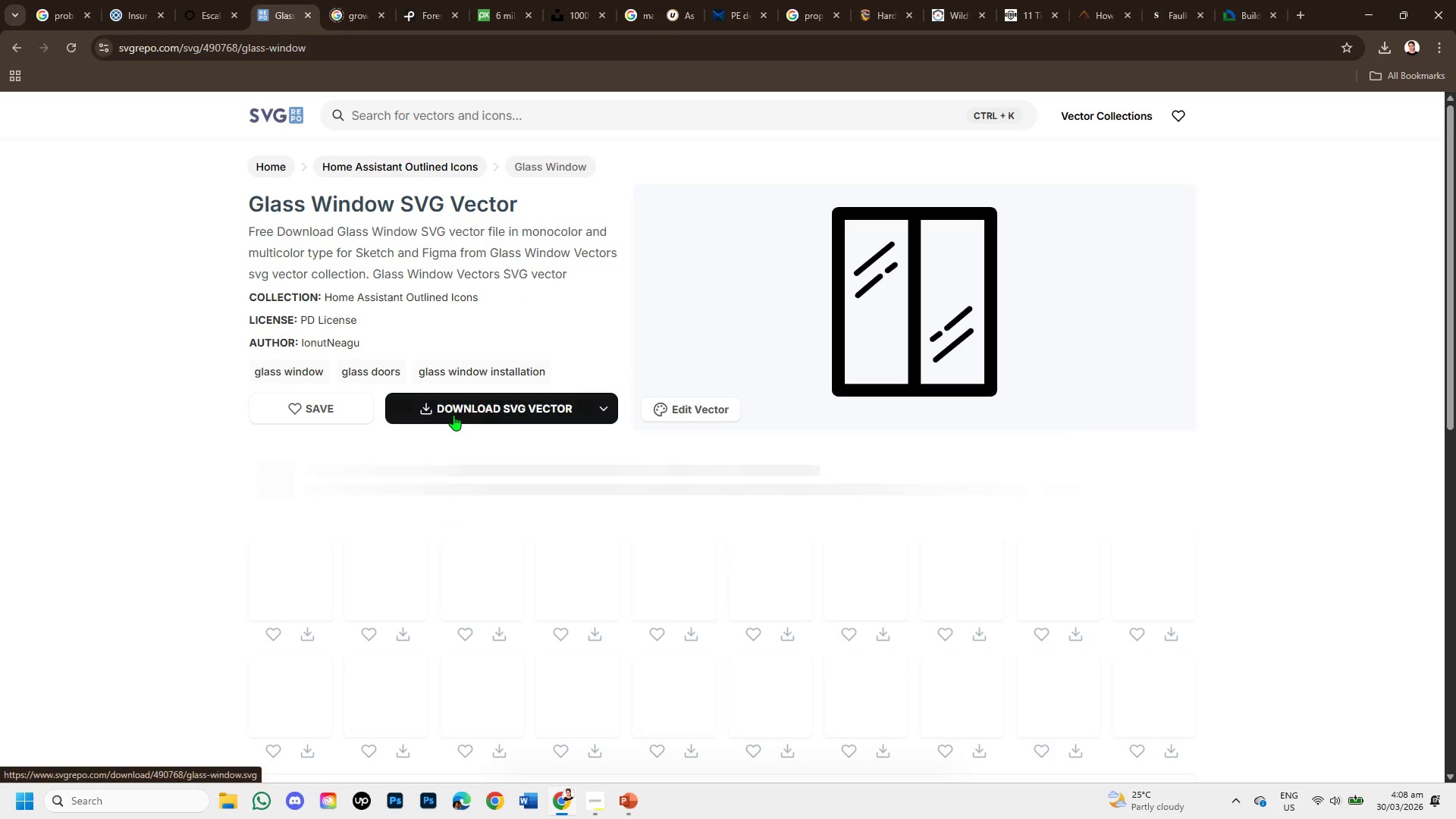 
left_click([453, 415])
 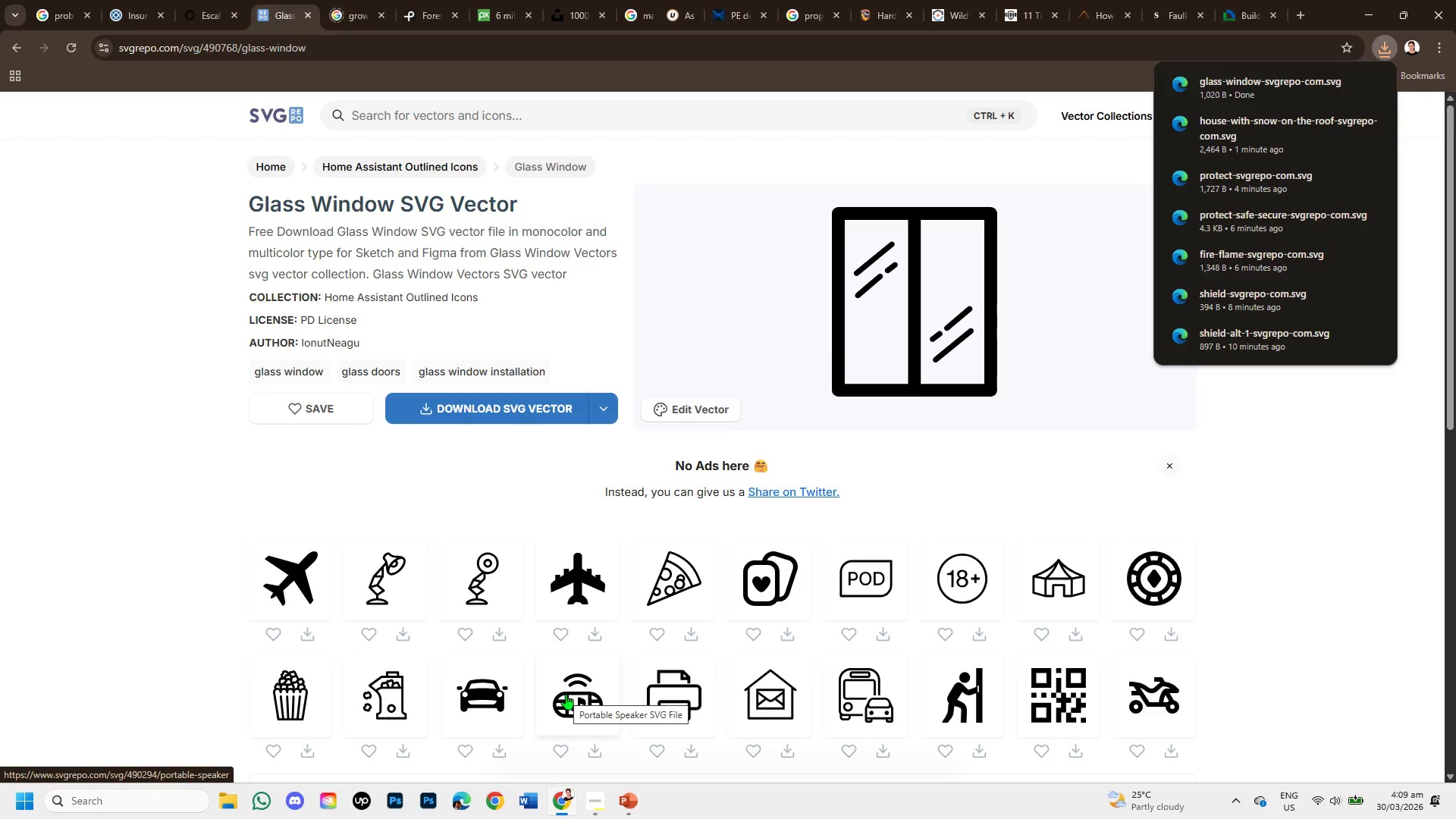 
wait(8.53)
 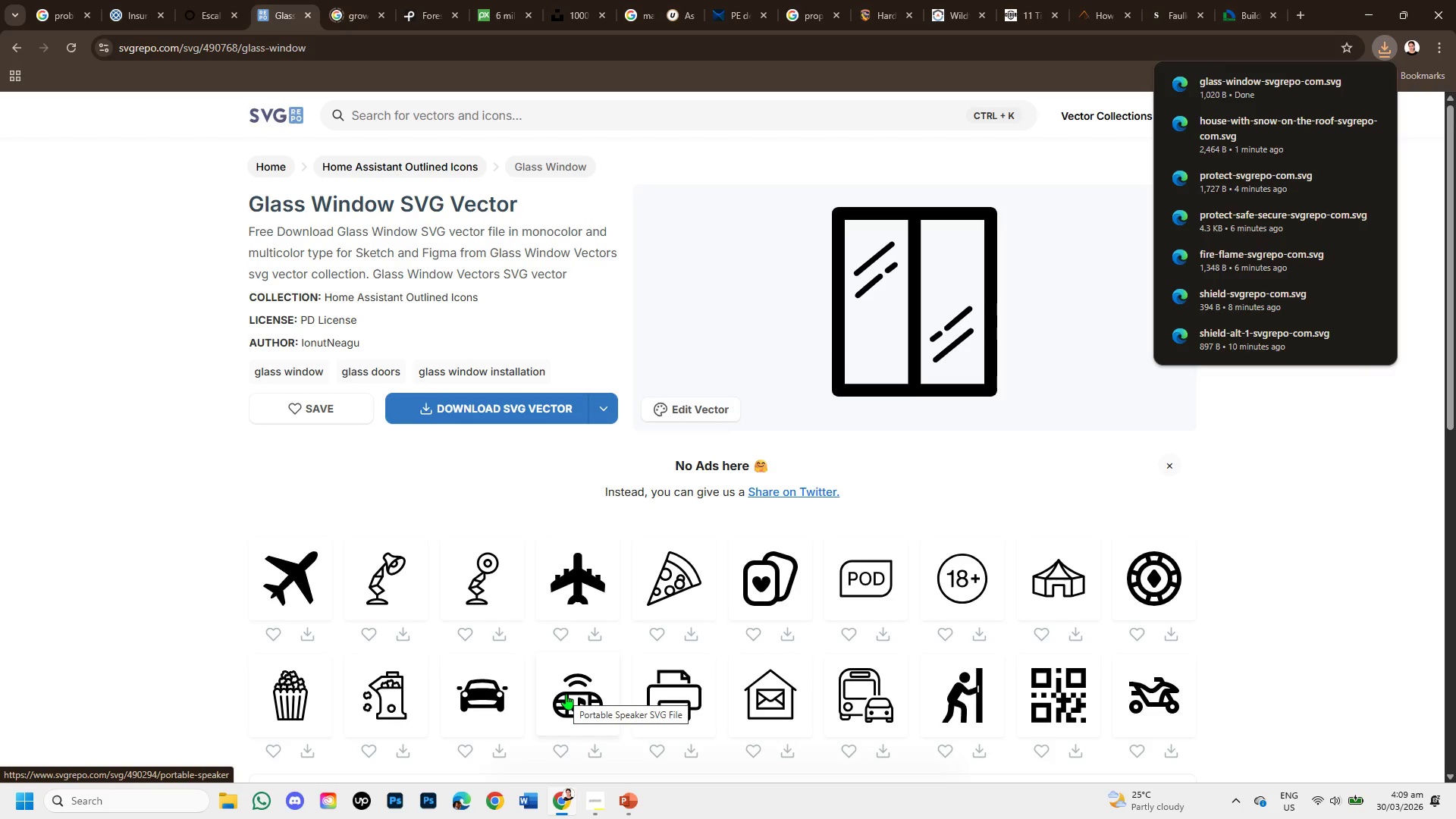 
left_click([627, 804])
 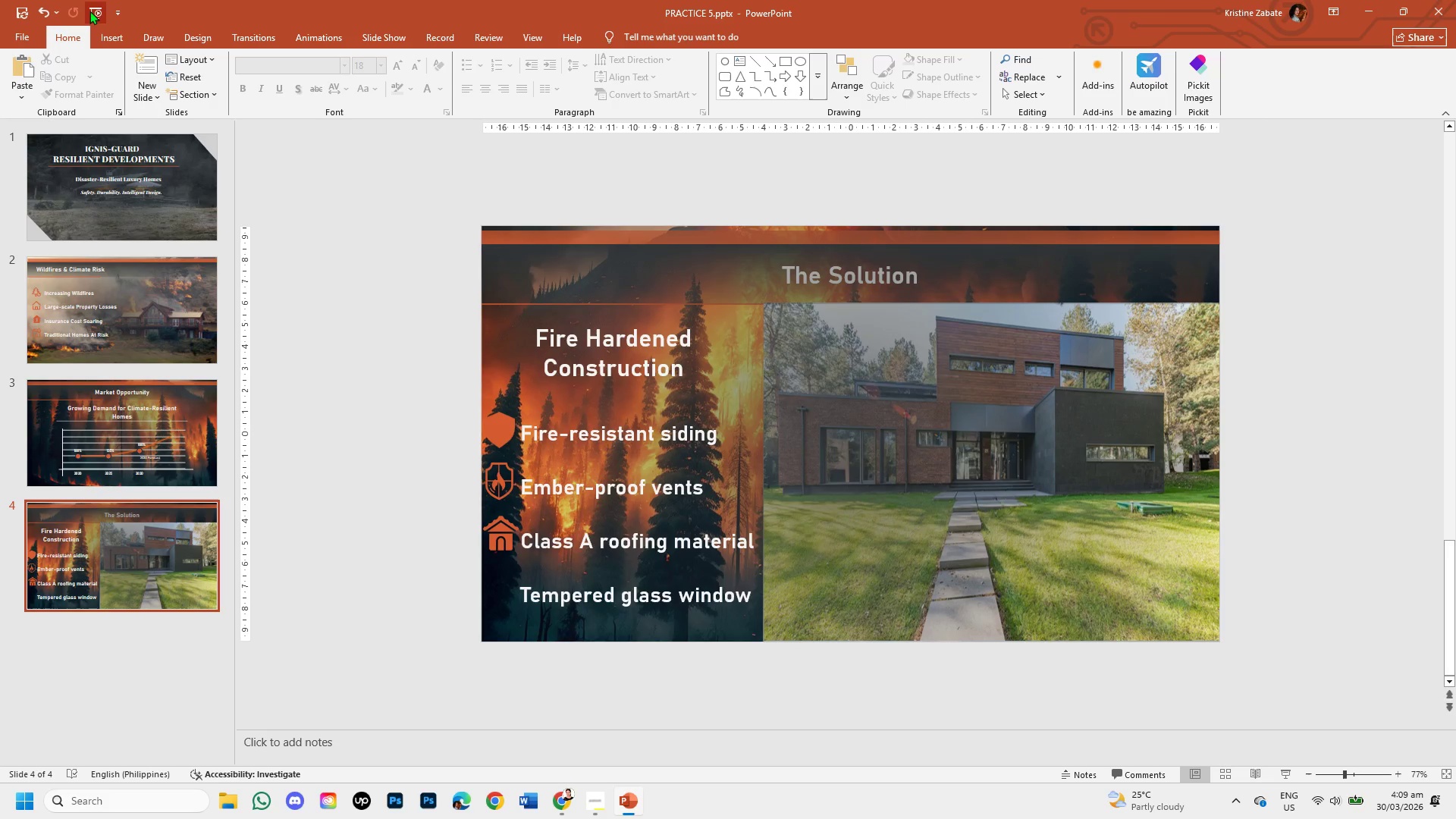 
left_click([108, 34])
 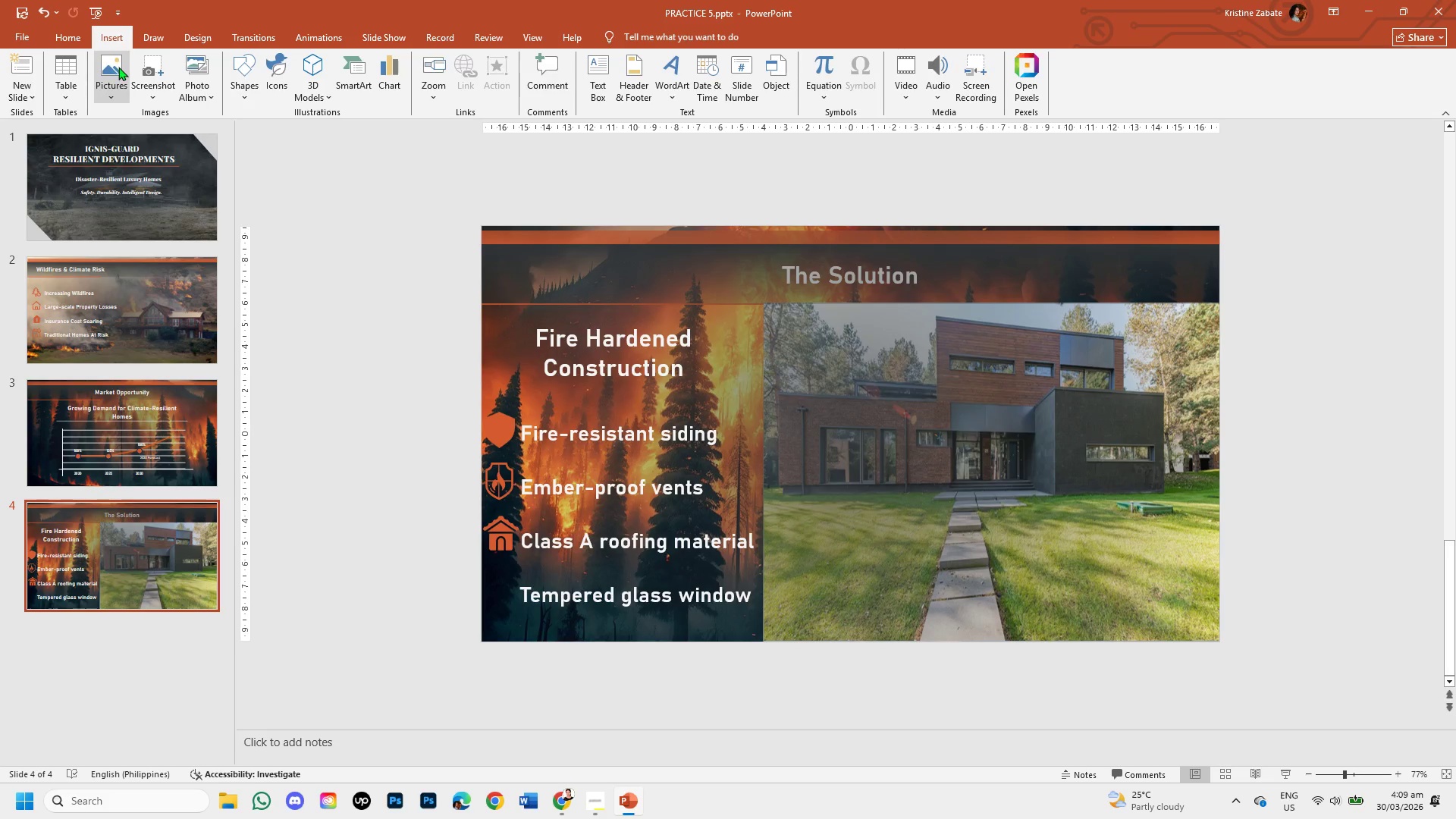 
left_click([118, 67])
 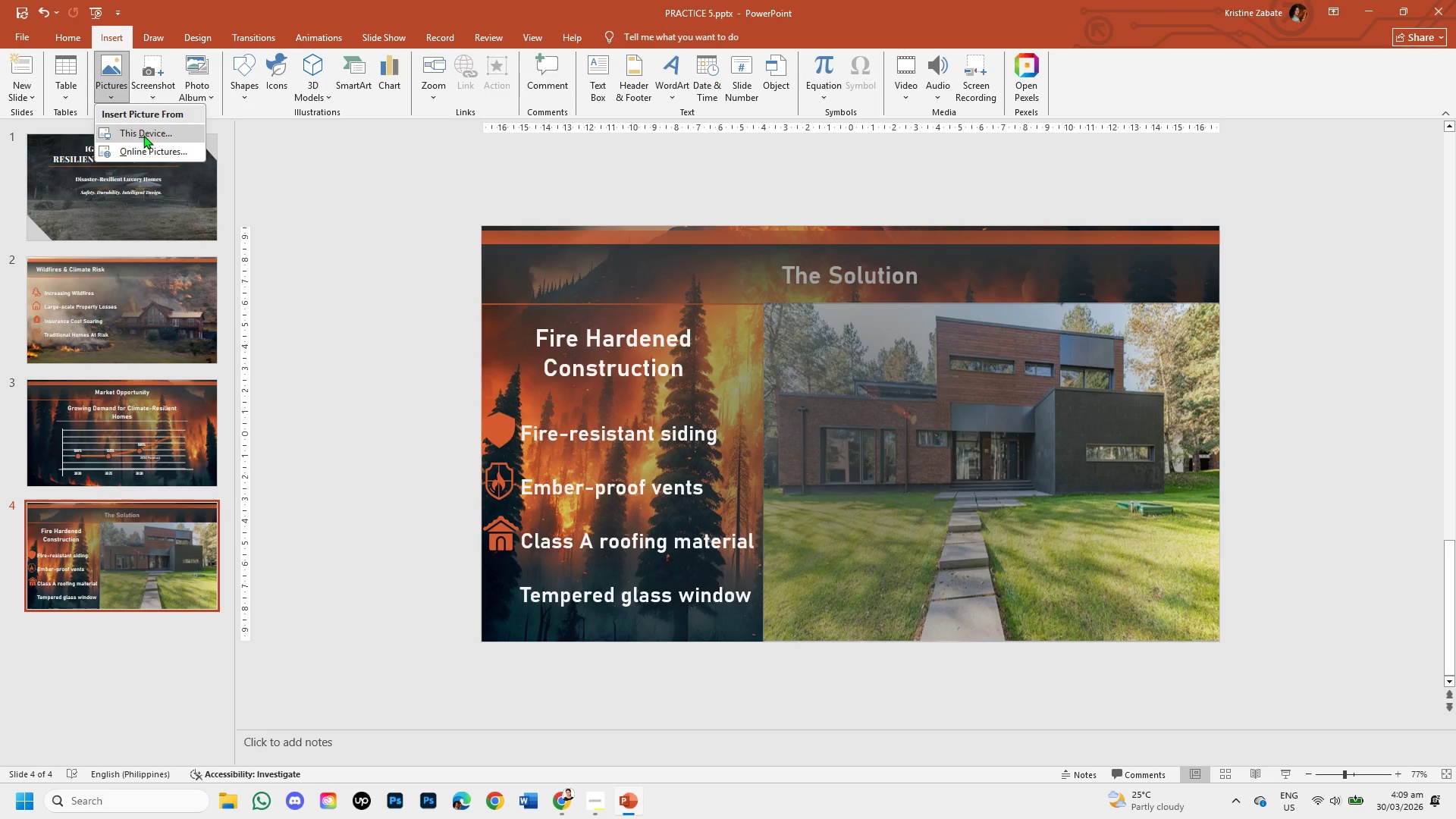 
left_click([143, 135])
 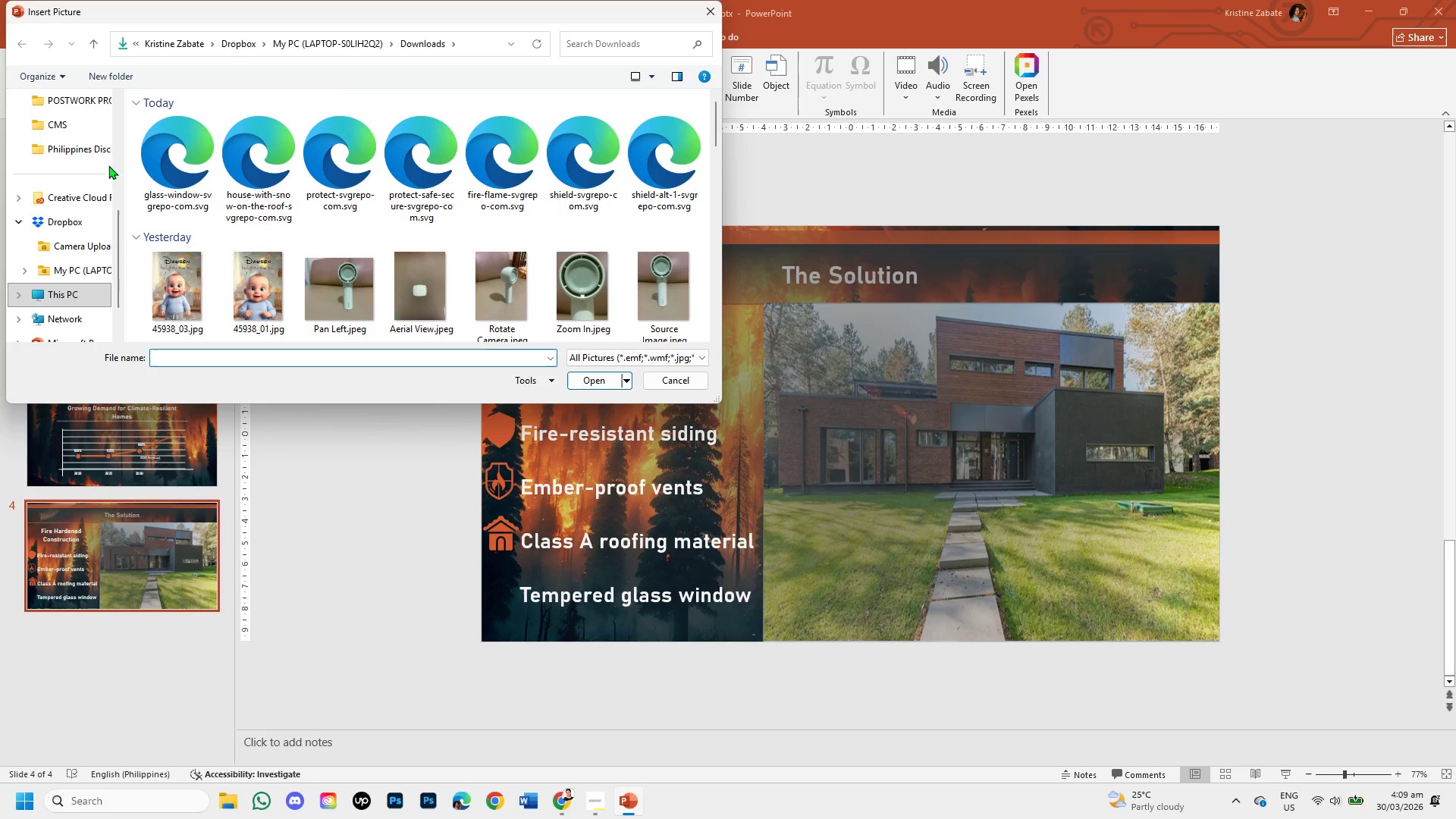 
left_click([160, 180])
 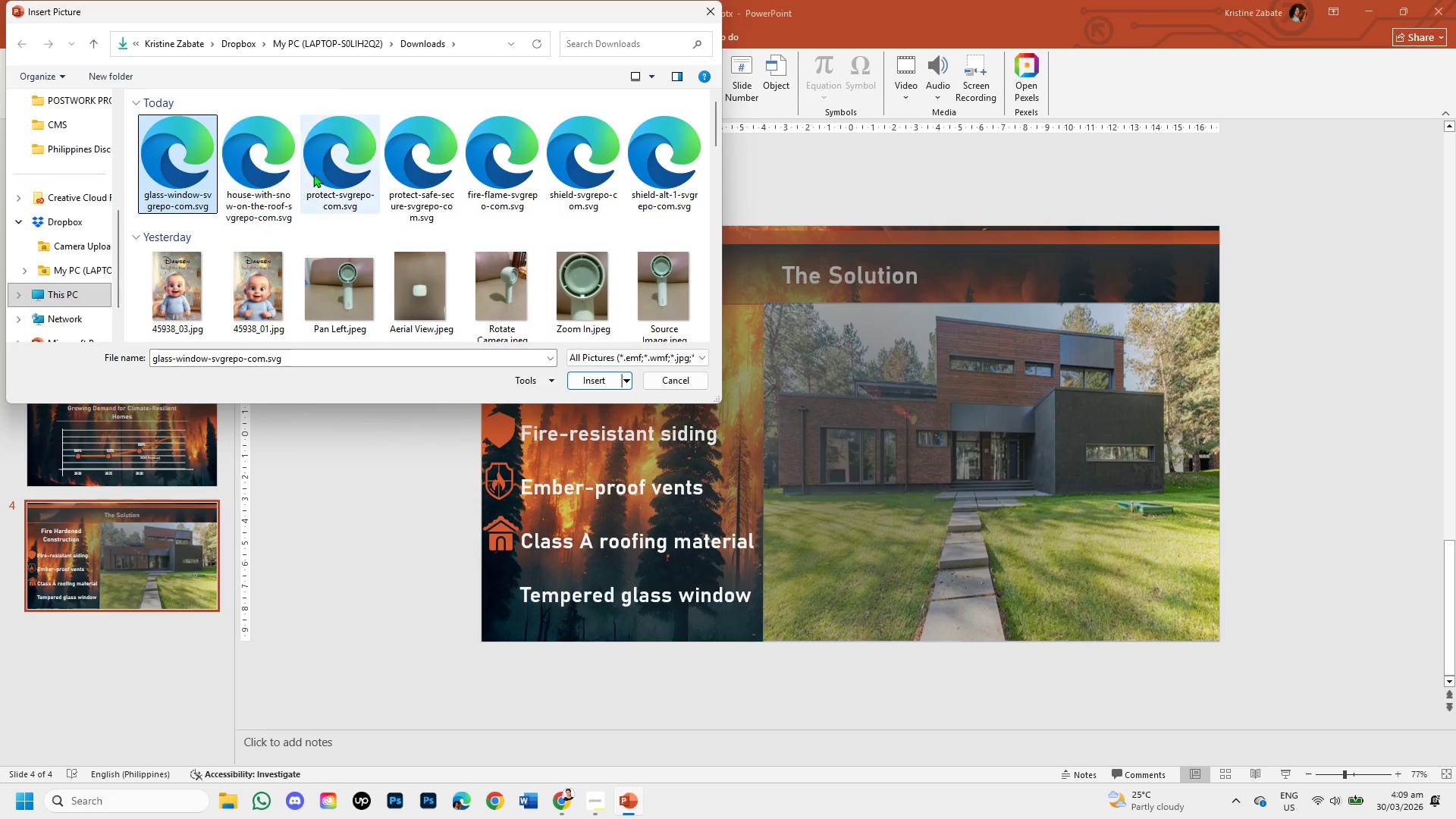 
left_click([317, 170])
 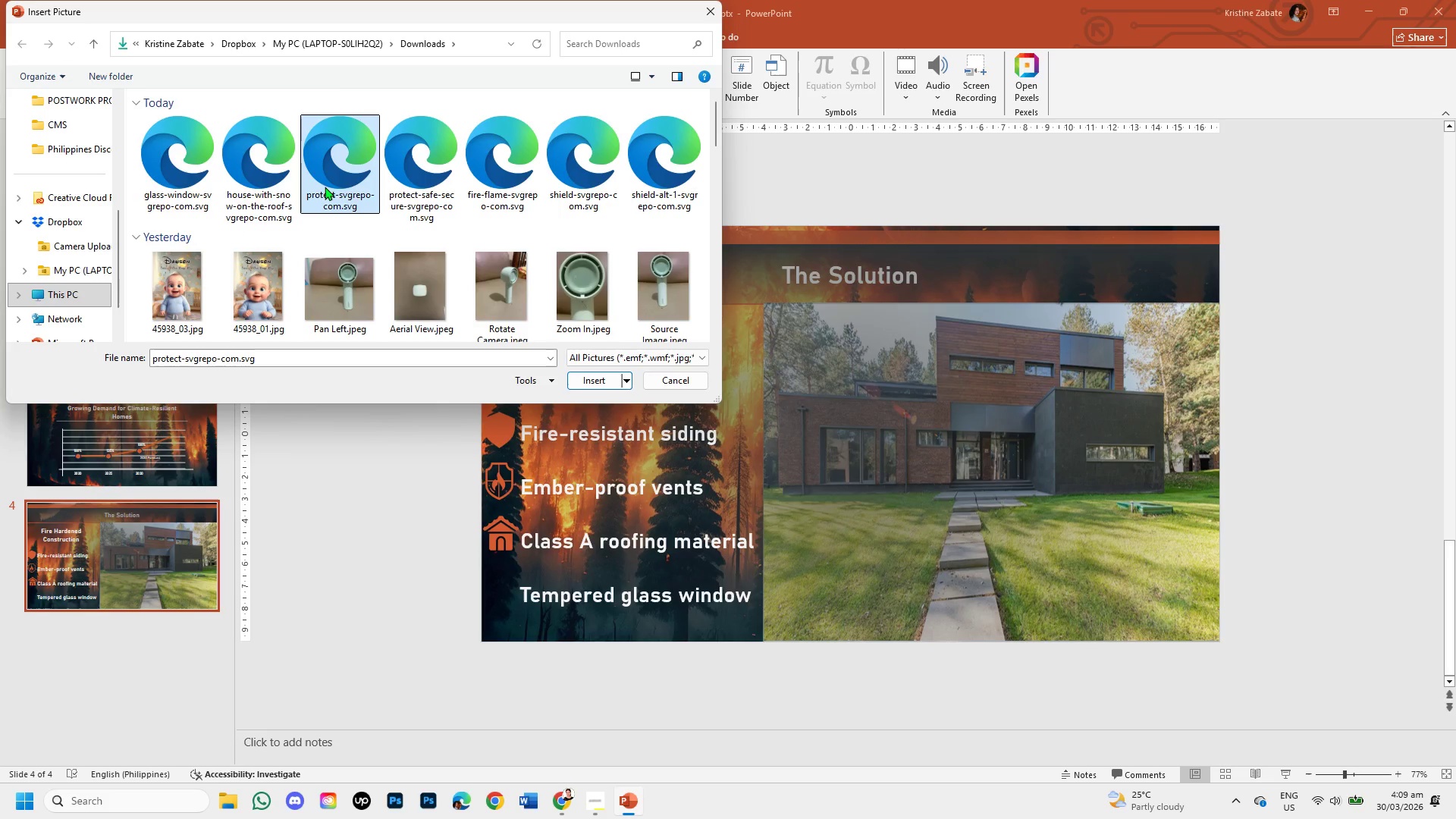 
left_click_drag(start_coordinate=[325, 187], to_coordinate=[173, 180])
 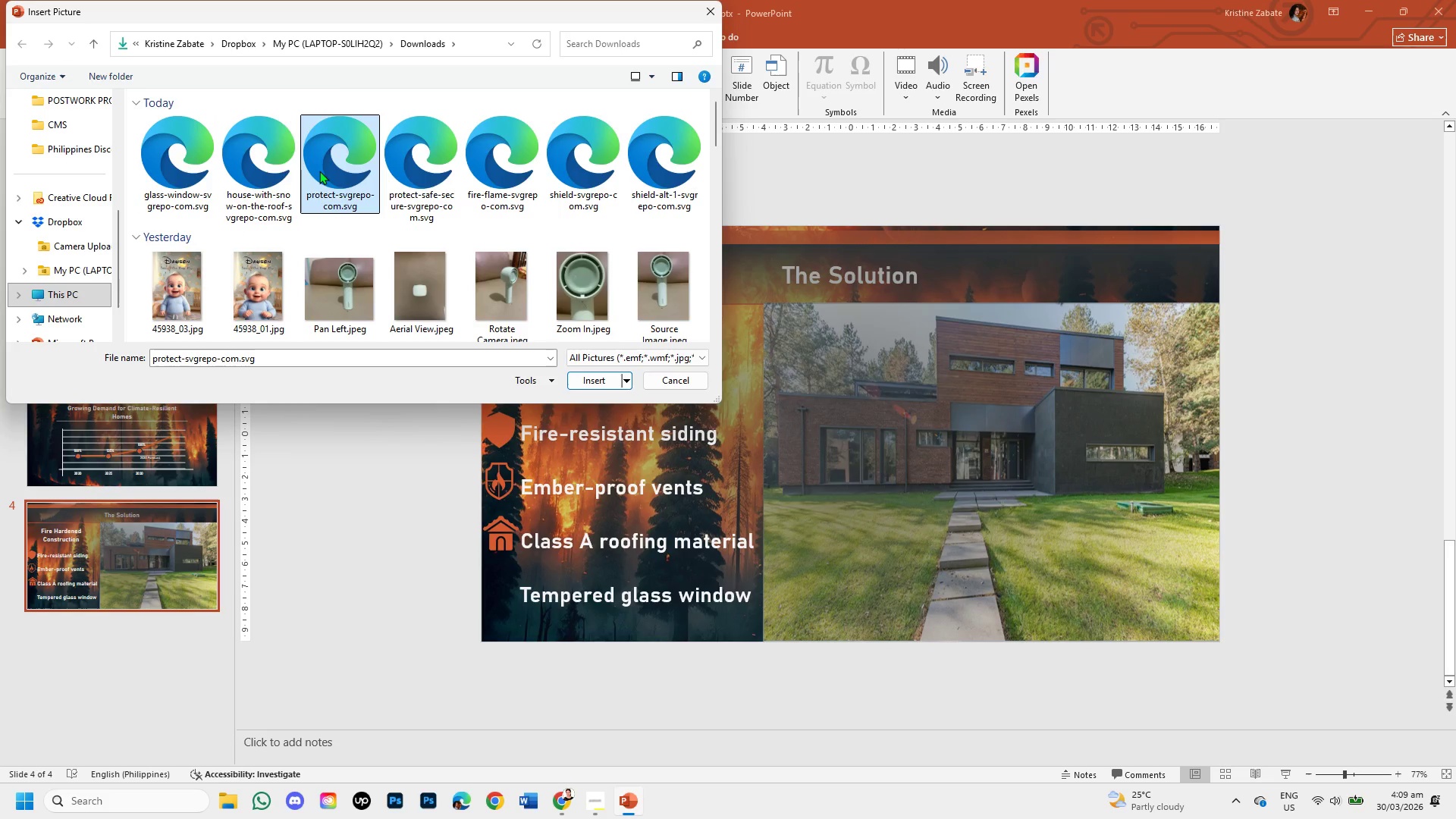 
left_click_drag(start_coordinate=[324, 171], to_coordinate=[181, 145])
 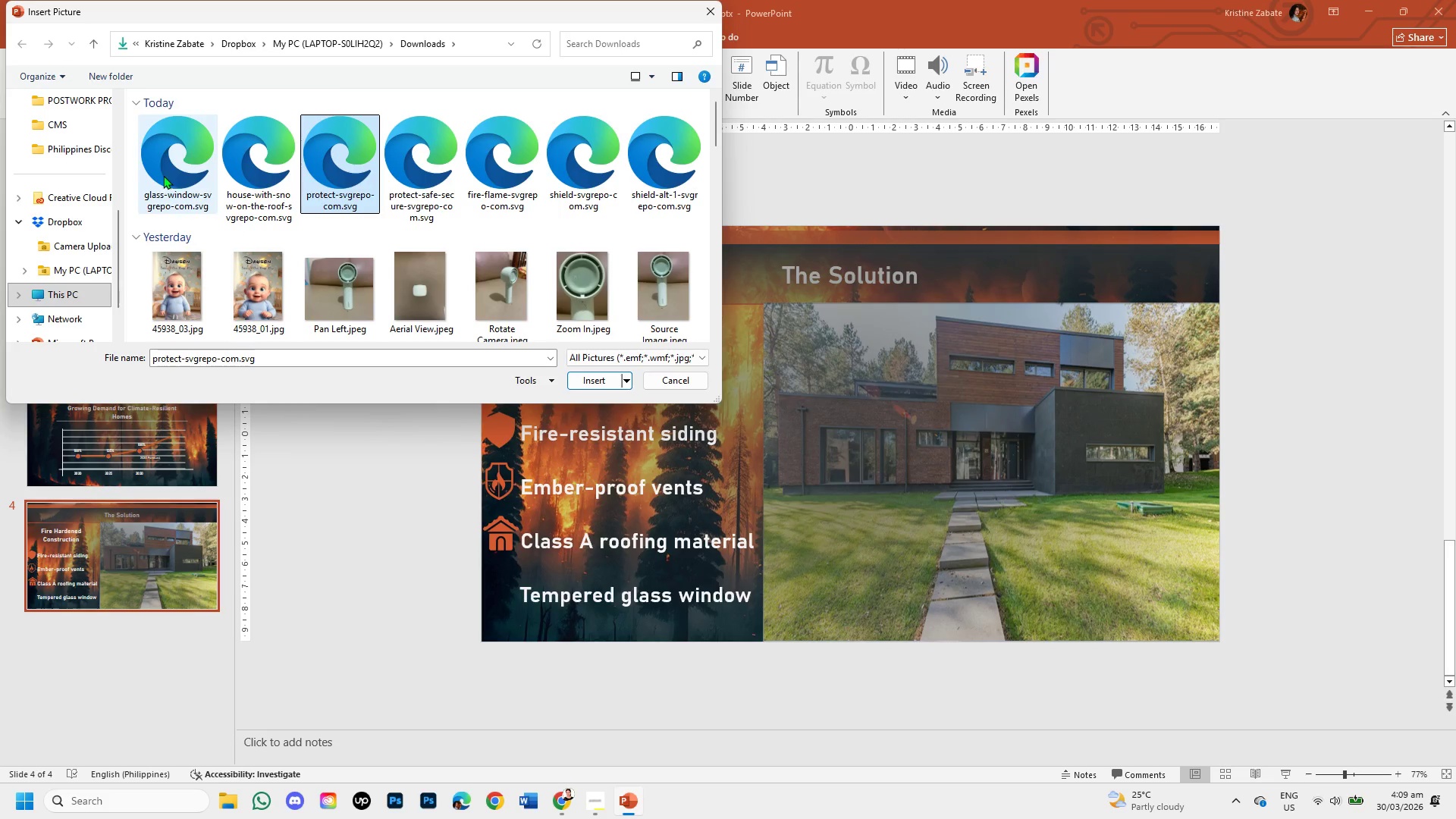 
left_click([163, 175])
 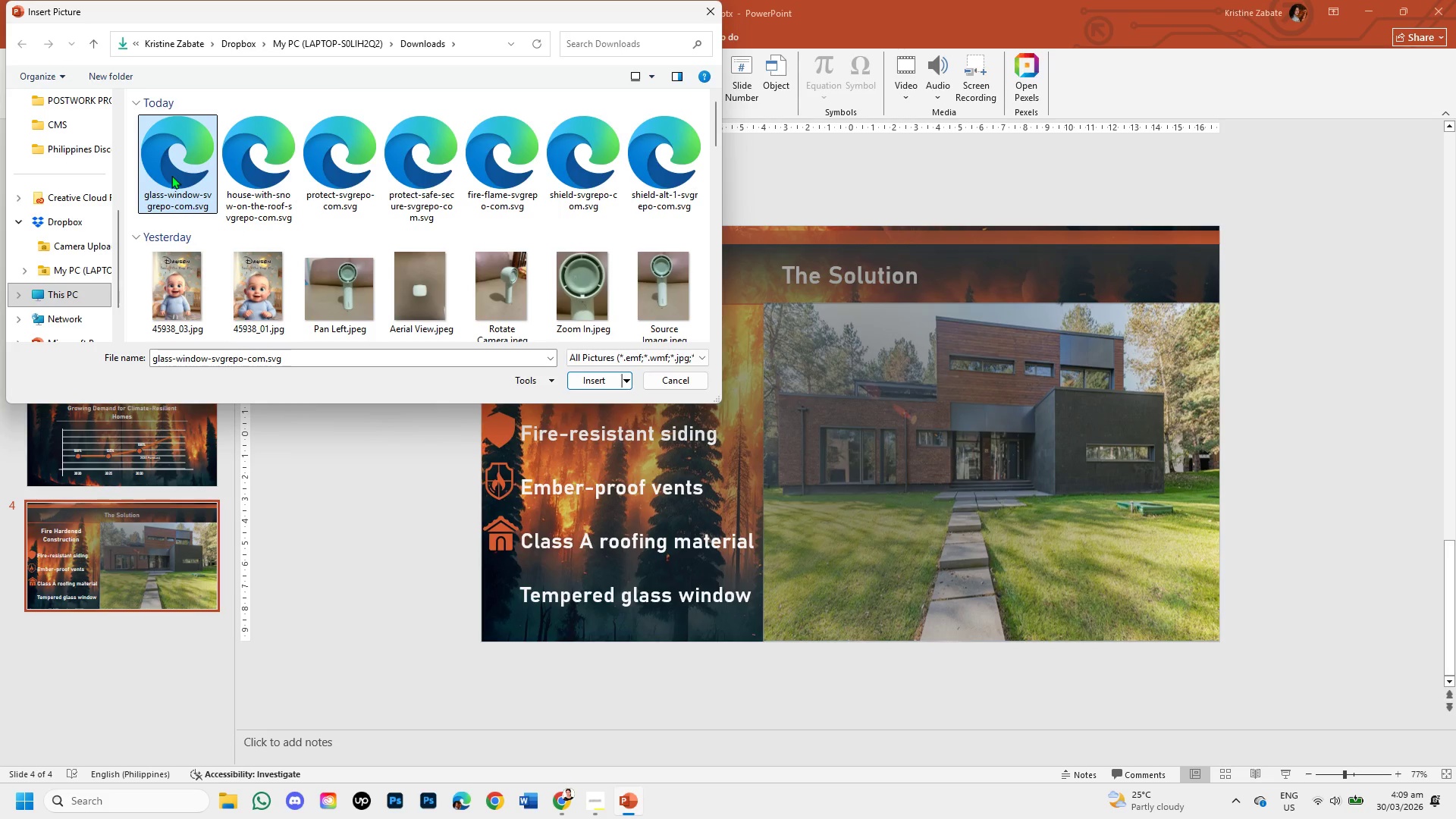 
left_click_drag(start_coordinate=[172, 175], to_coordinate=[201, 169])
 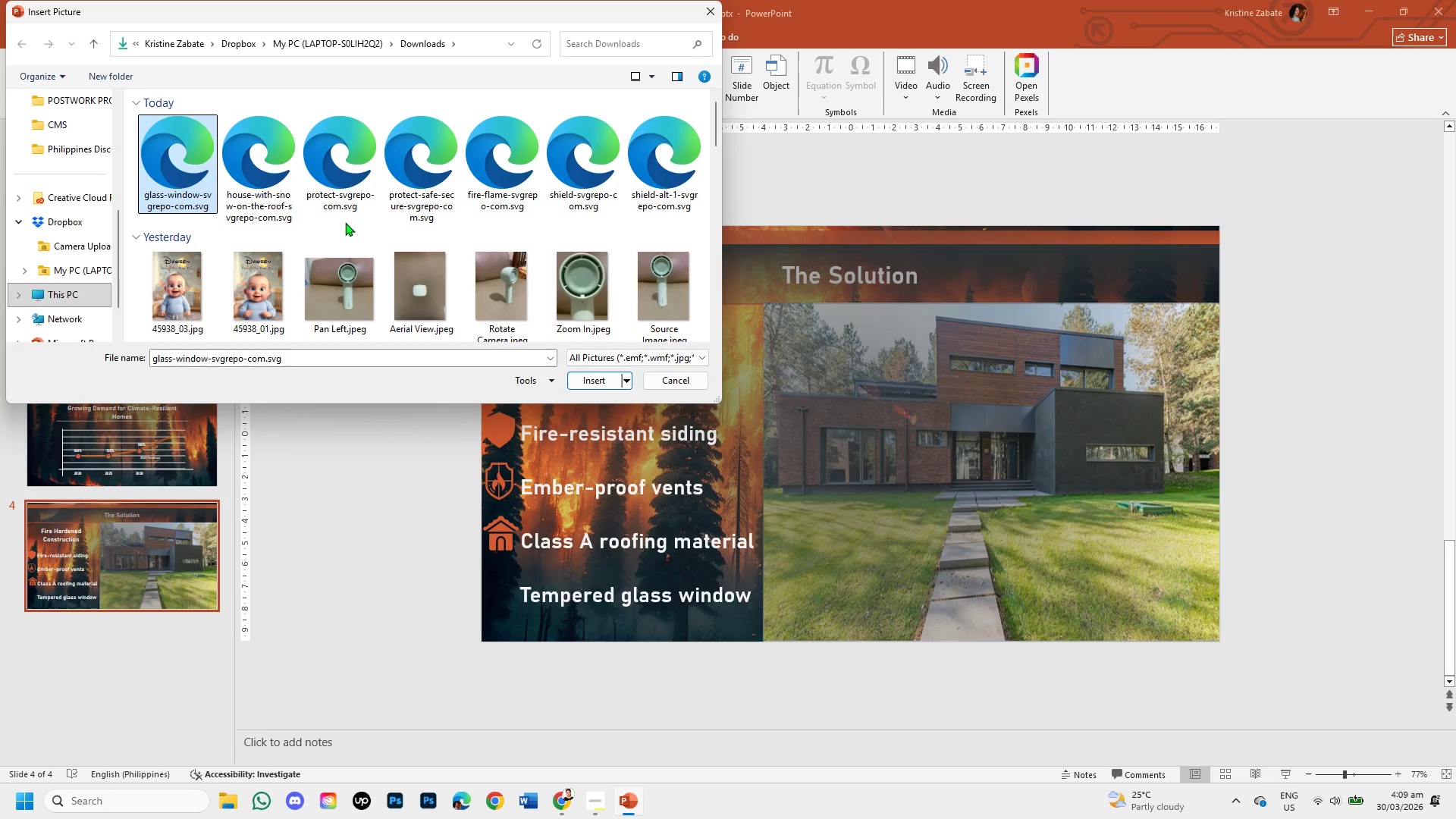 
left_click_drag(start_coordinate=[352, 222], to_coordinate=[193, 211])
 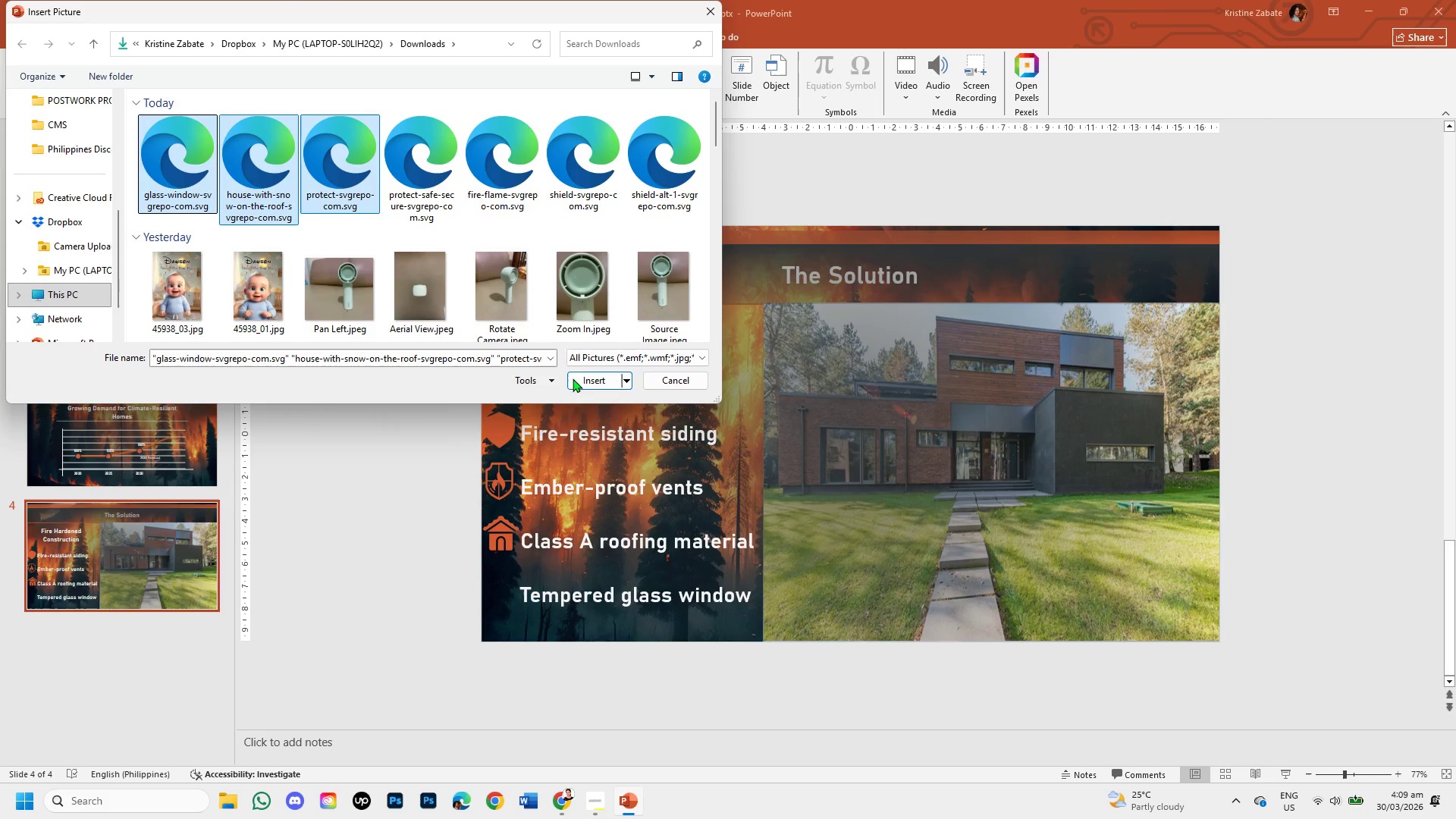 
left_click([579, 378])
 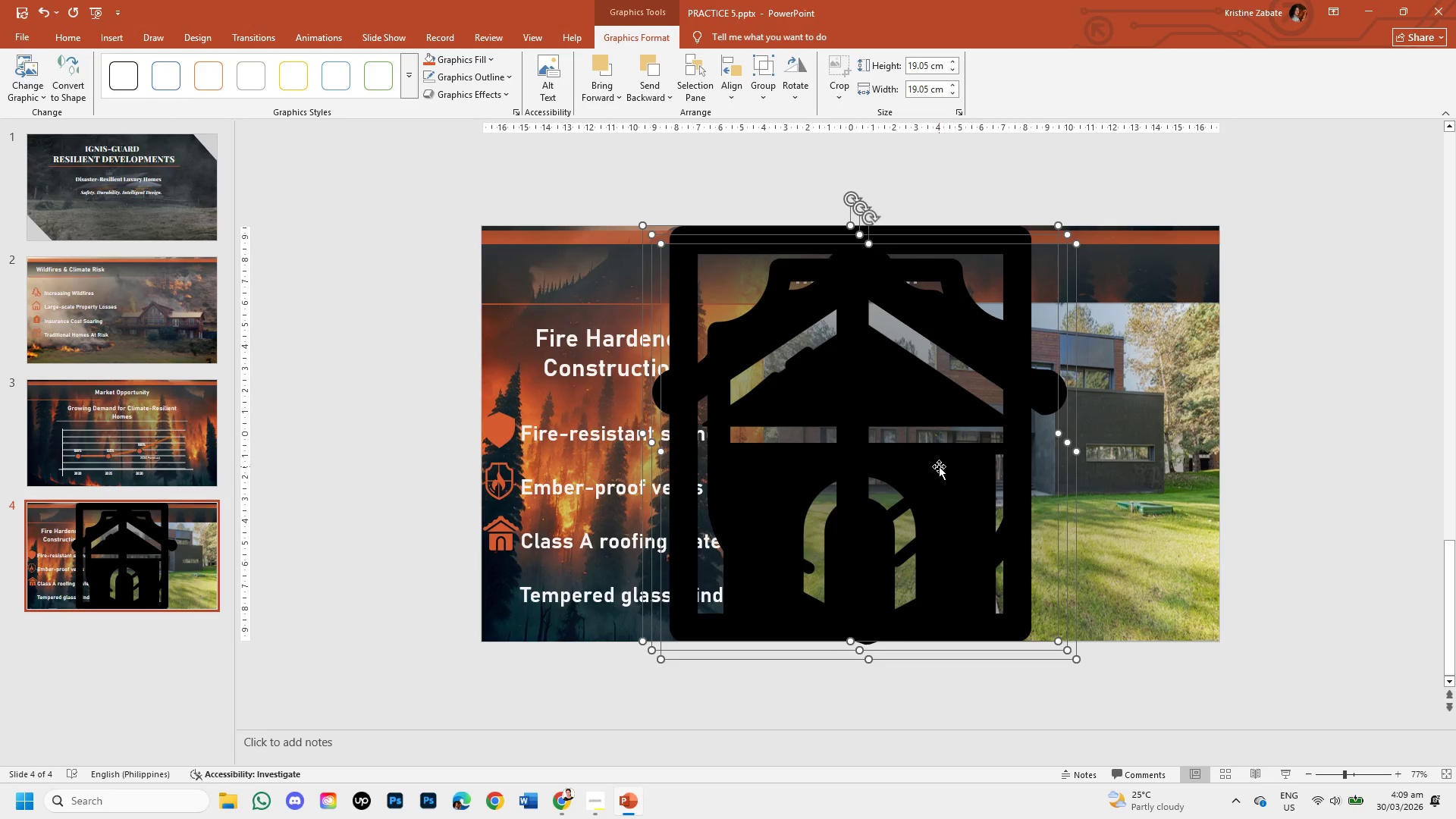 
left_click([932, 481])
 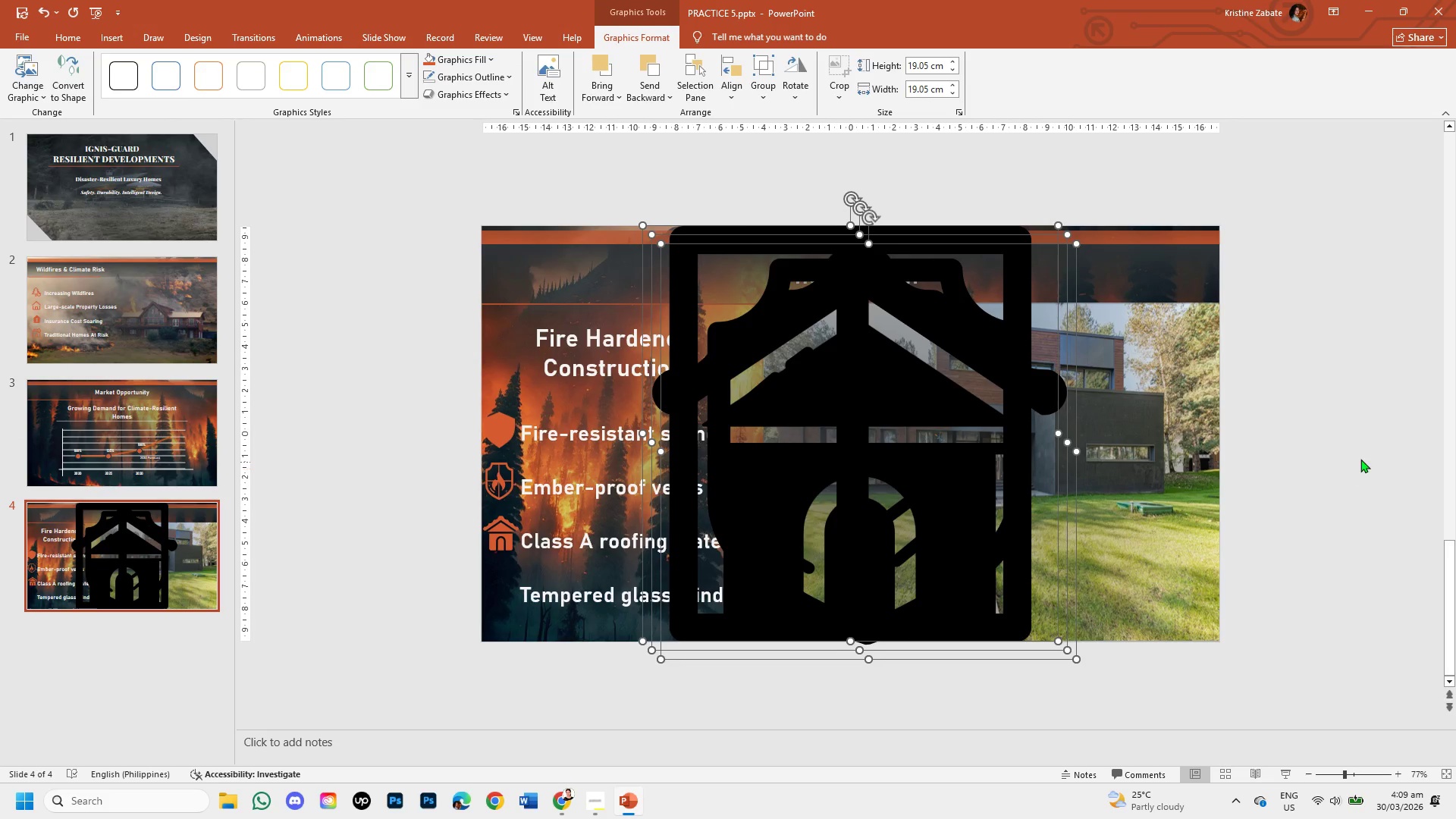 
left_click([1363, 457])
 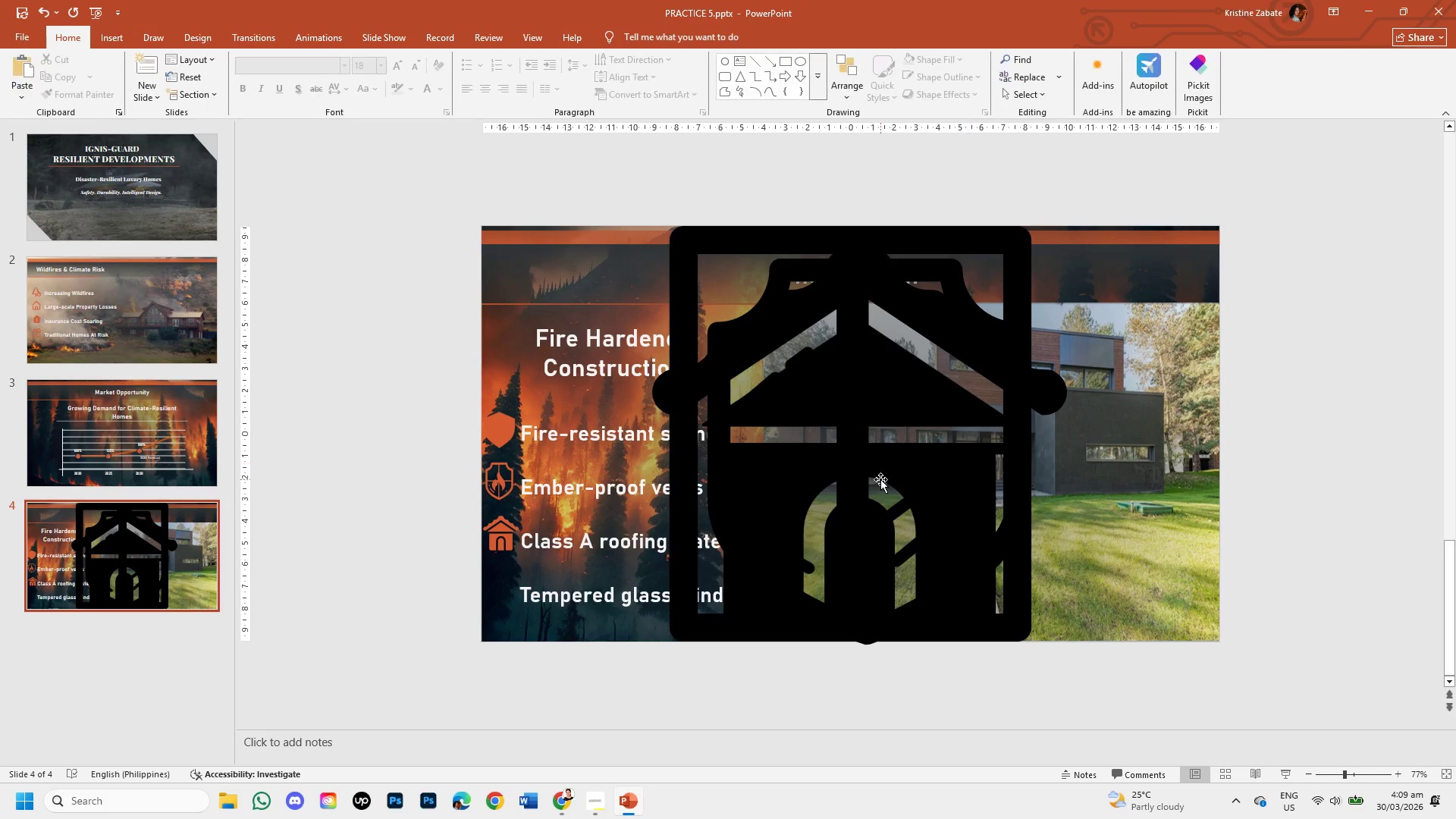 
left_click([880, 479])
 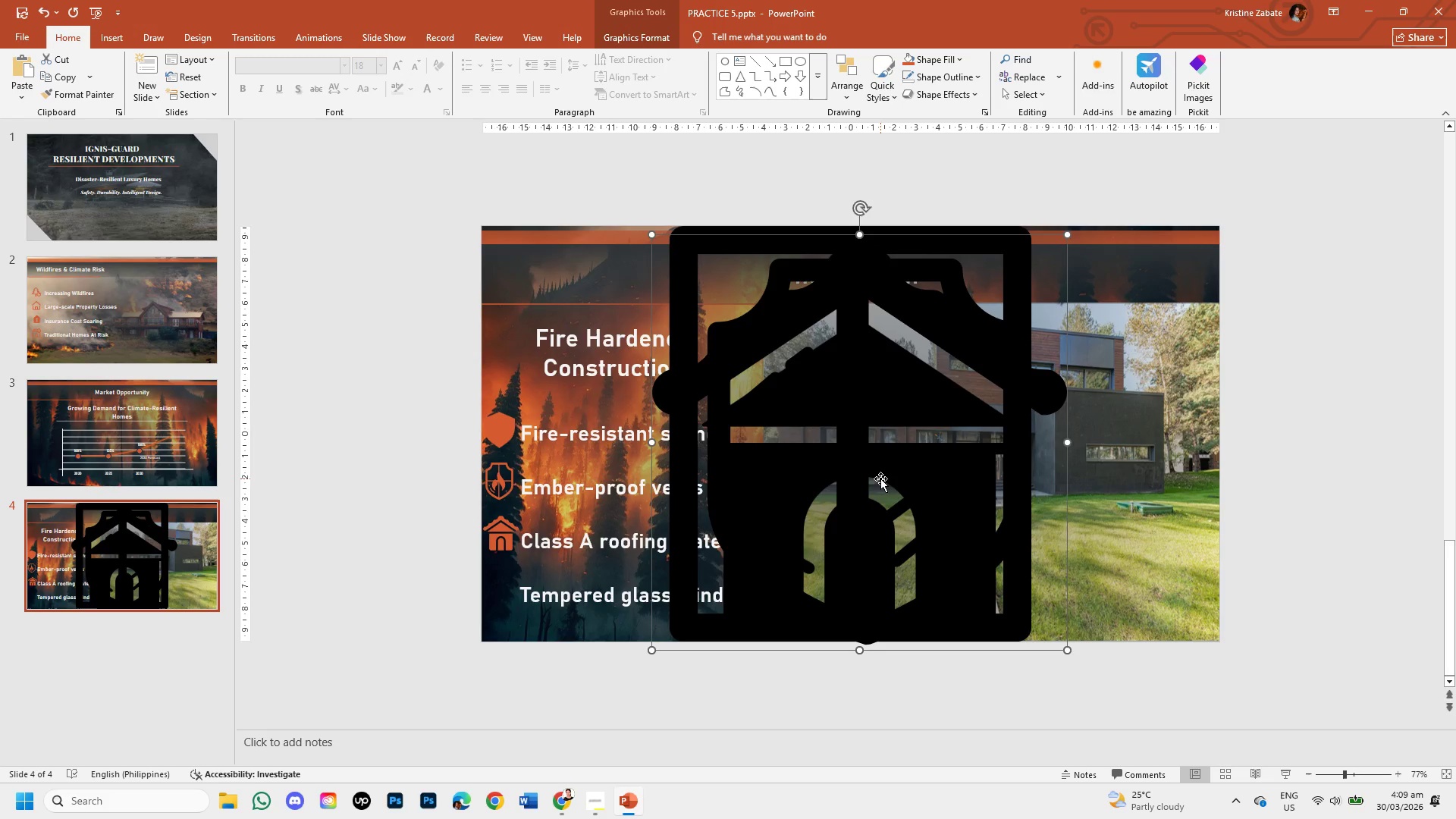 
left_click_drag(start_coordinate=[884, 475], to_coordinate=[1282, 471])
 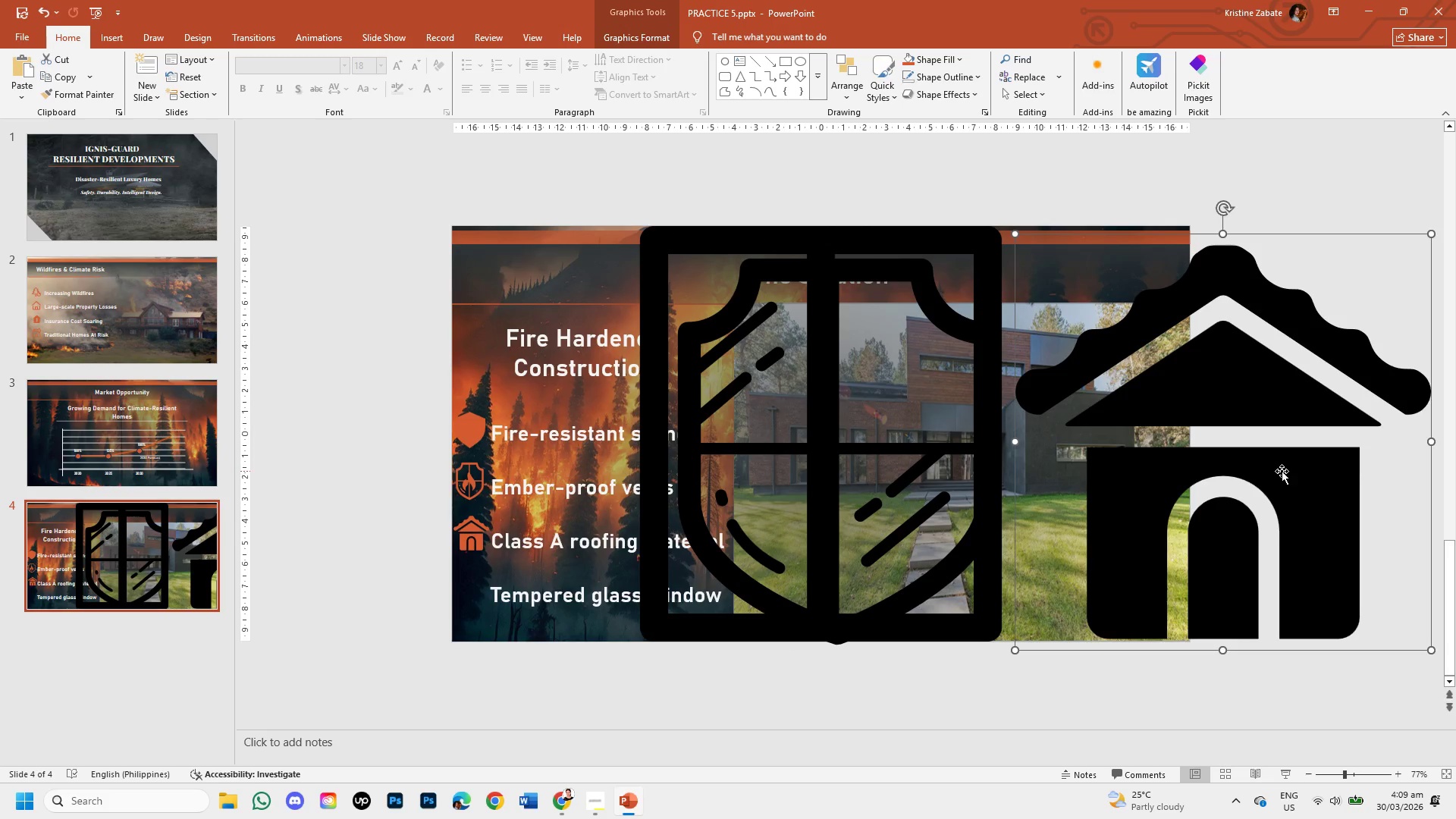 
left_click([1282, 471])
 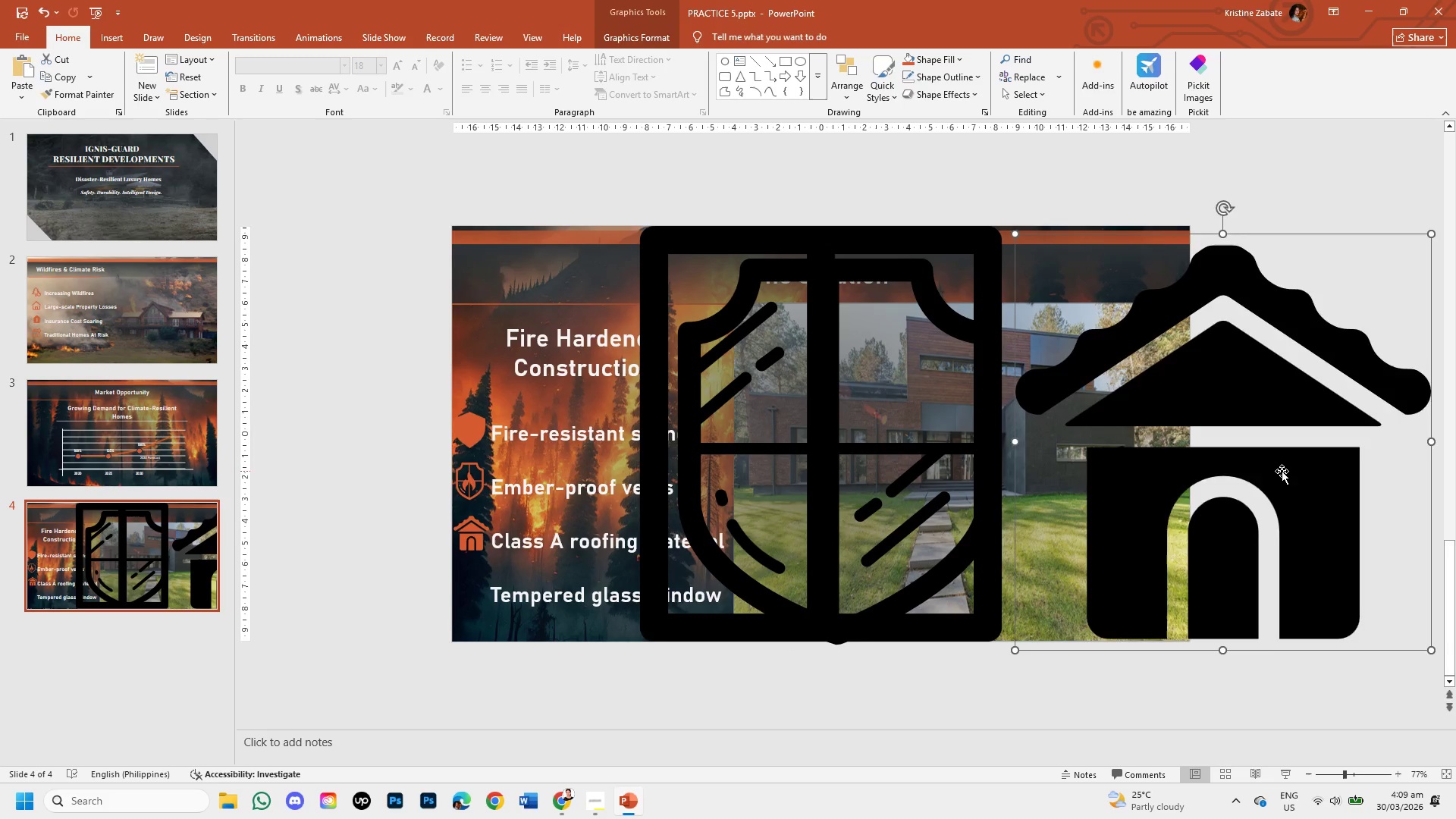 
key(Backspace)
 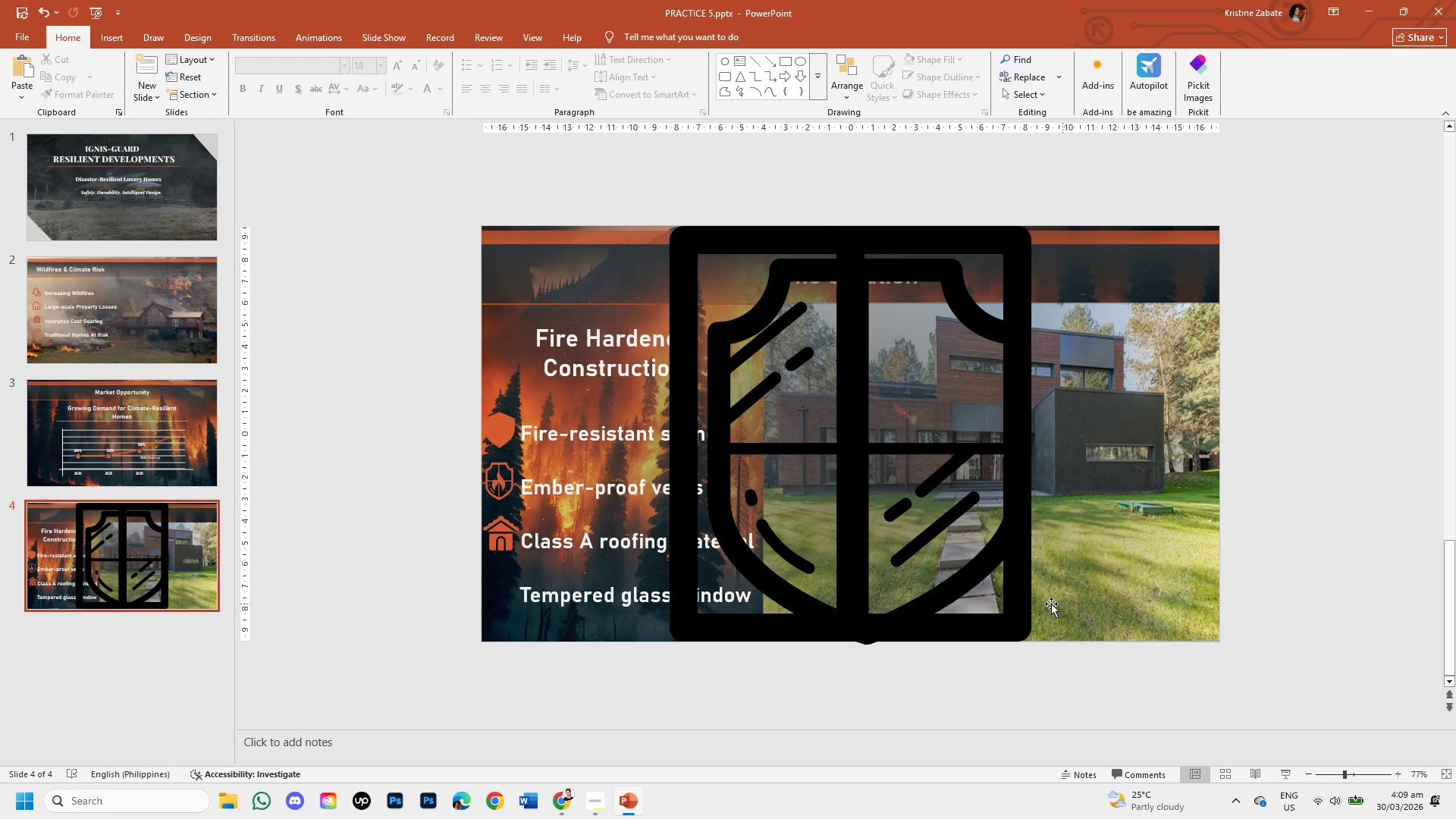 
left_click([1011, 588])
 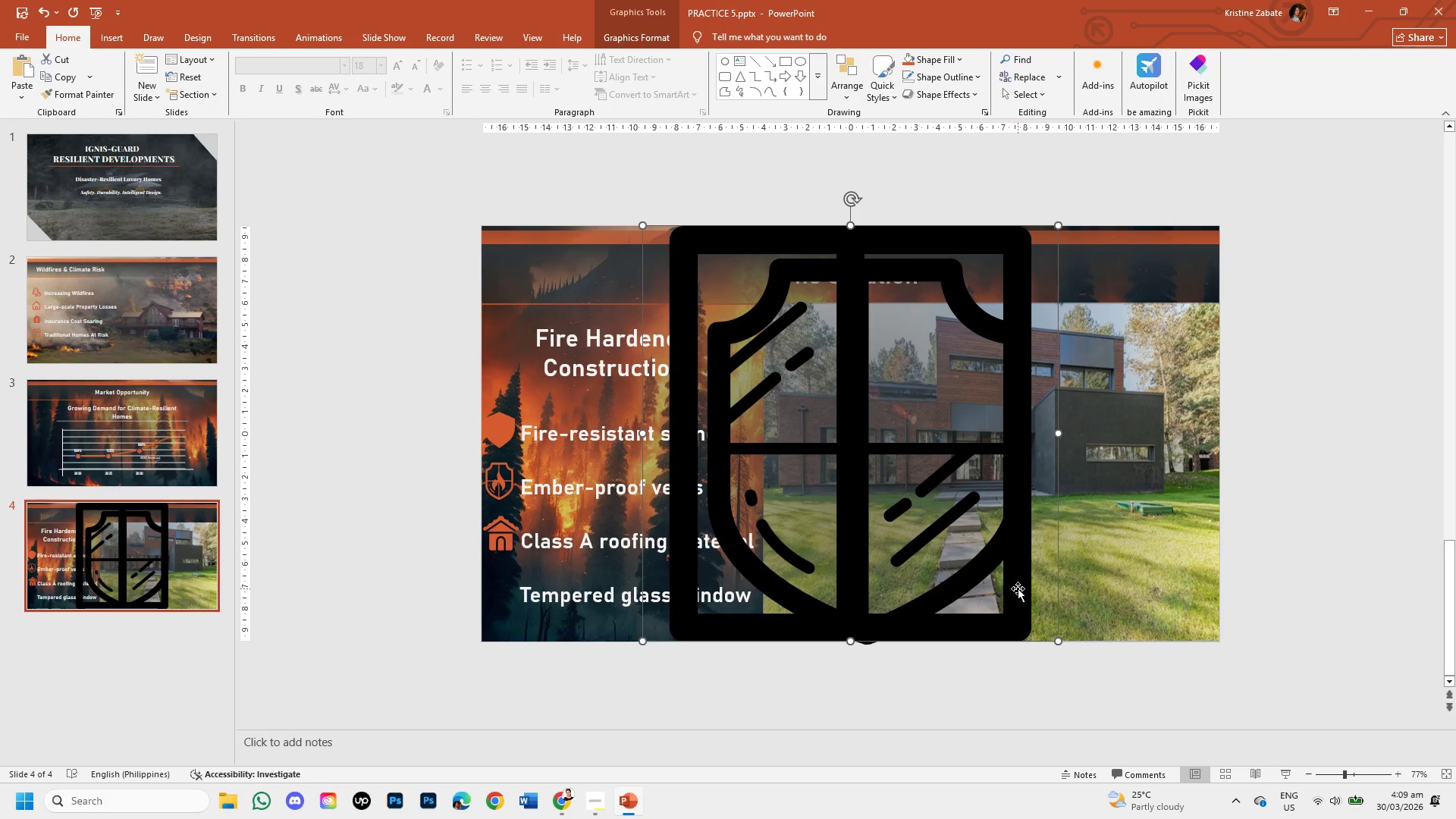 
left_click_drag(start_coordinate=[1018, 588], to_coordinate=[1166, 575])
 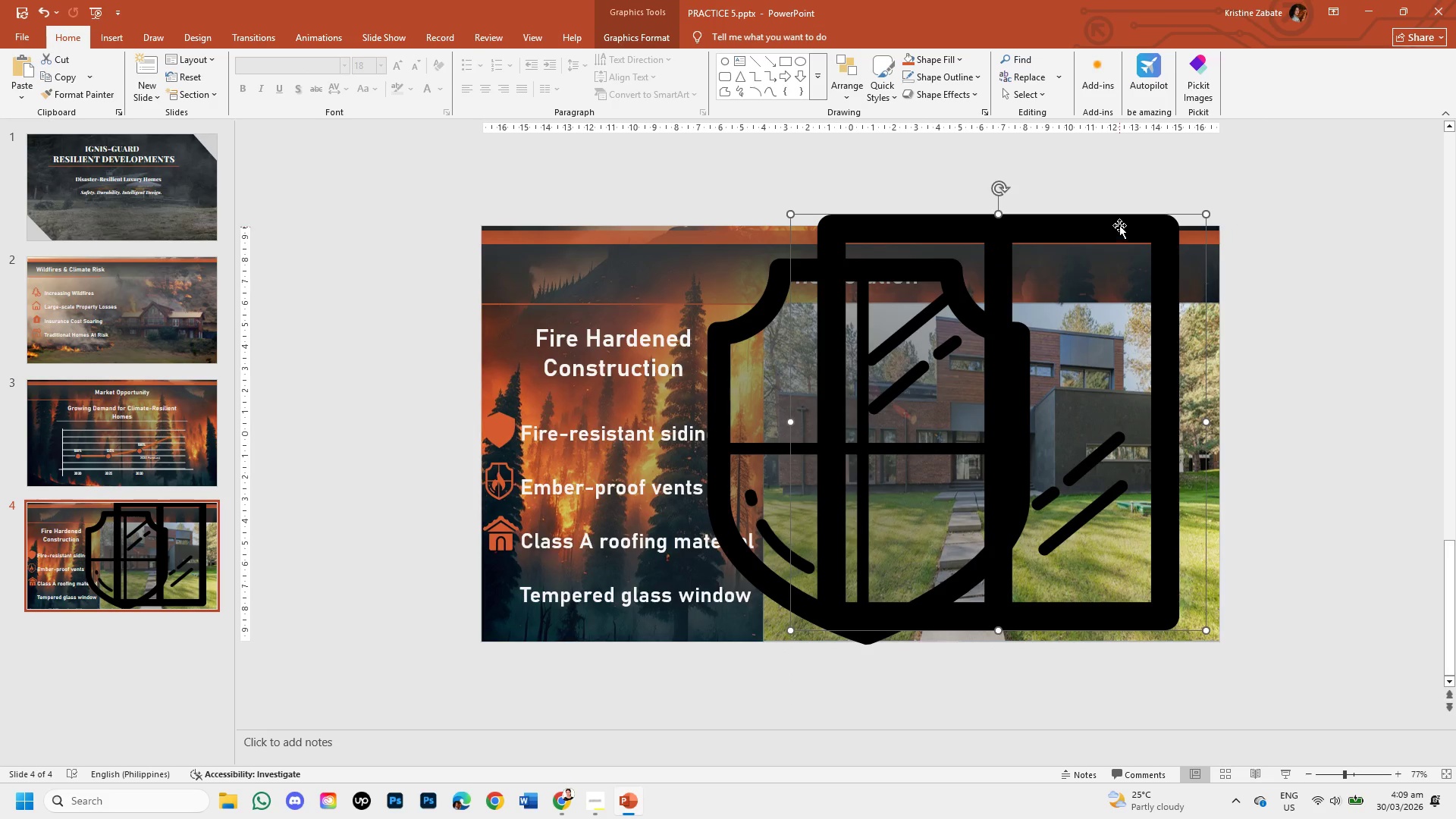 
double_click([1119, 224])
 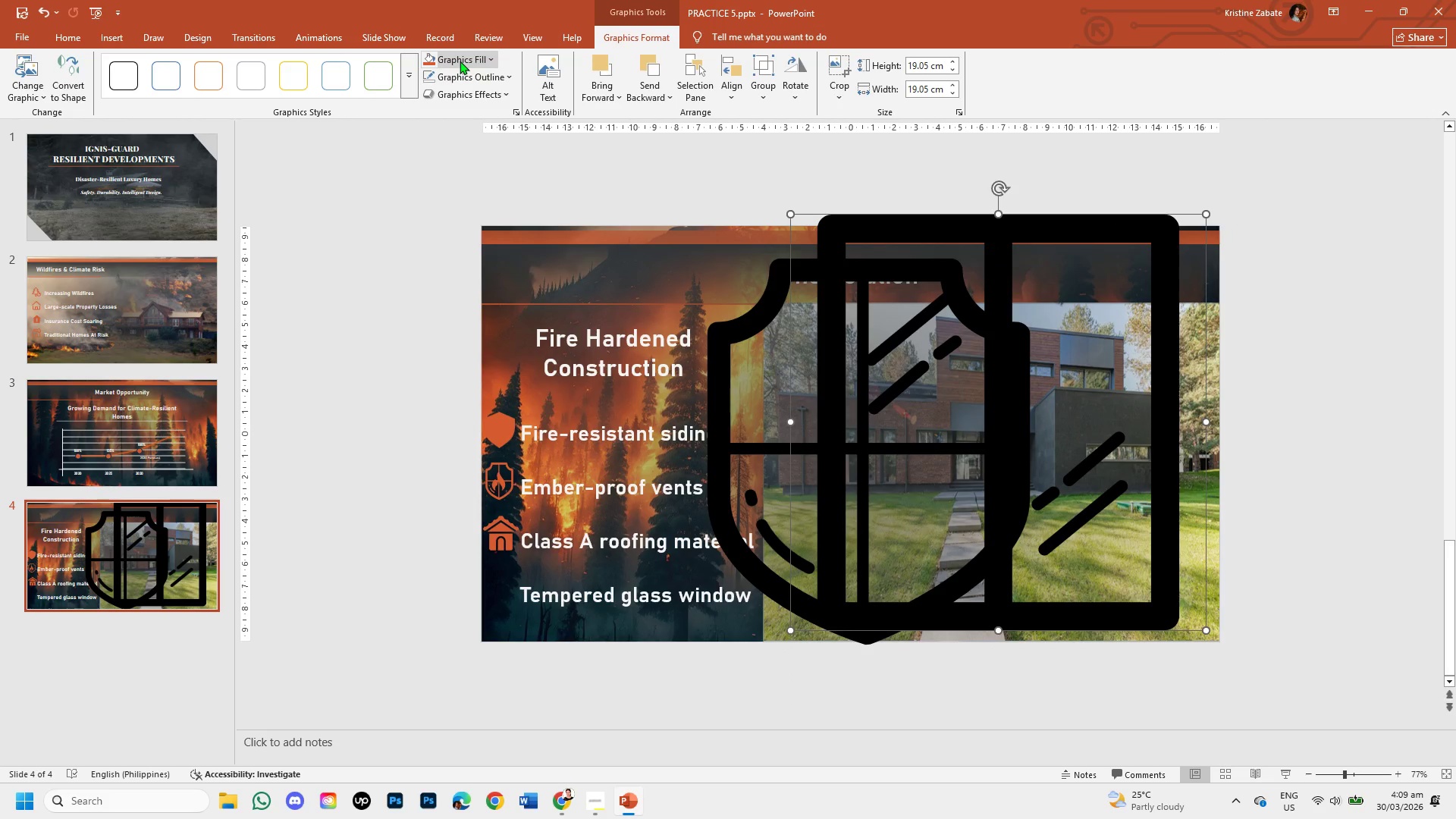 
left_click([457, 59])
 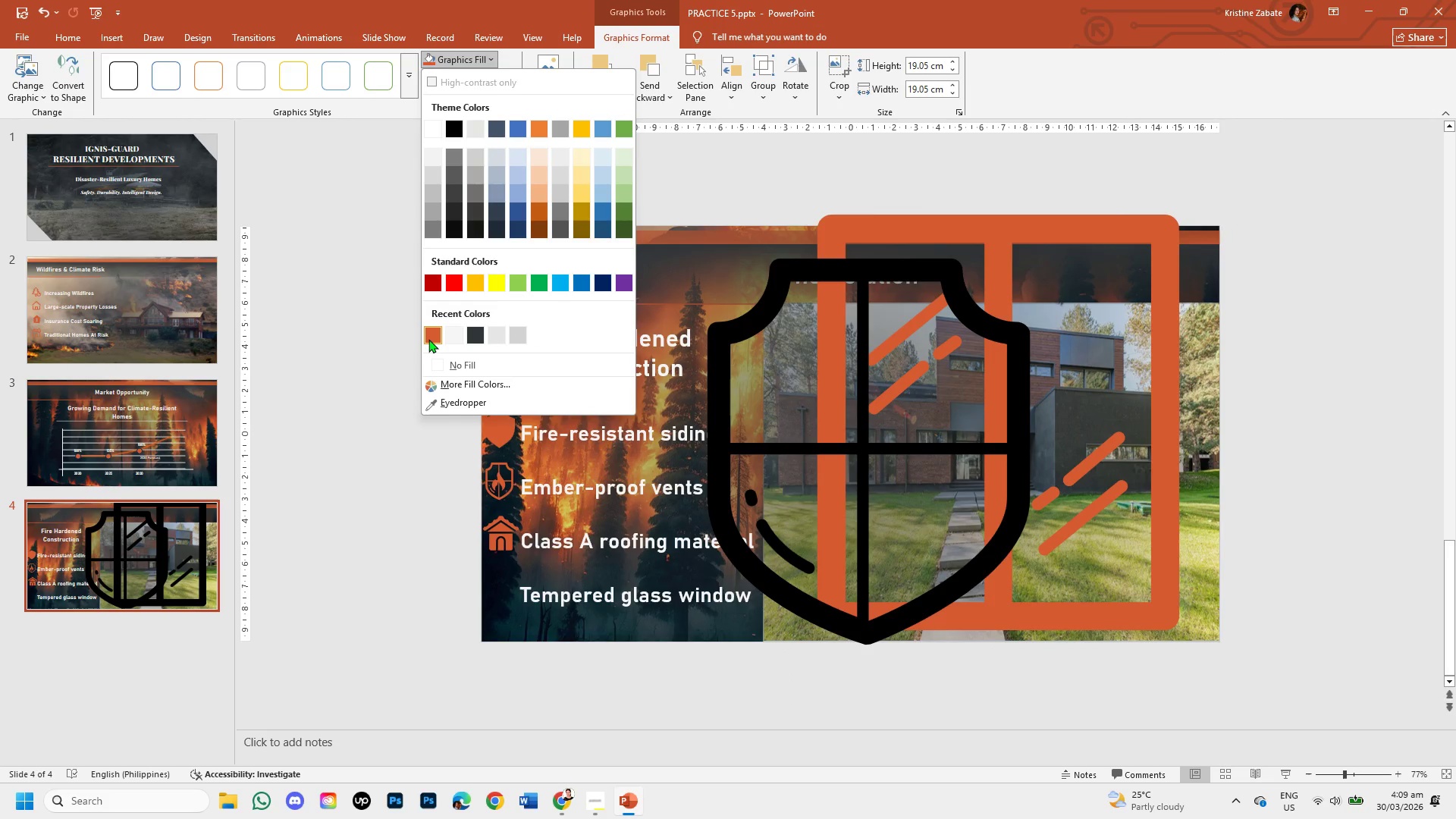 
left_click([428, 339])
 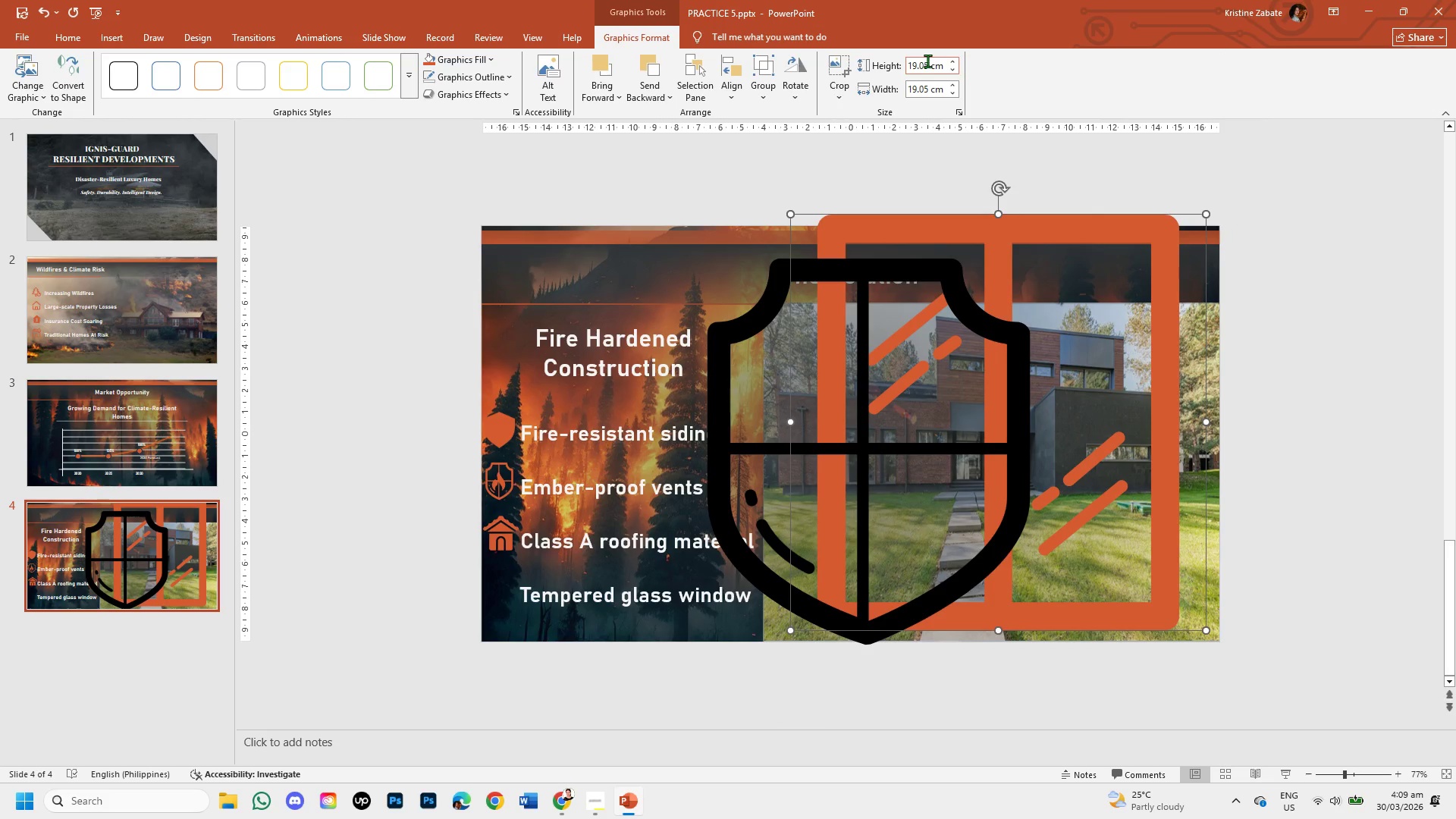 
double_click([927, 61])
 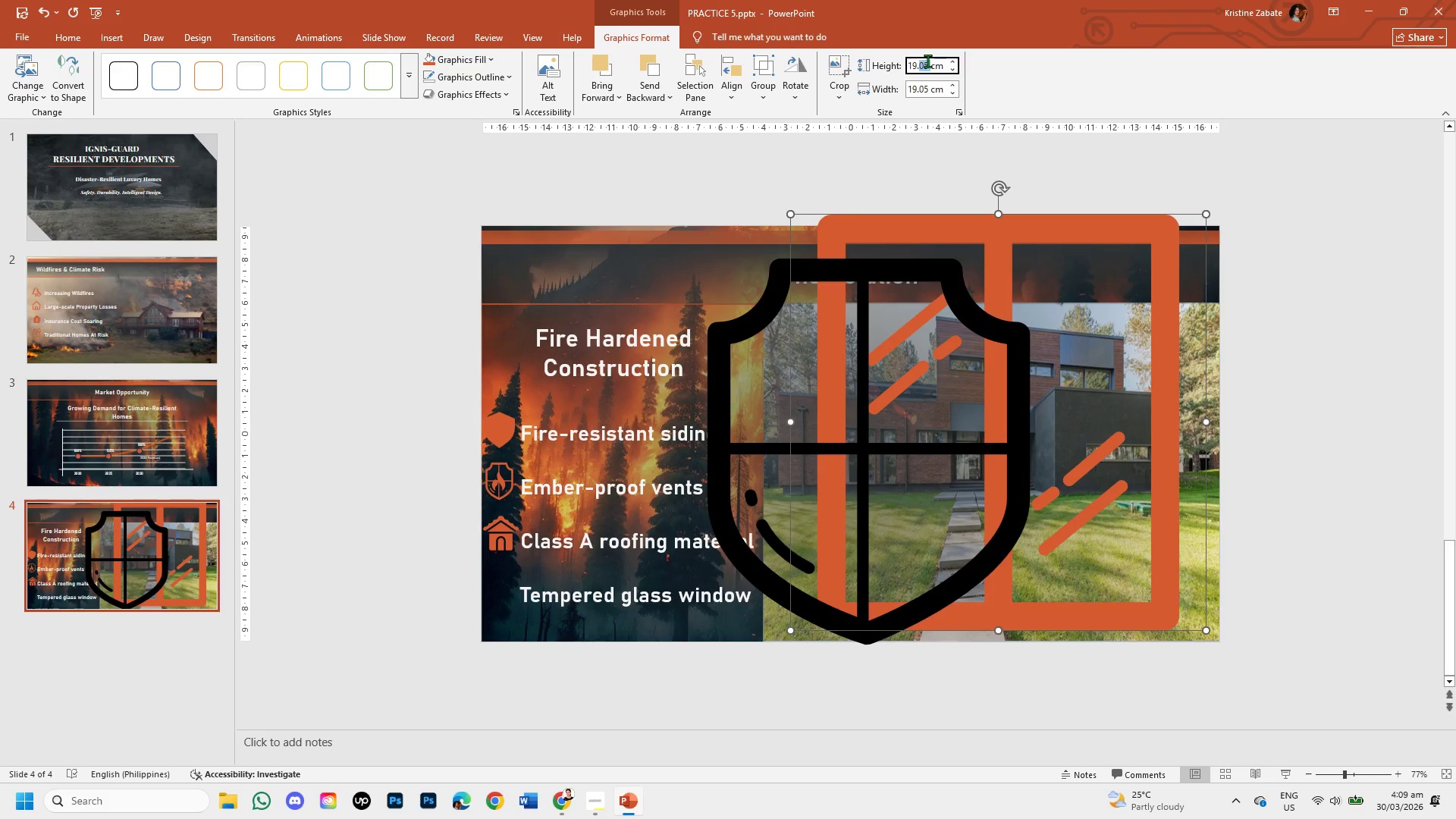 
key(Backspace)
 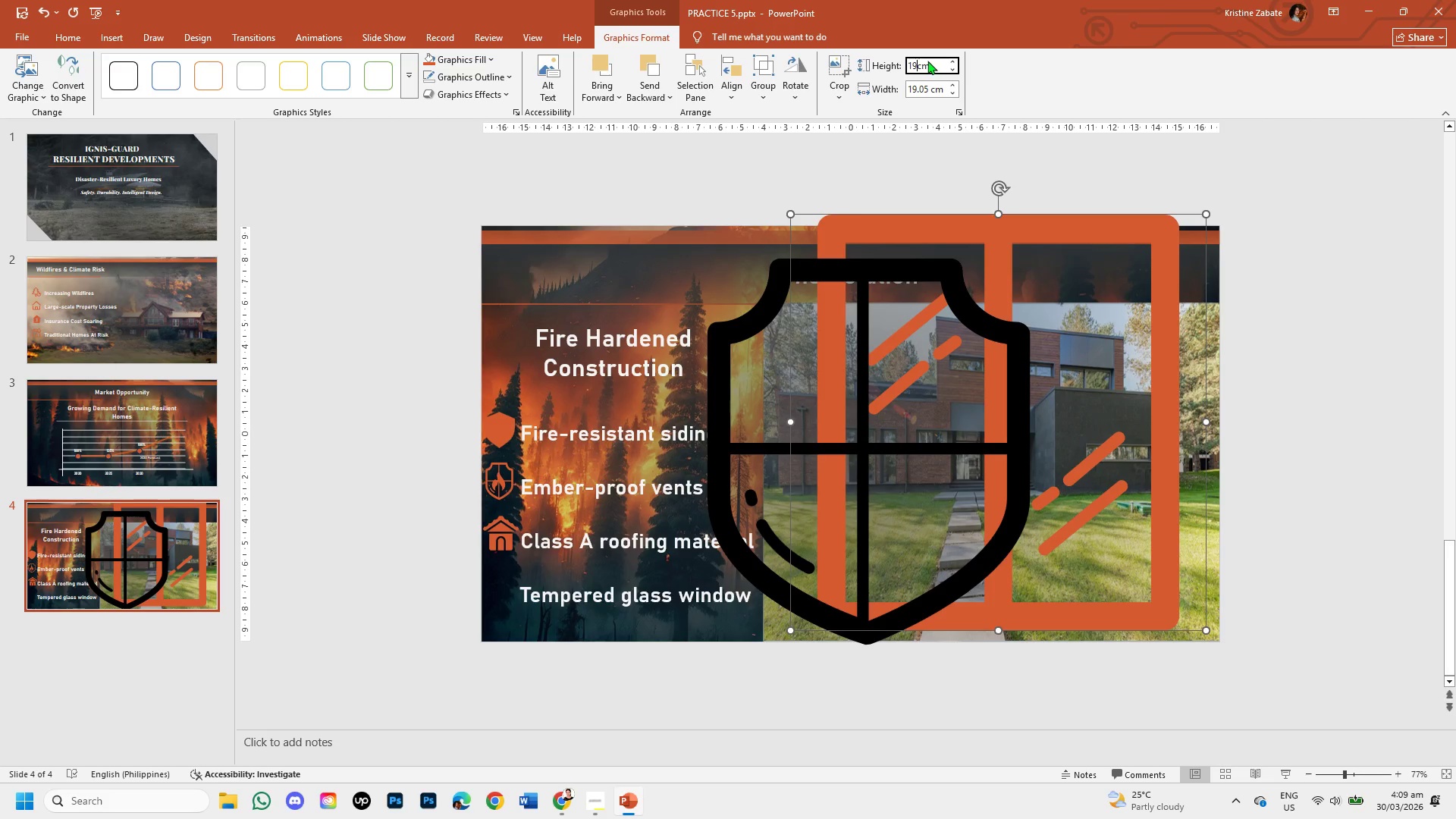 
key(Backspace)
 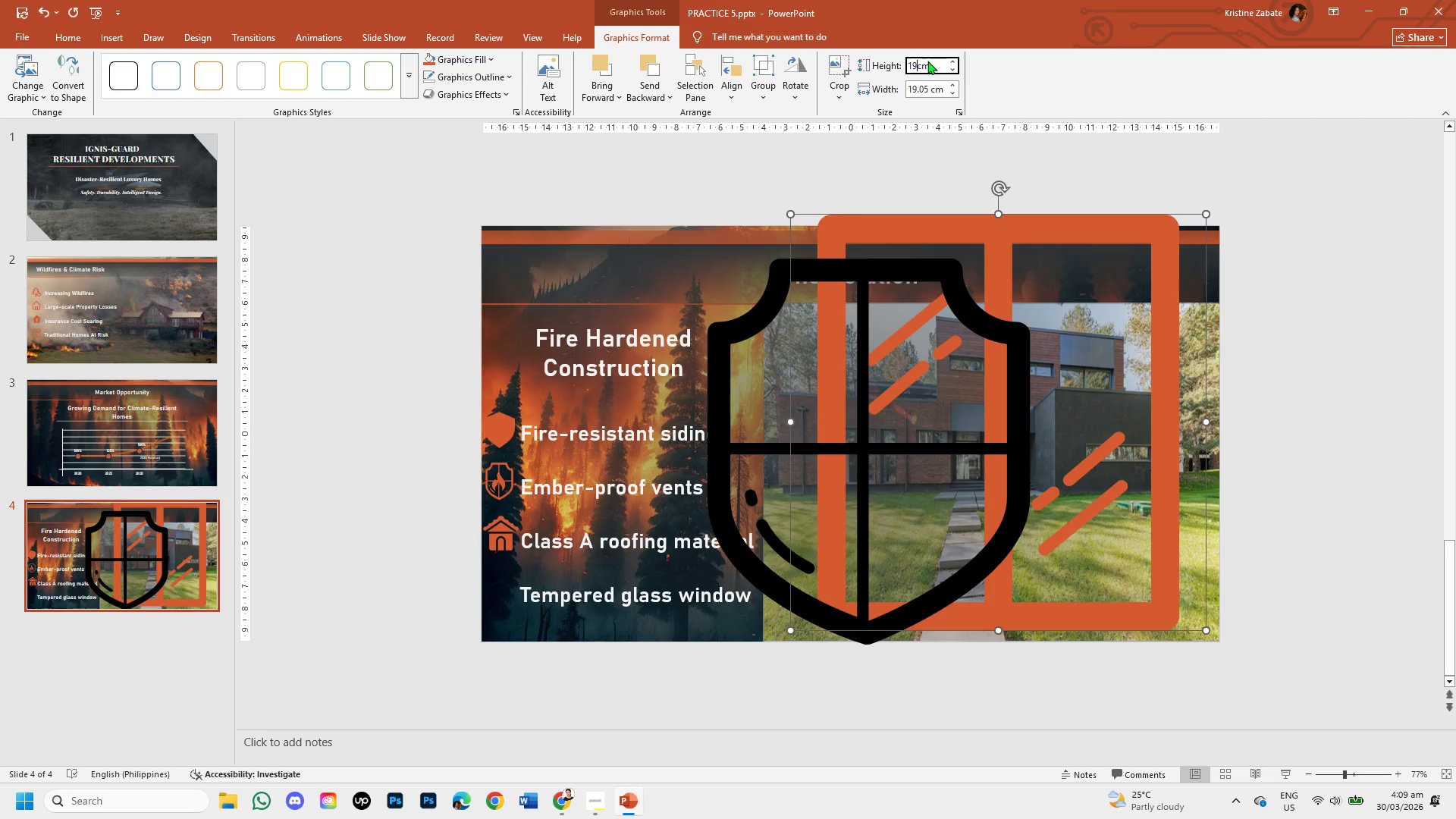 
key(Backspace)
 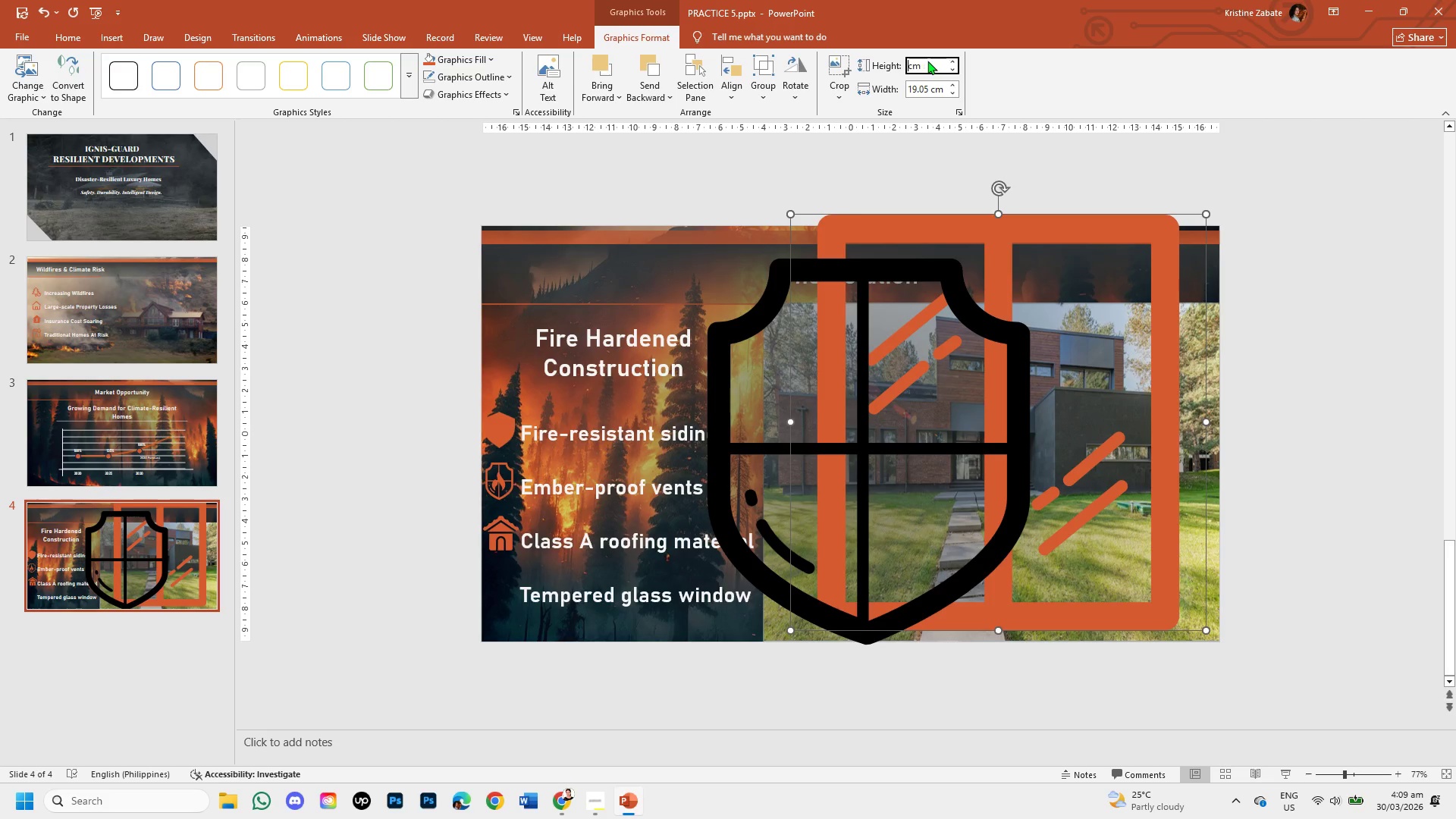 
key(Backspace)
 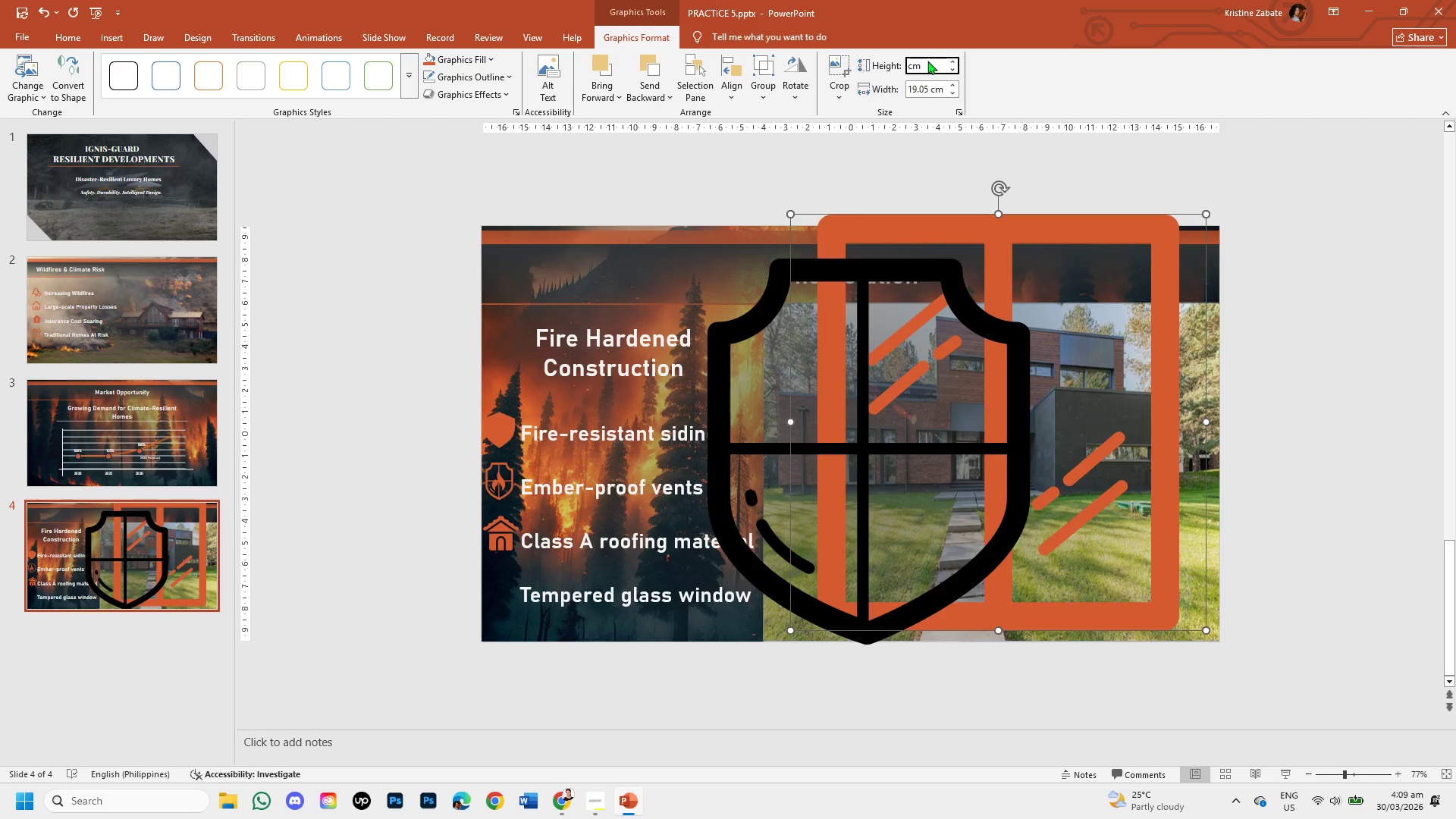 
key(Numpad1)
 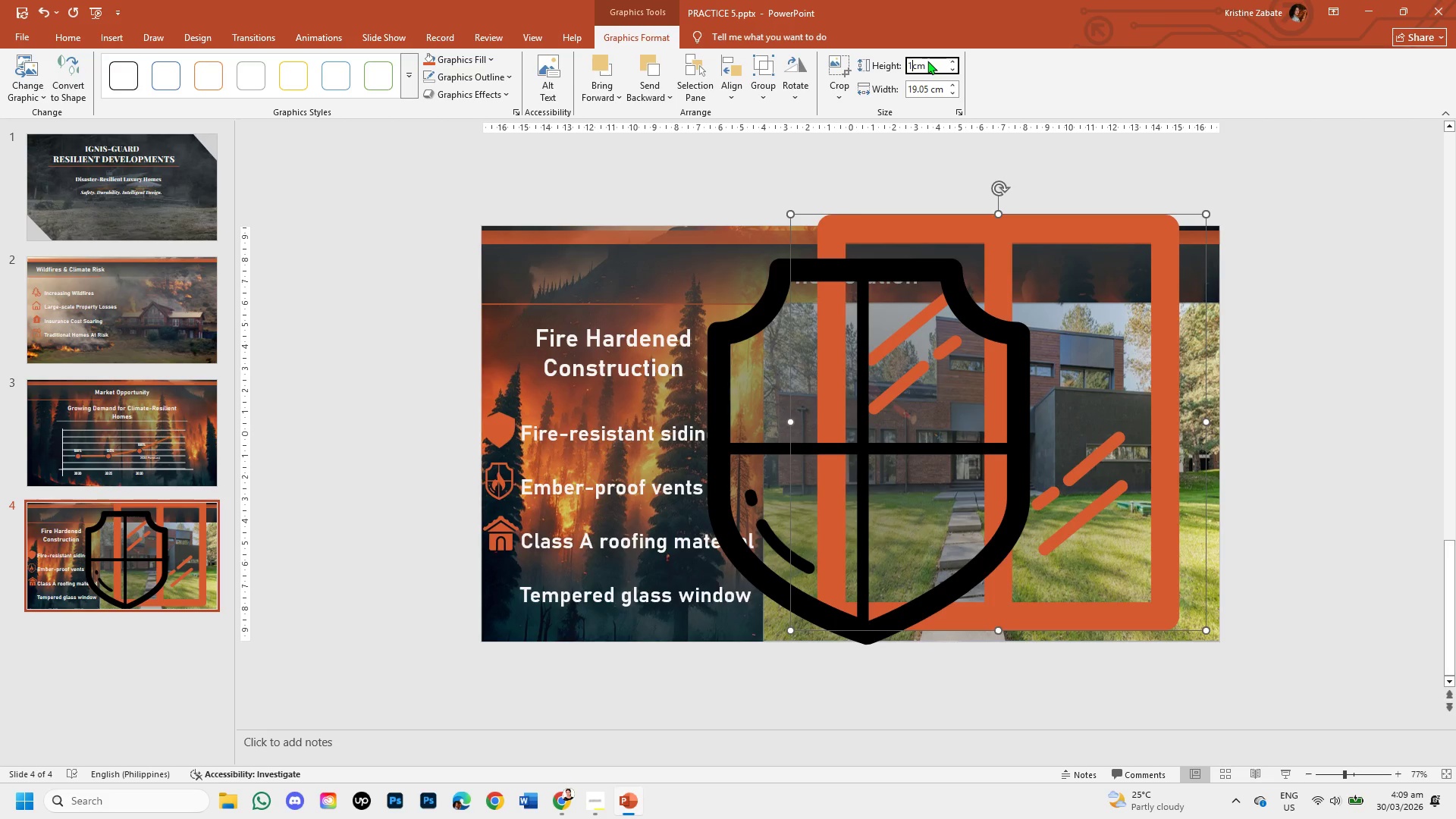 
key(NumpadDecimal)
 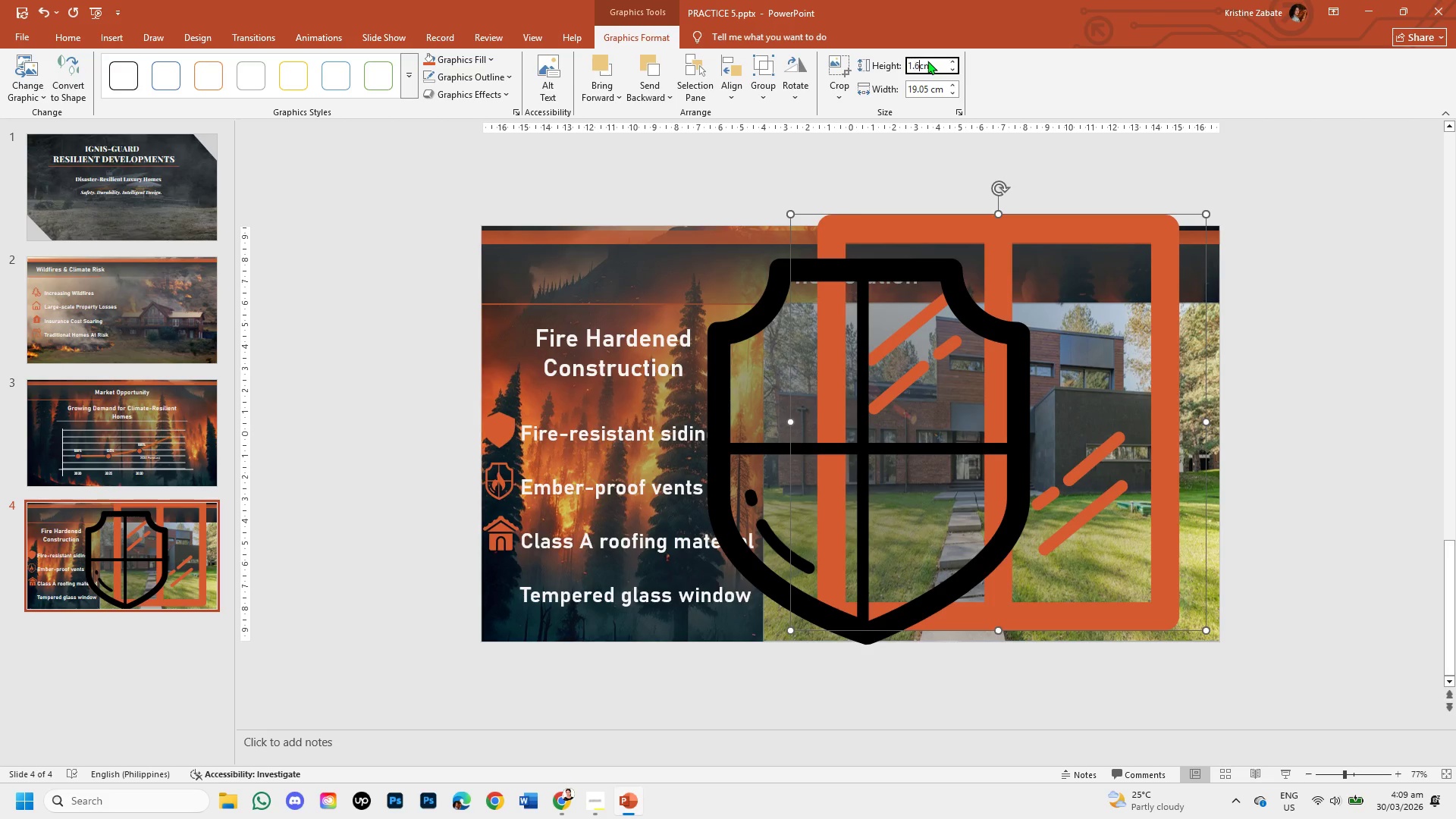 
key(Numpad6)
 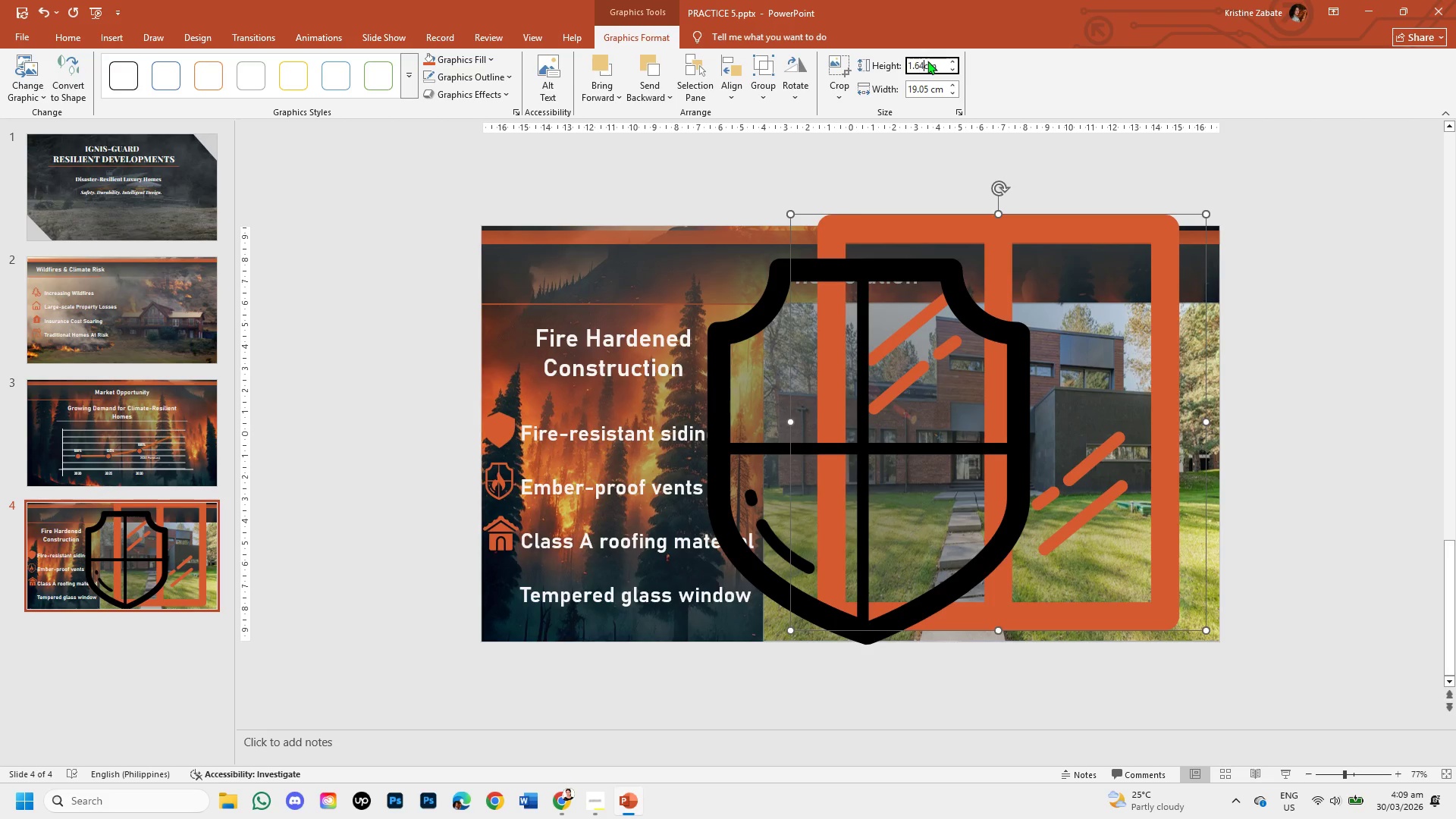 
key(Numpad4)
 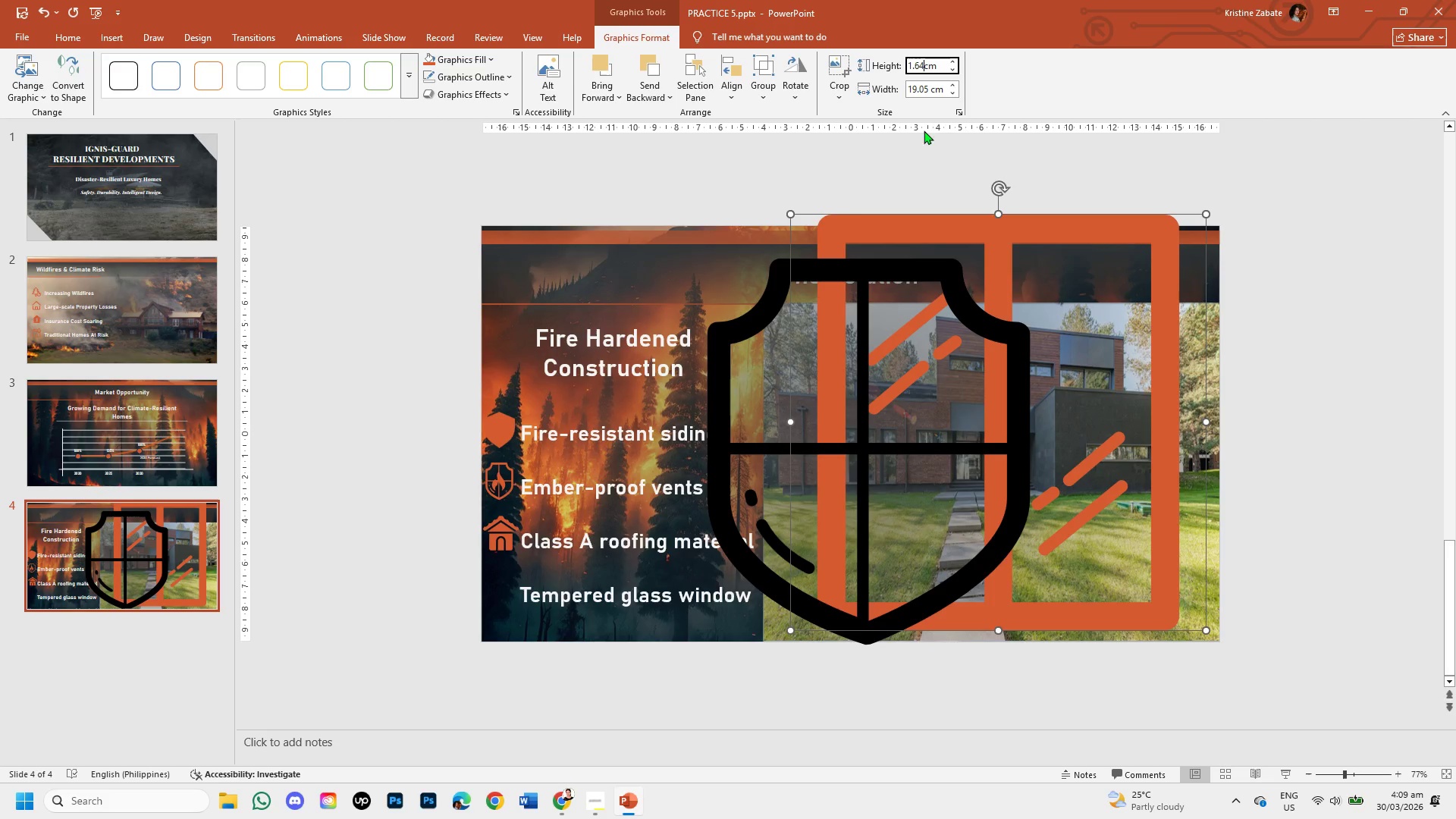 
left_click([935, 86])
 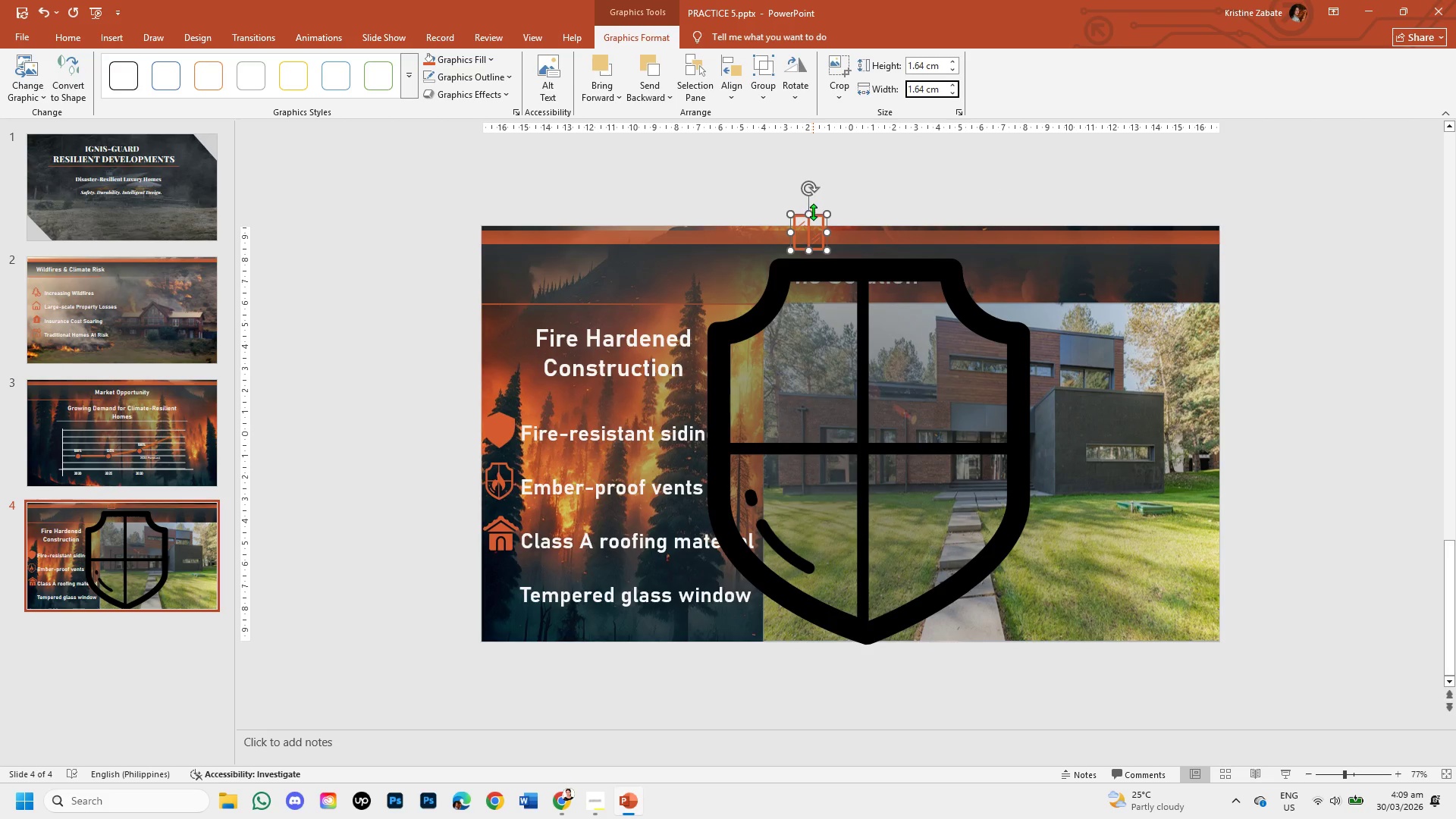 
left_click_drag(start_coordinate=[817, 214], to_coordinate=[514, 570])
 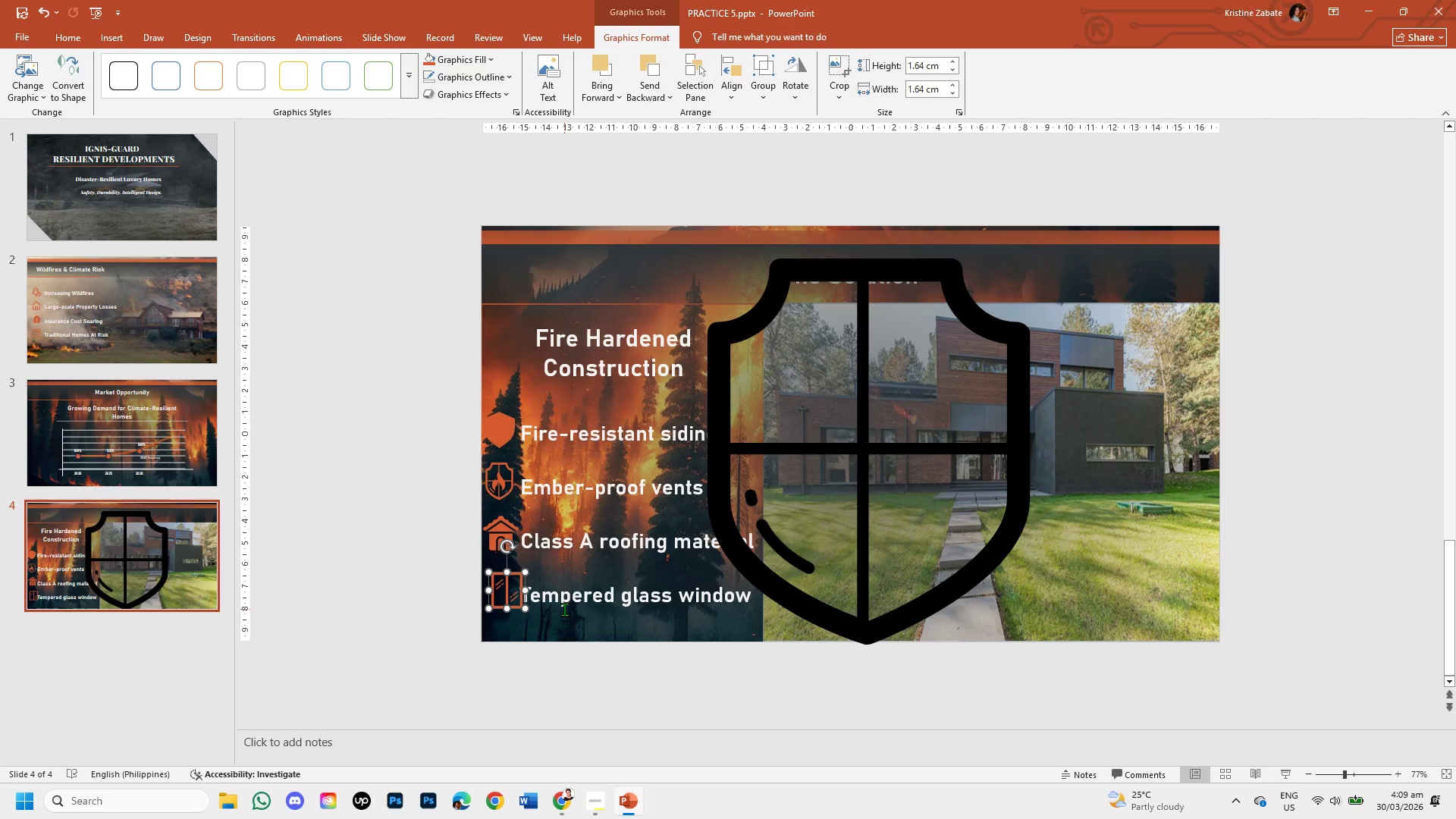 
key(ArrowLeft)
 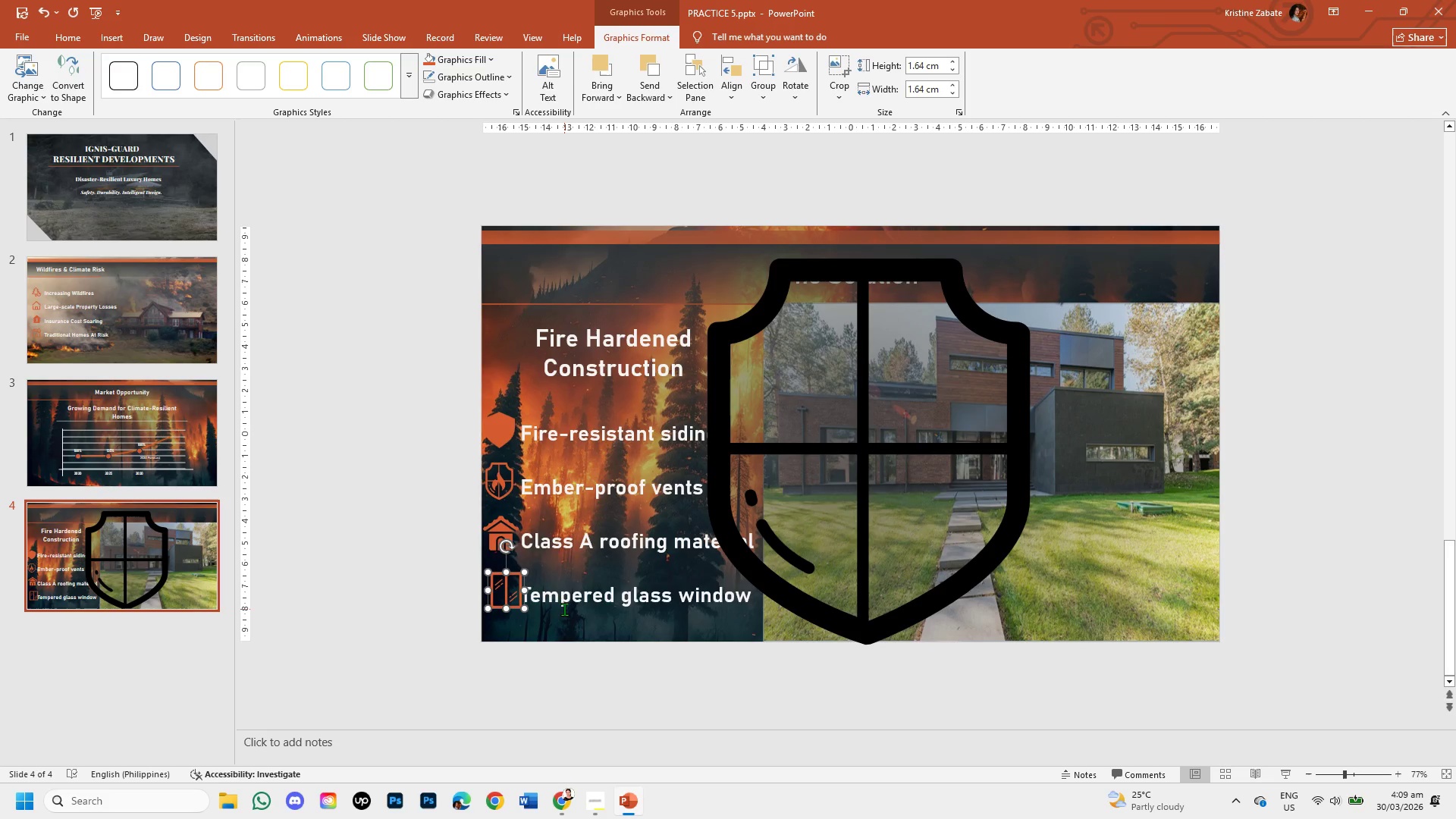 
key(ArrowLeft)
 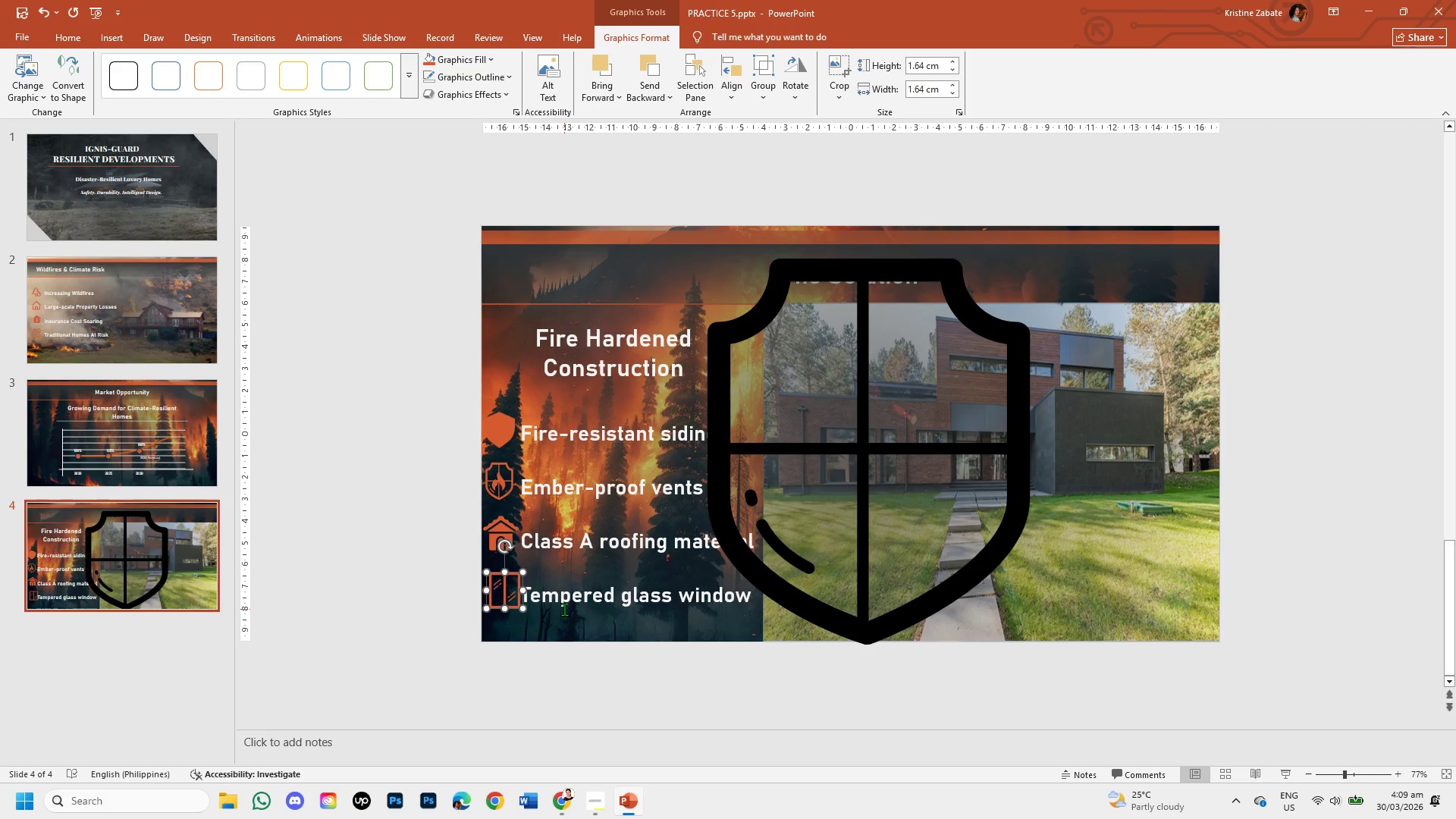 
key(ArrowLeft)
 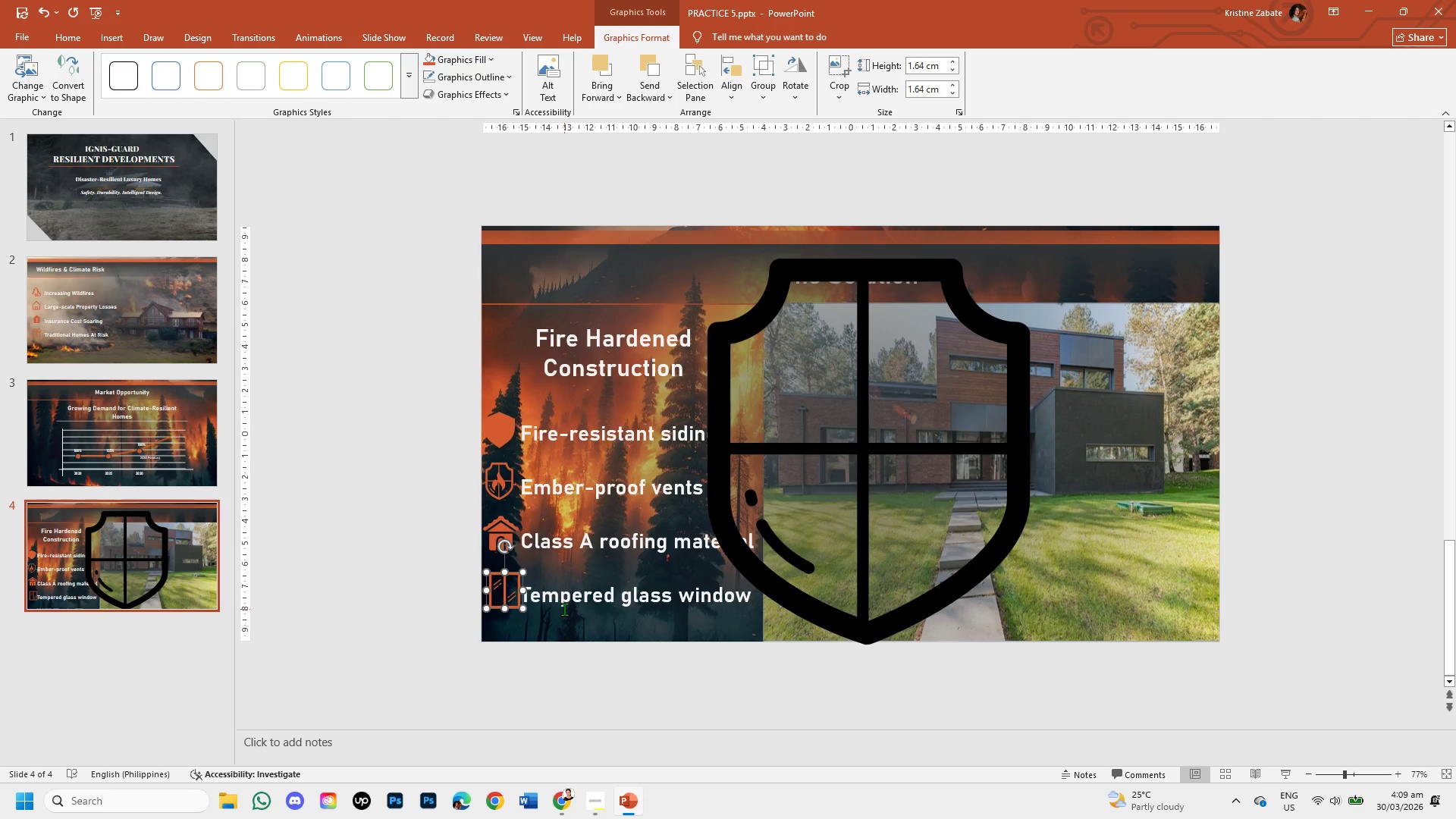 
key(ArrowLeft)
 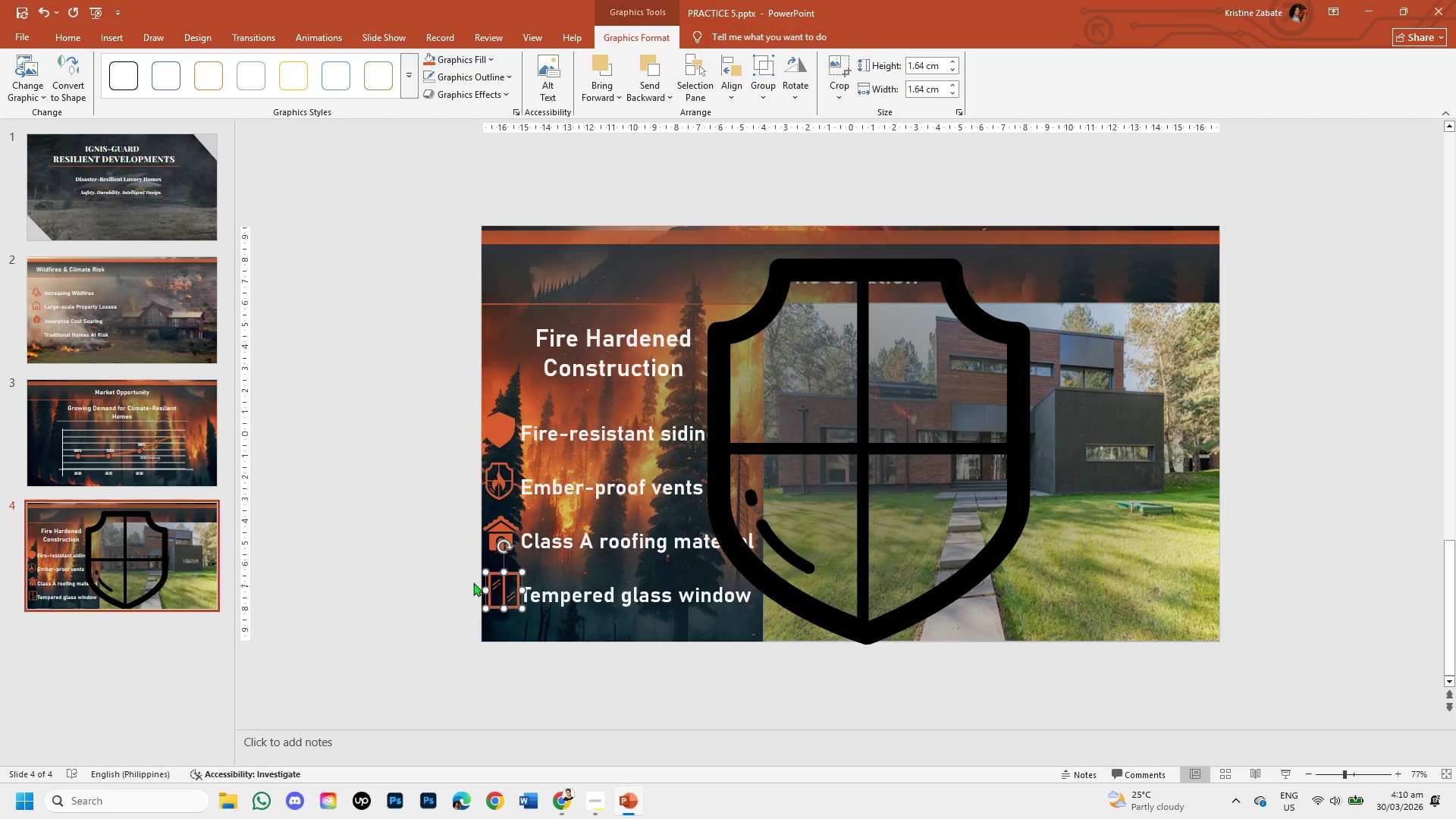 
left_click([429, 552])
 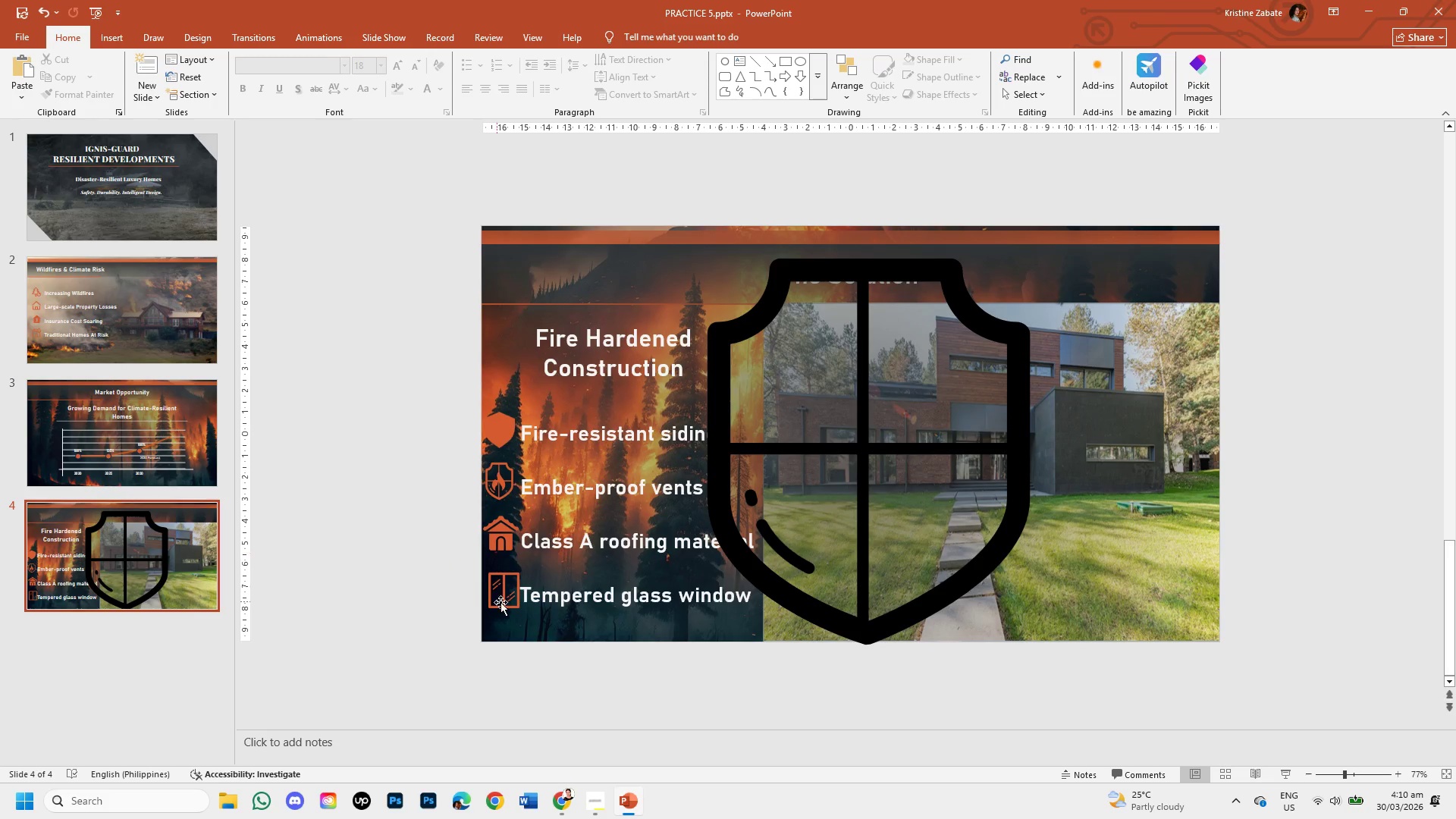 
left_click([504, 604])
 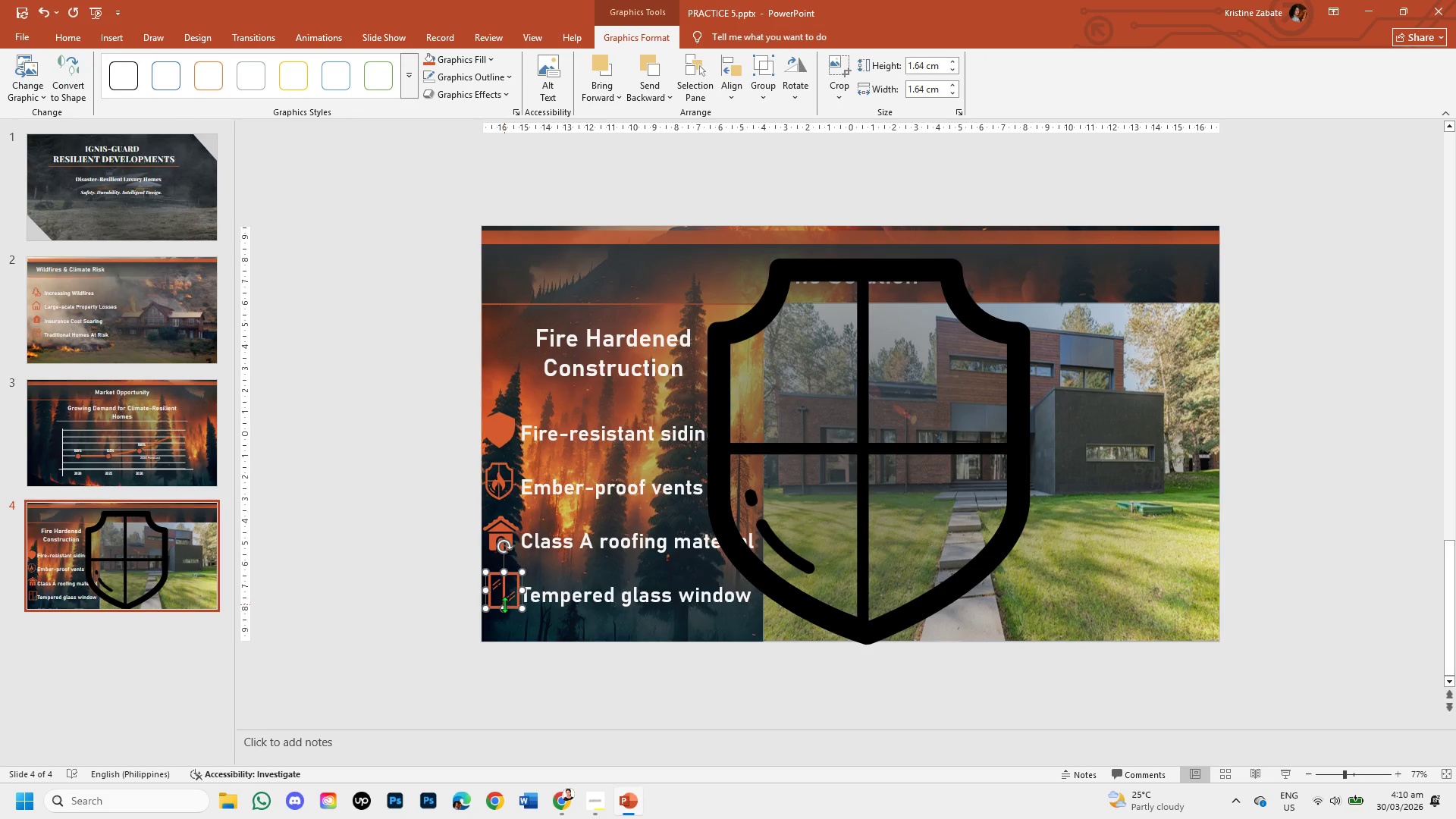 
key(ArrowLeft)
 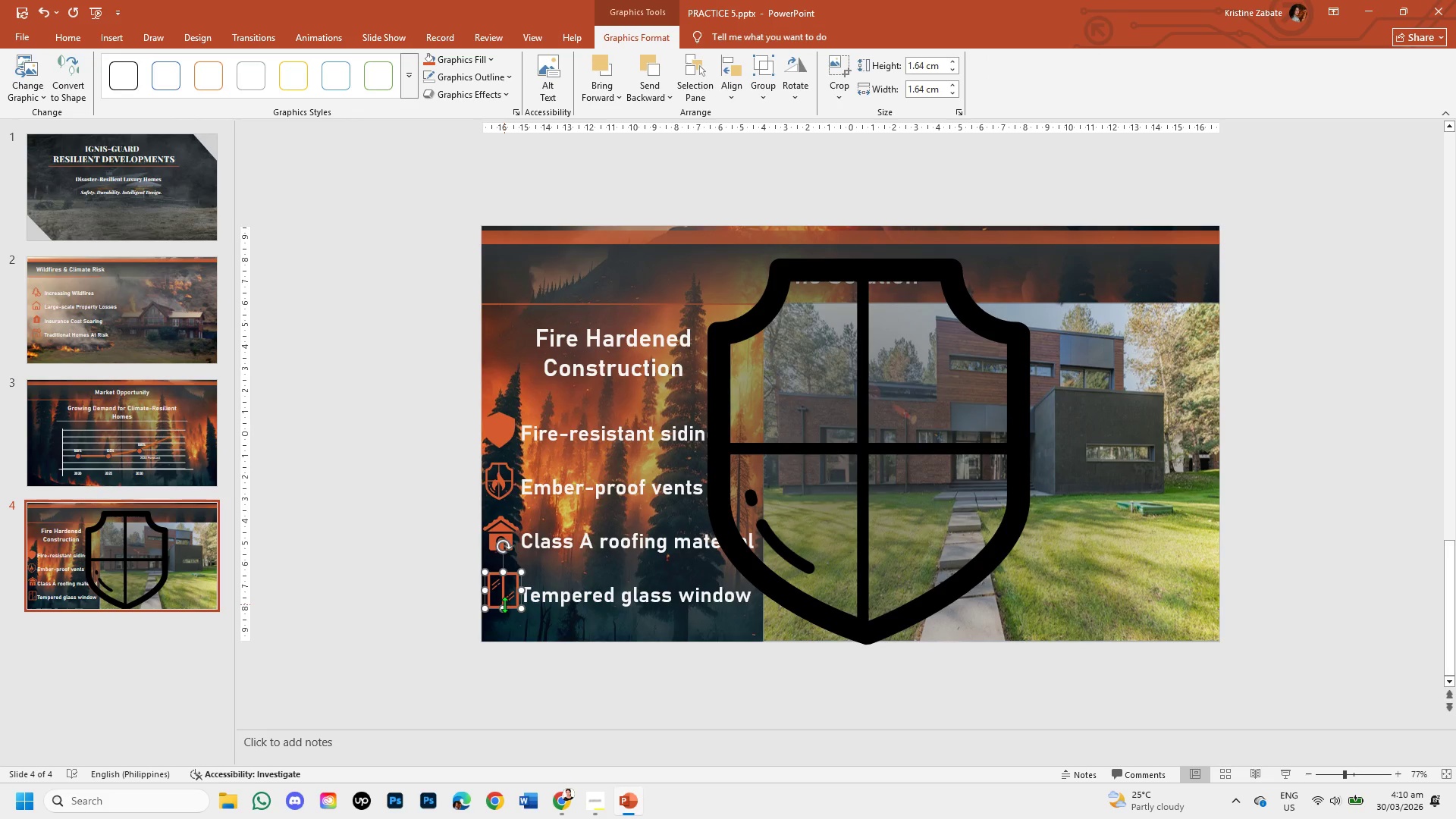 
key(ArrowLeft)
 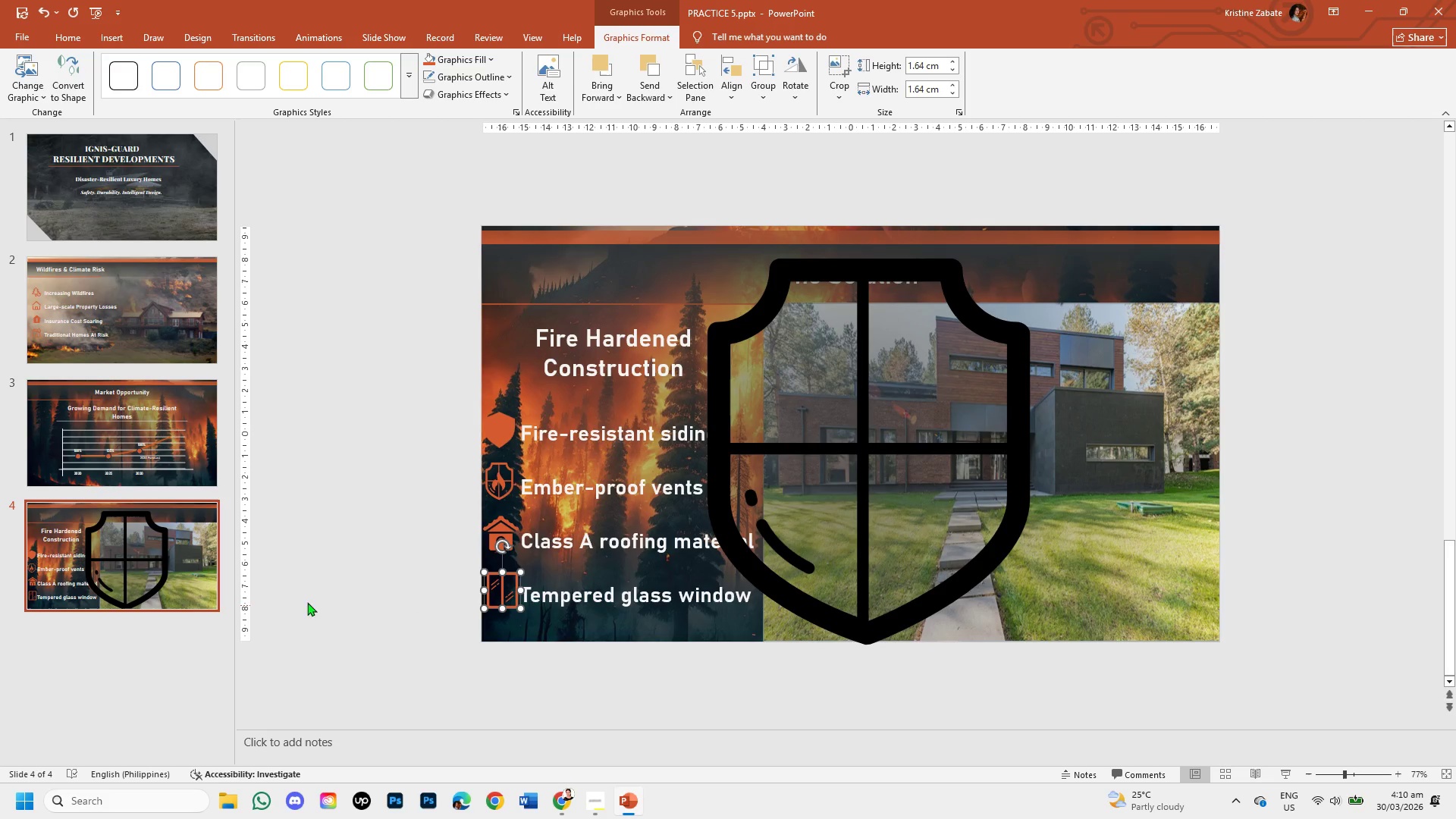 
left_click([281, 535])
 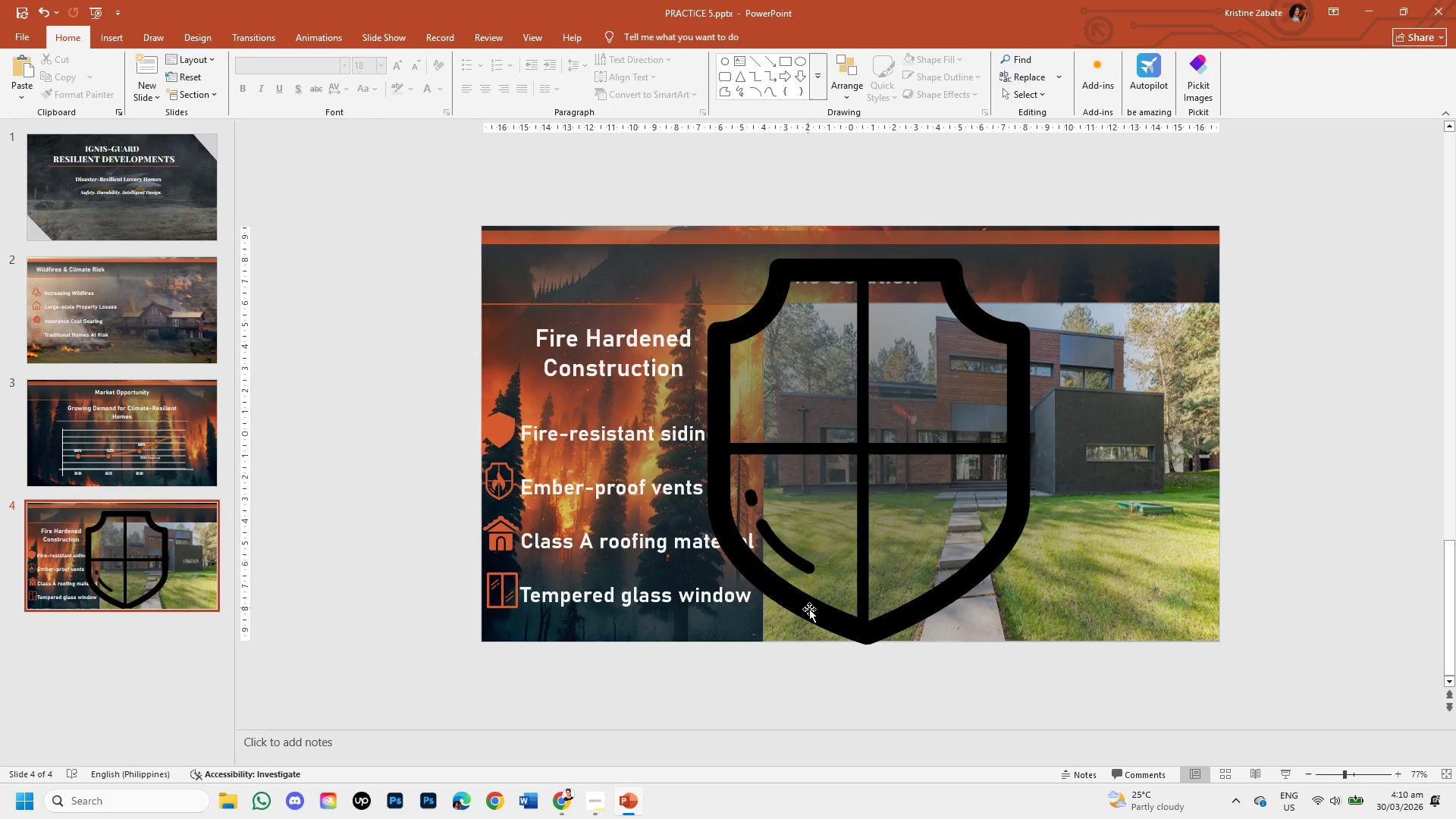 
double_click([811, 614])
 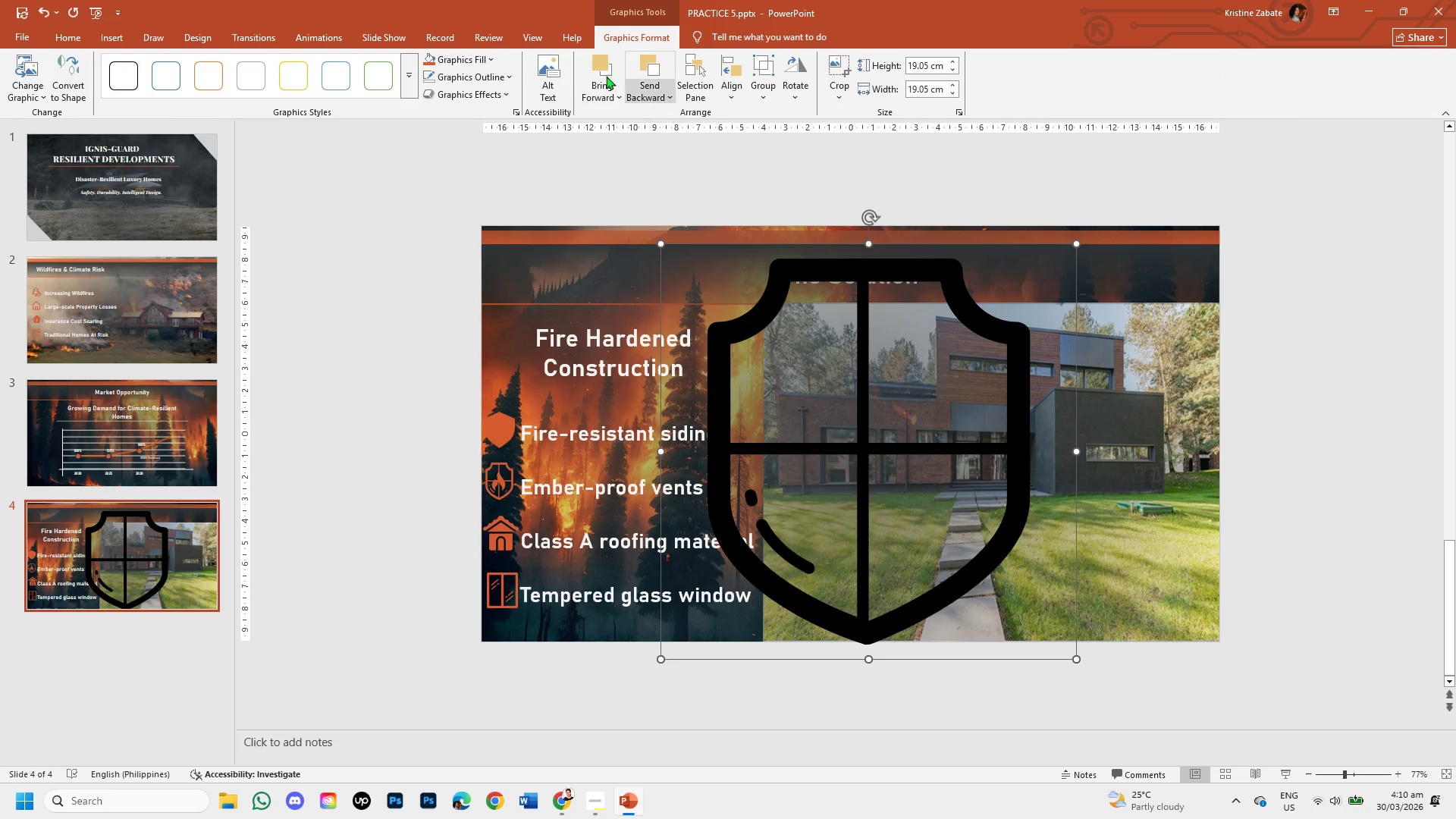 
wait(5.34)
 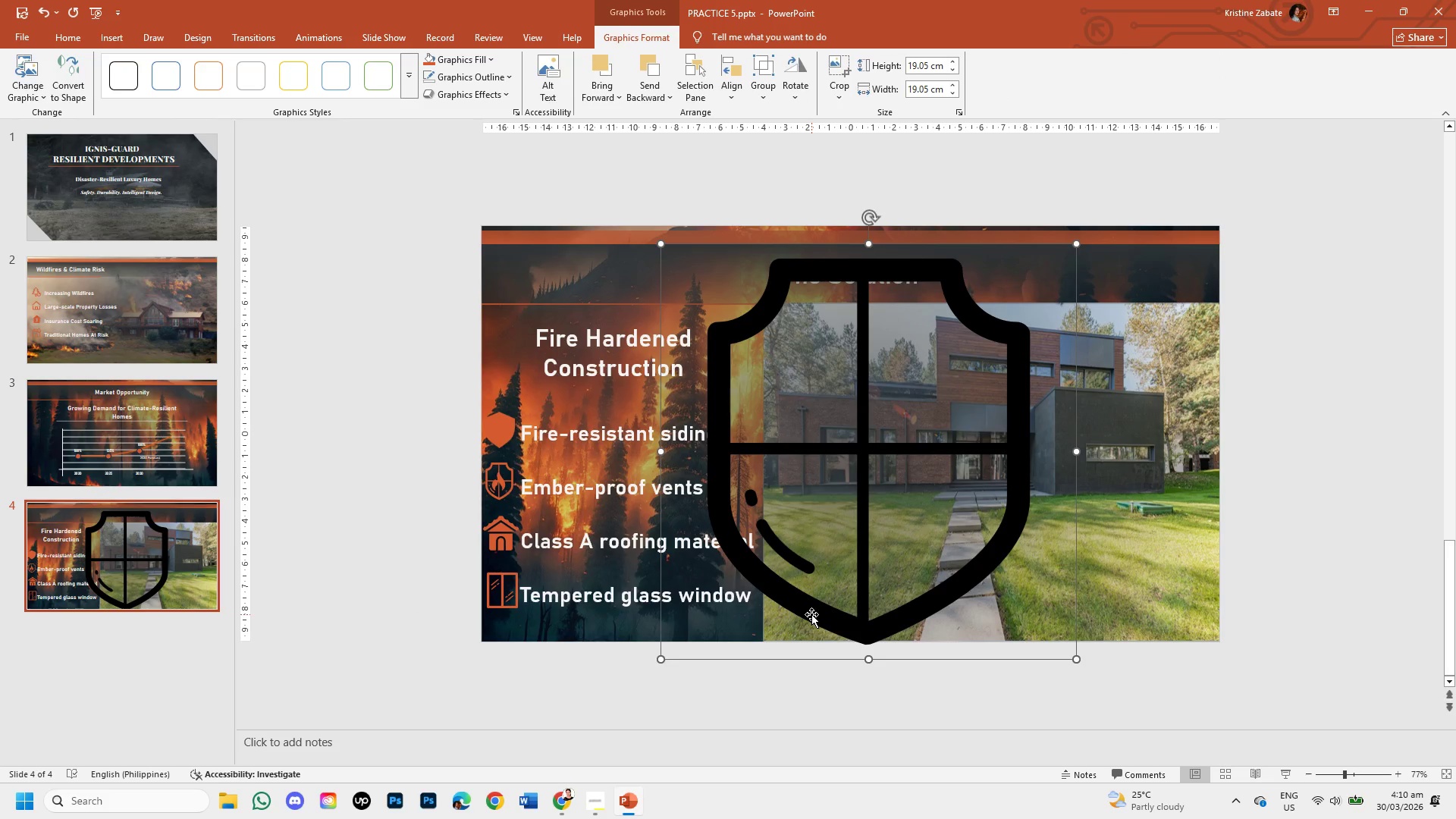 
left_click_drag(start_coordinate=[469, 35], to_coordinate=[472, 0])
 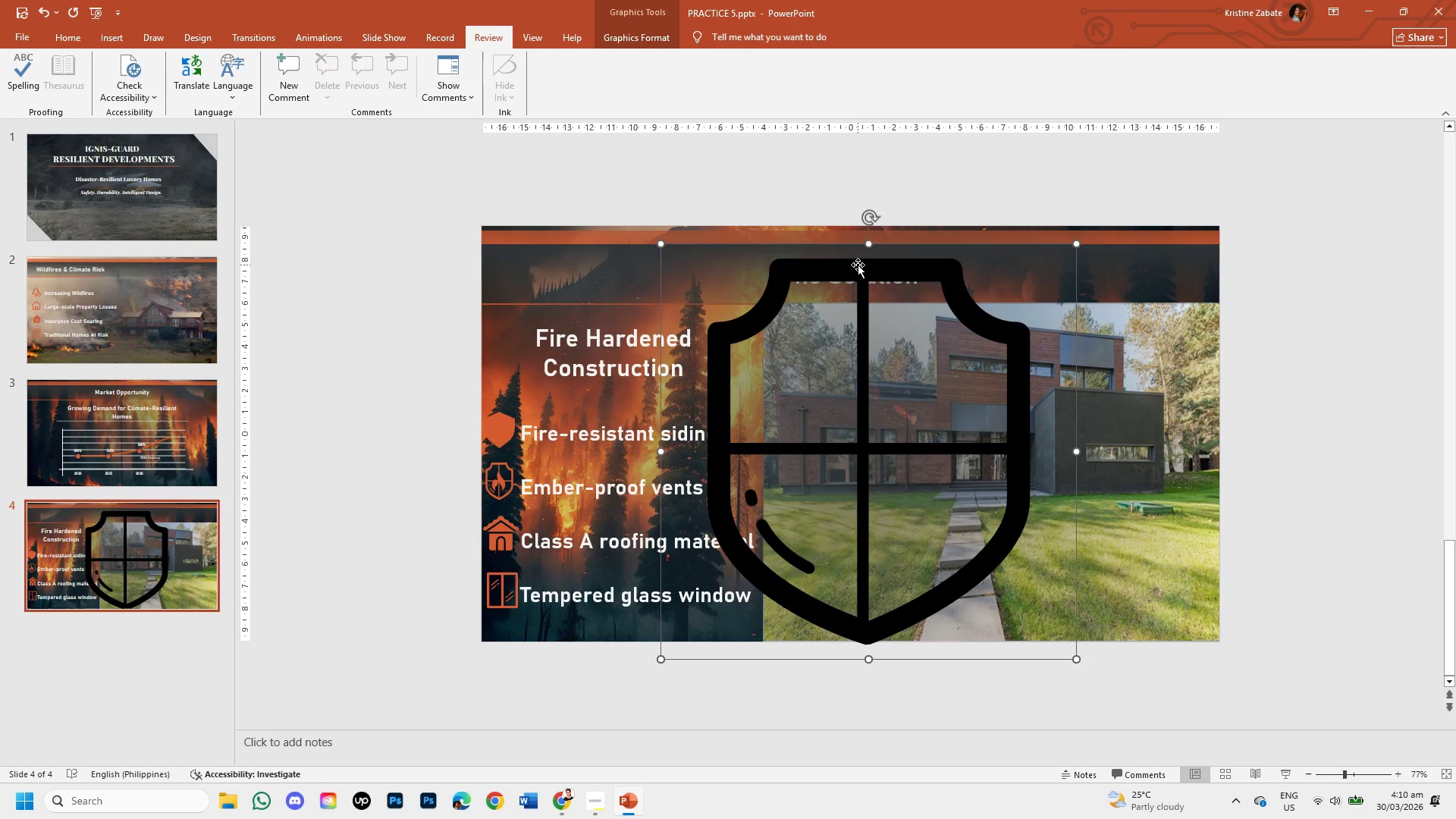 
double_click([858, 268])
 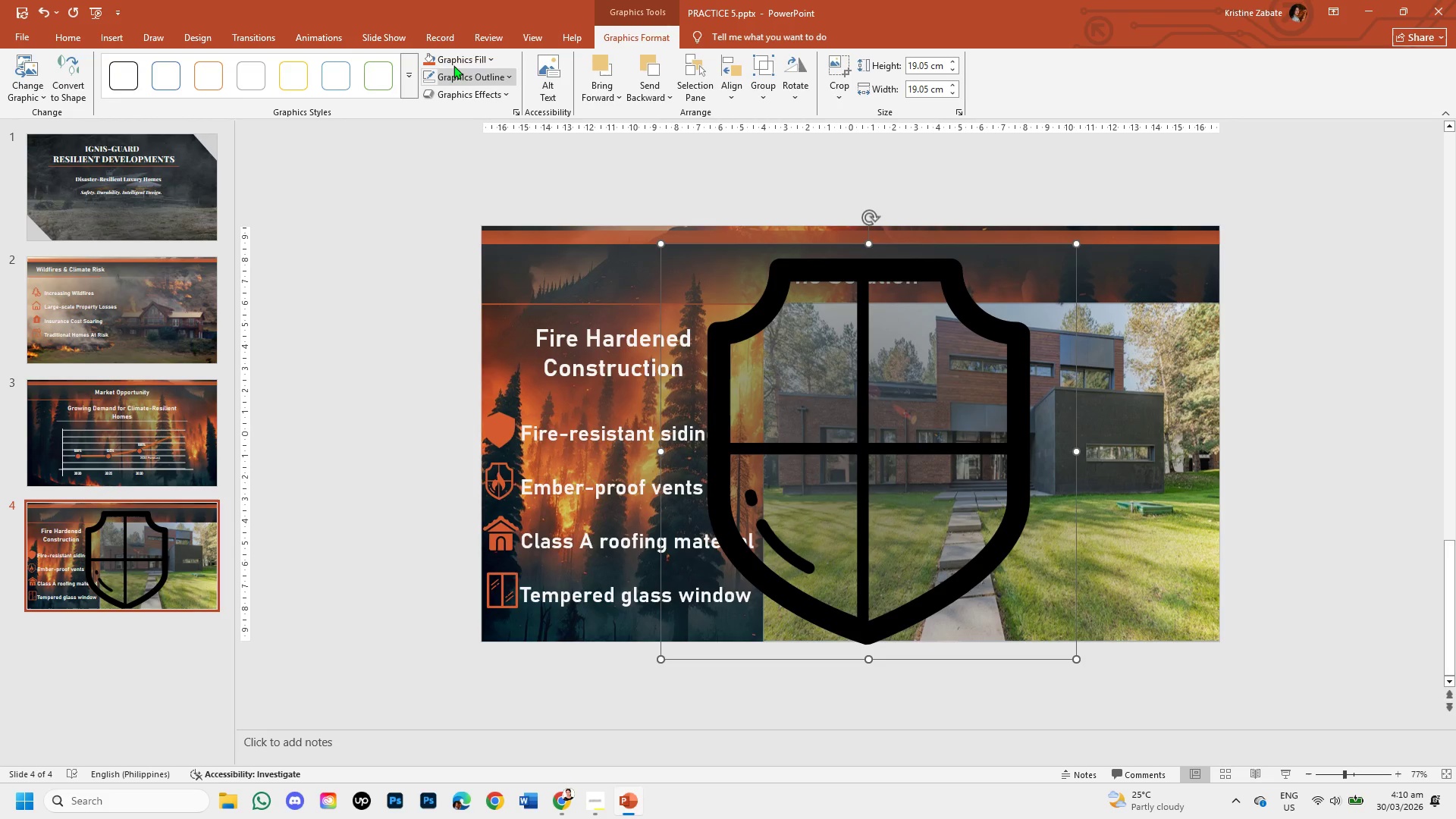 
left_click([453, 65])
 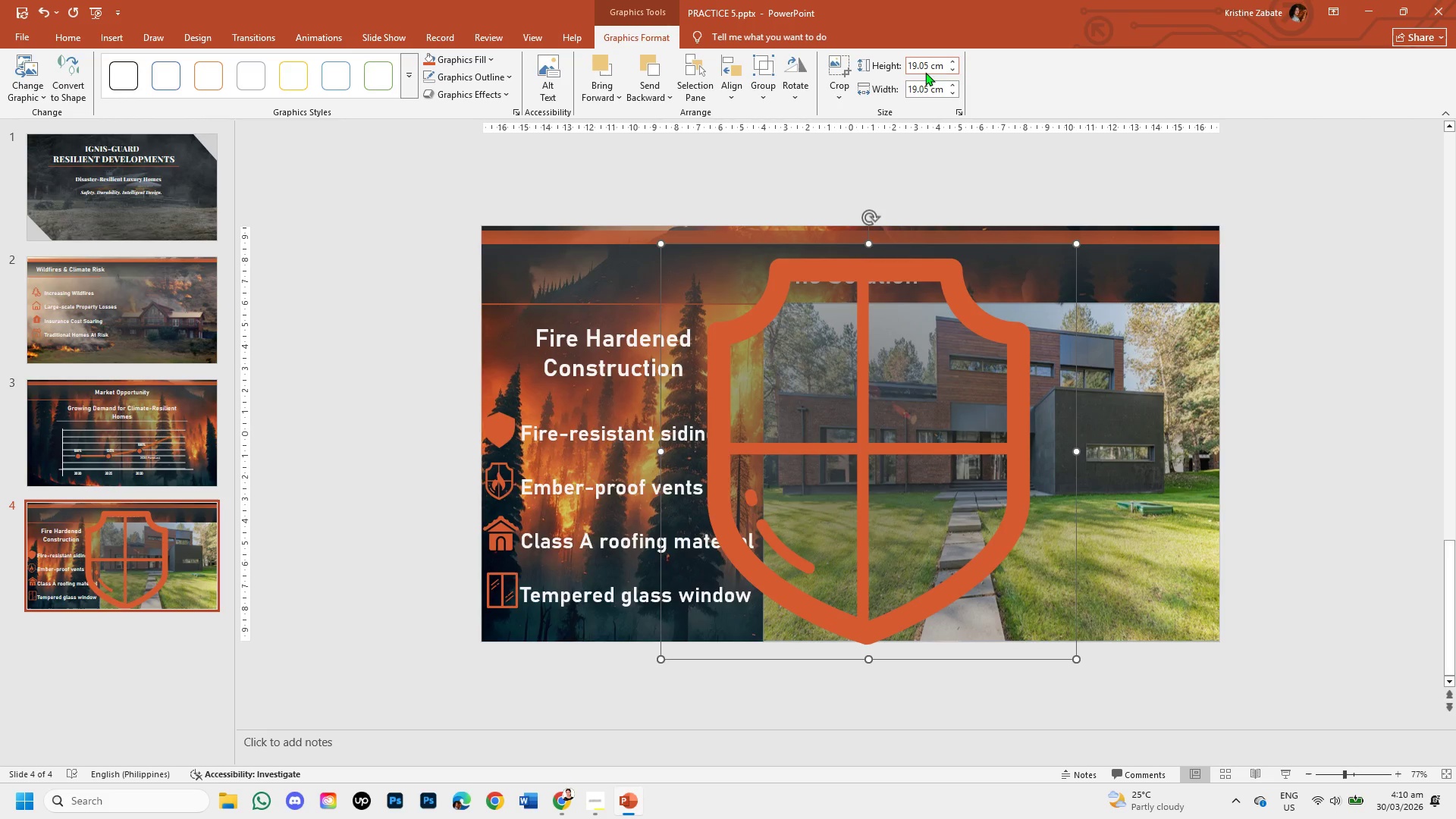 
double_click([927, 67])
 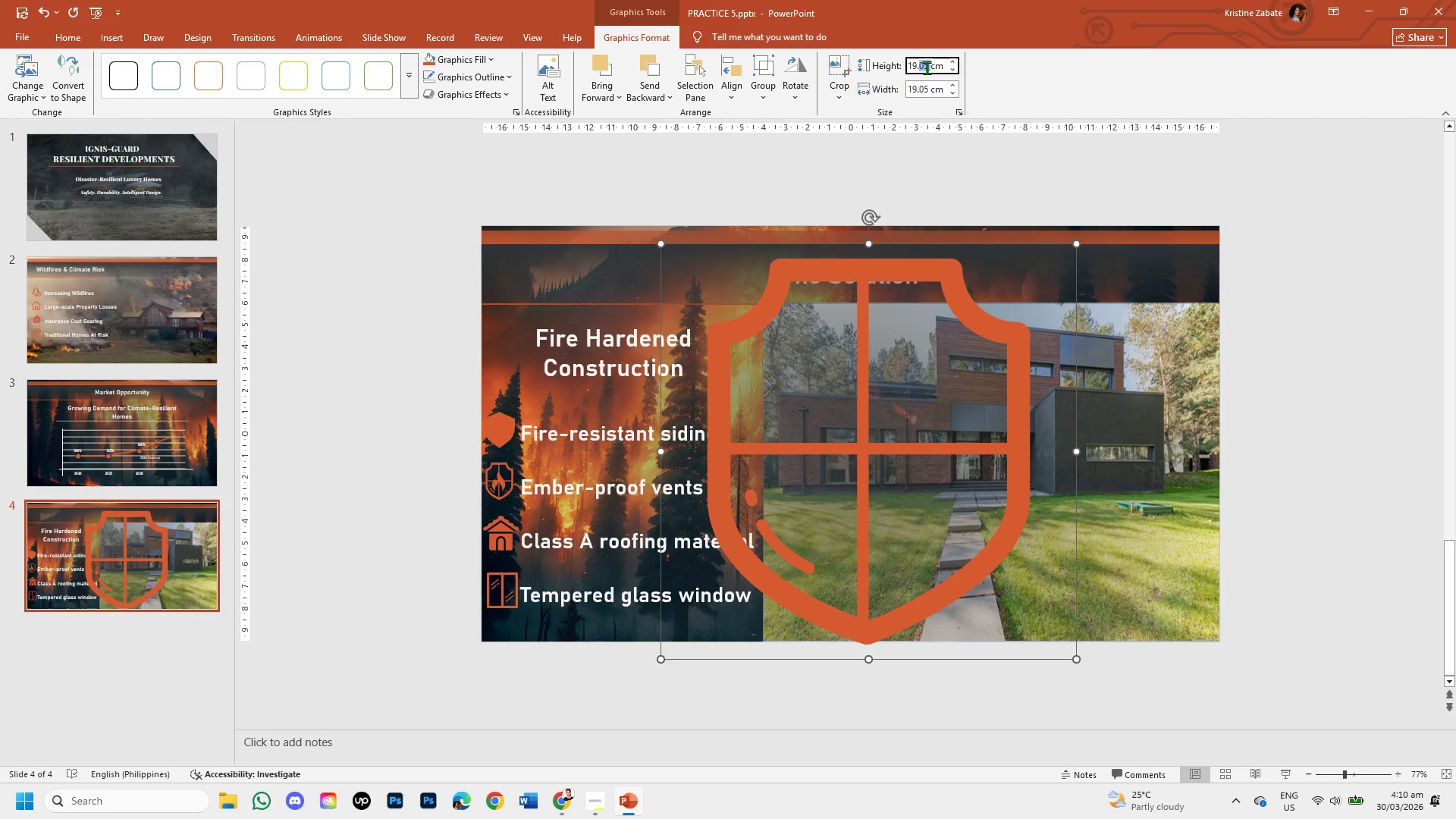 
key(Backspace)
 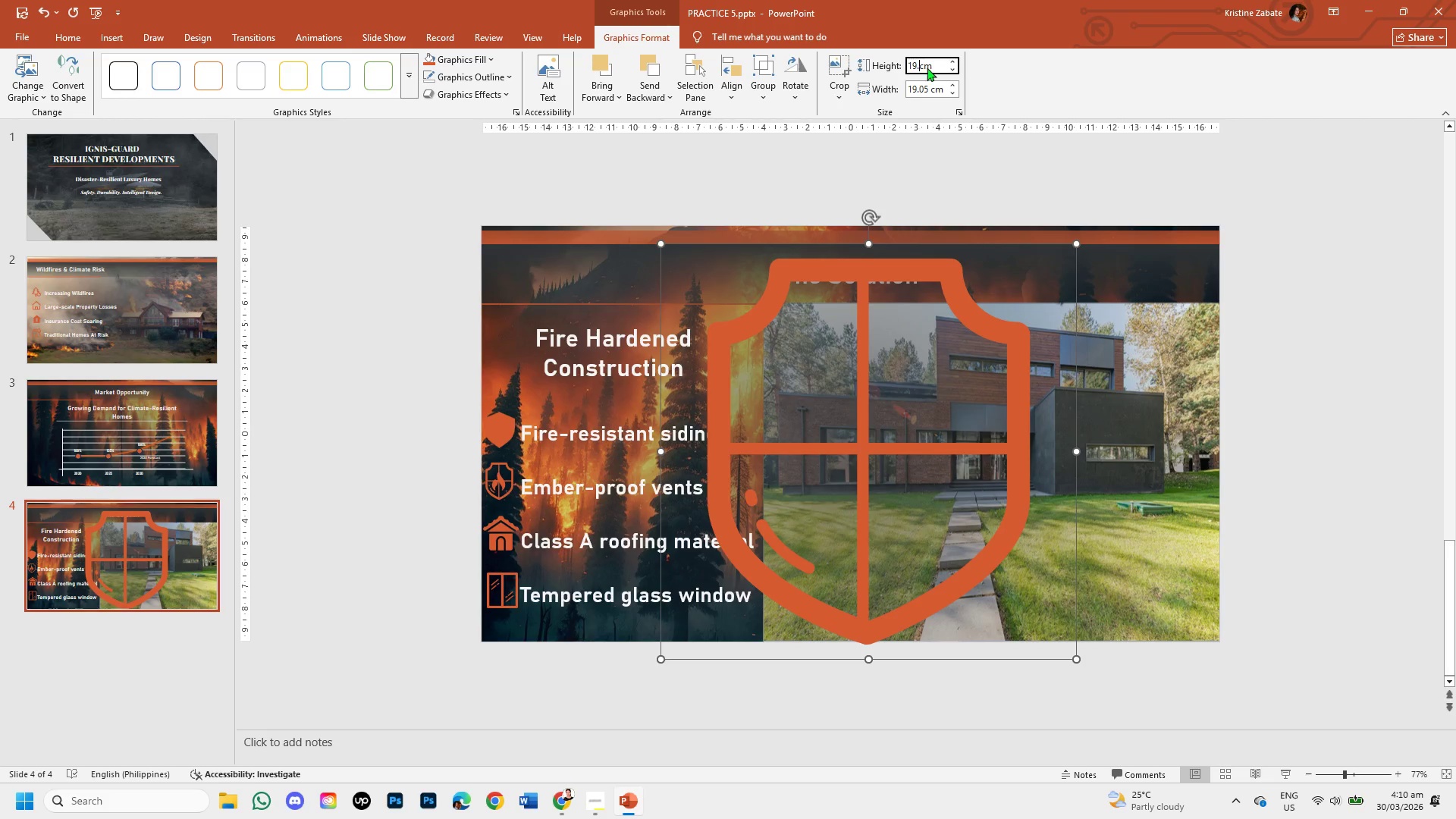 
key(Backspace)
 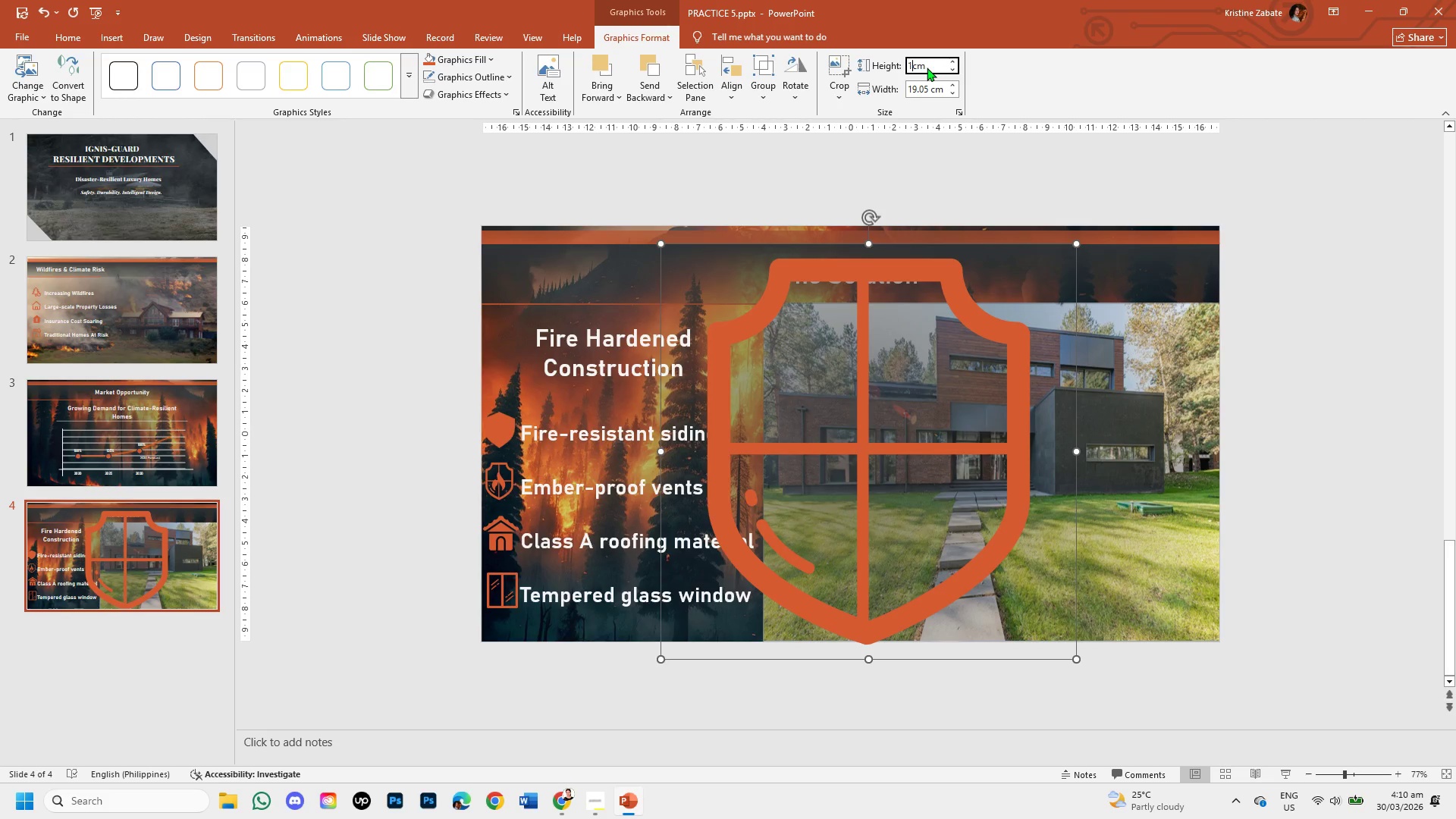 
key(Backspace)
 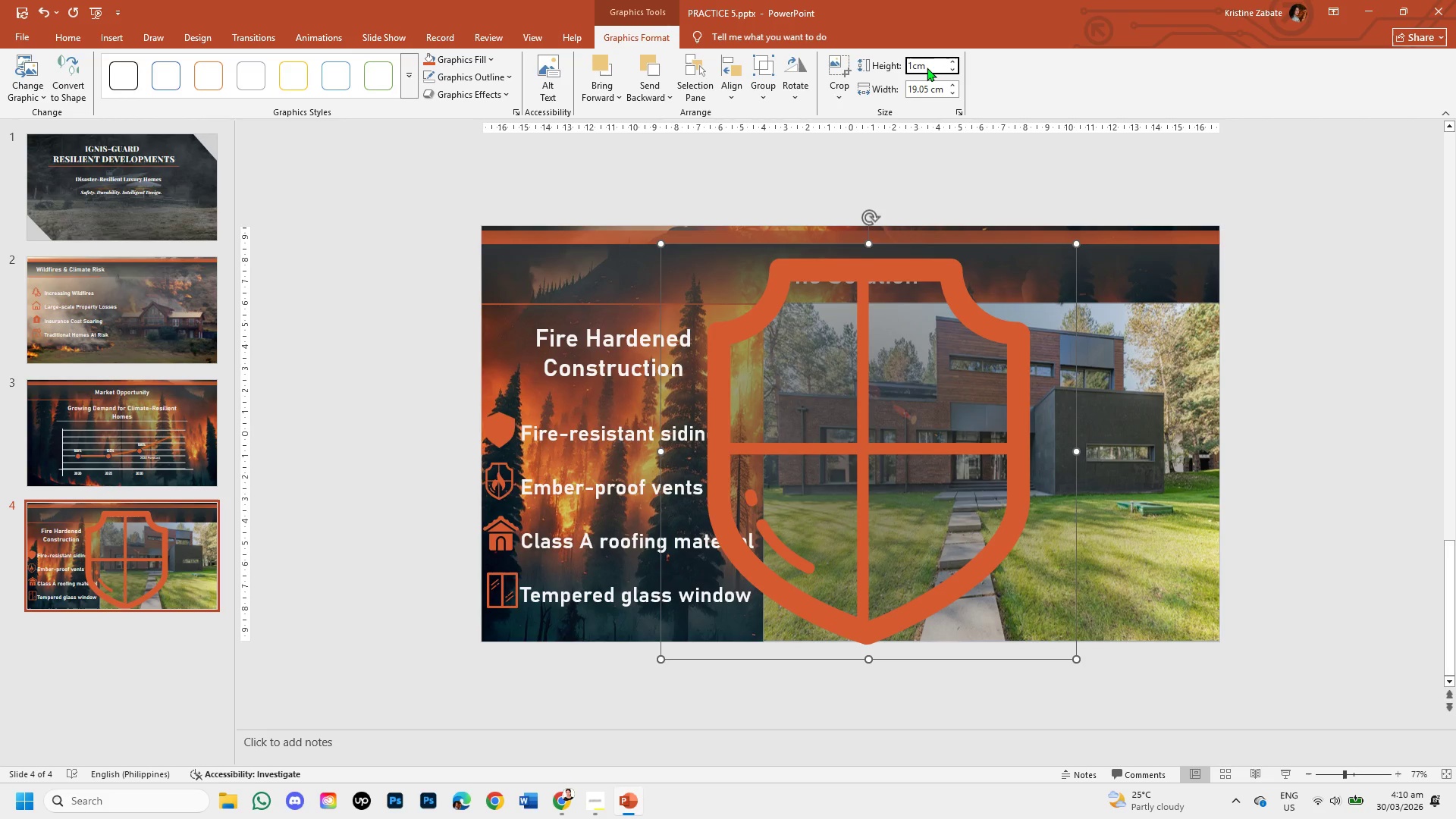 
key(NumpadDecimal)
 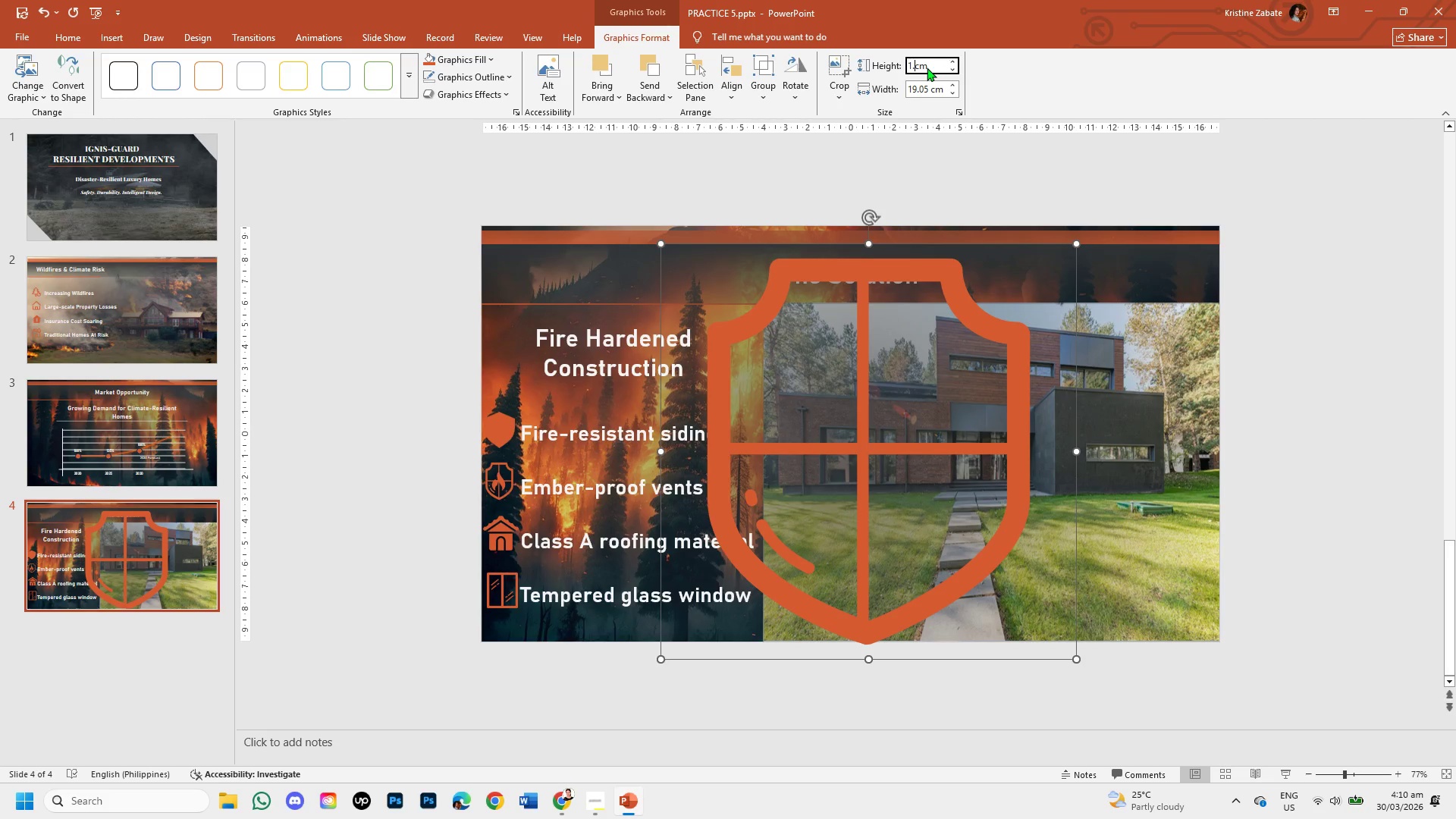 
key(Numpad6)
 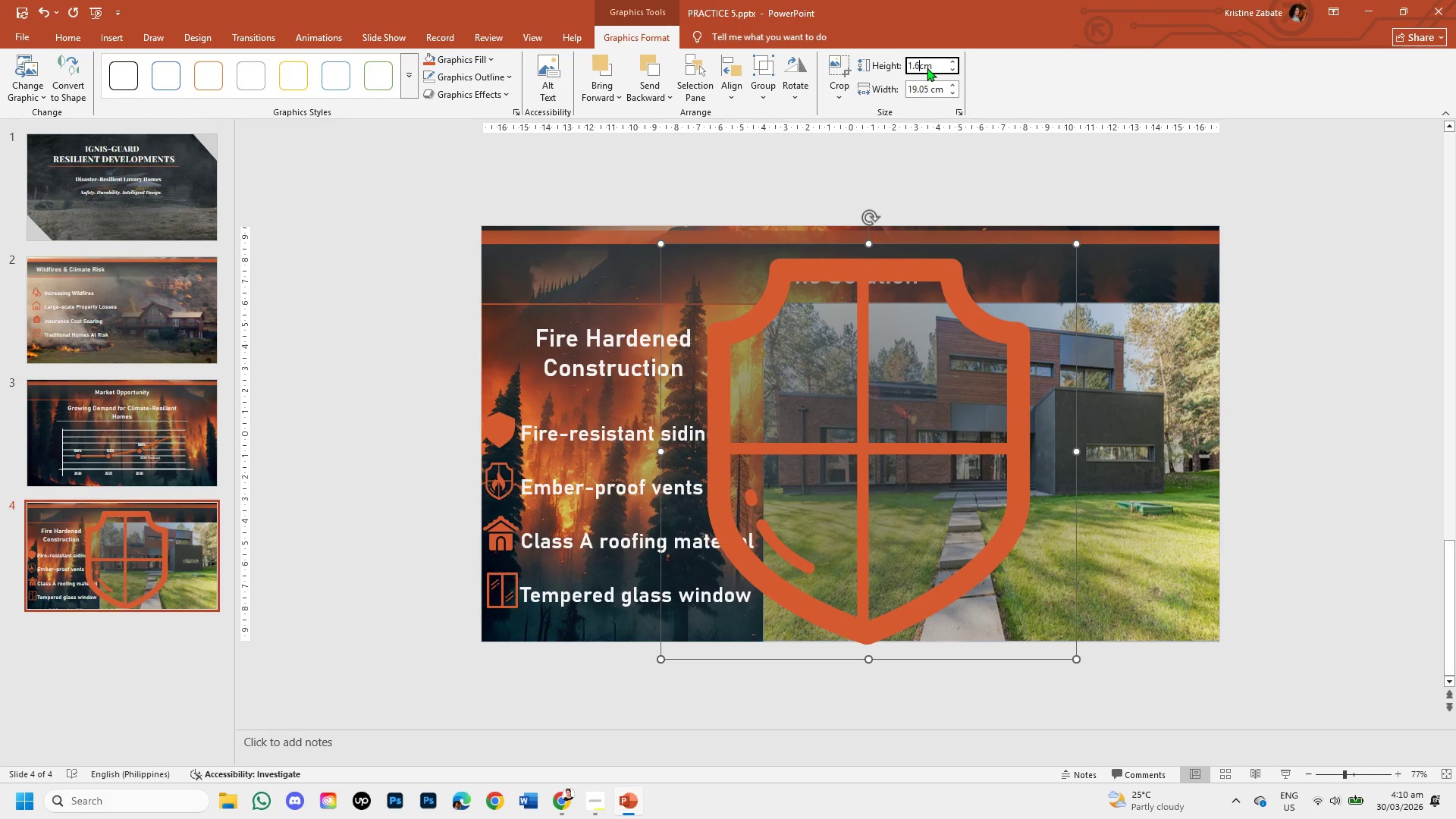 
key(Numpad4)
 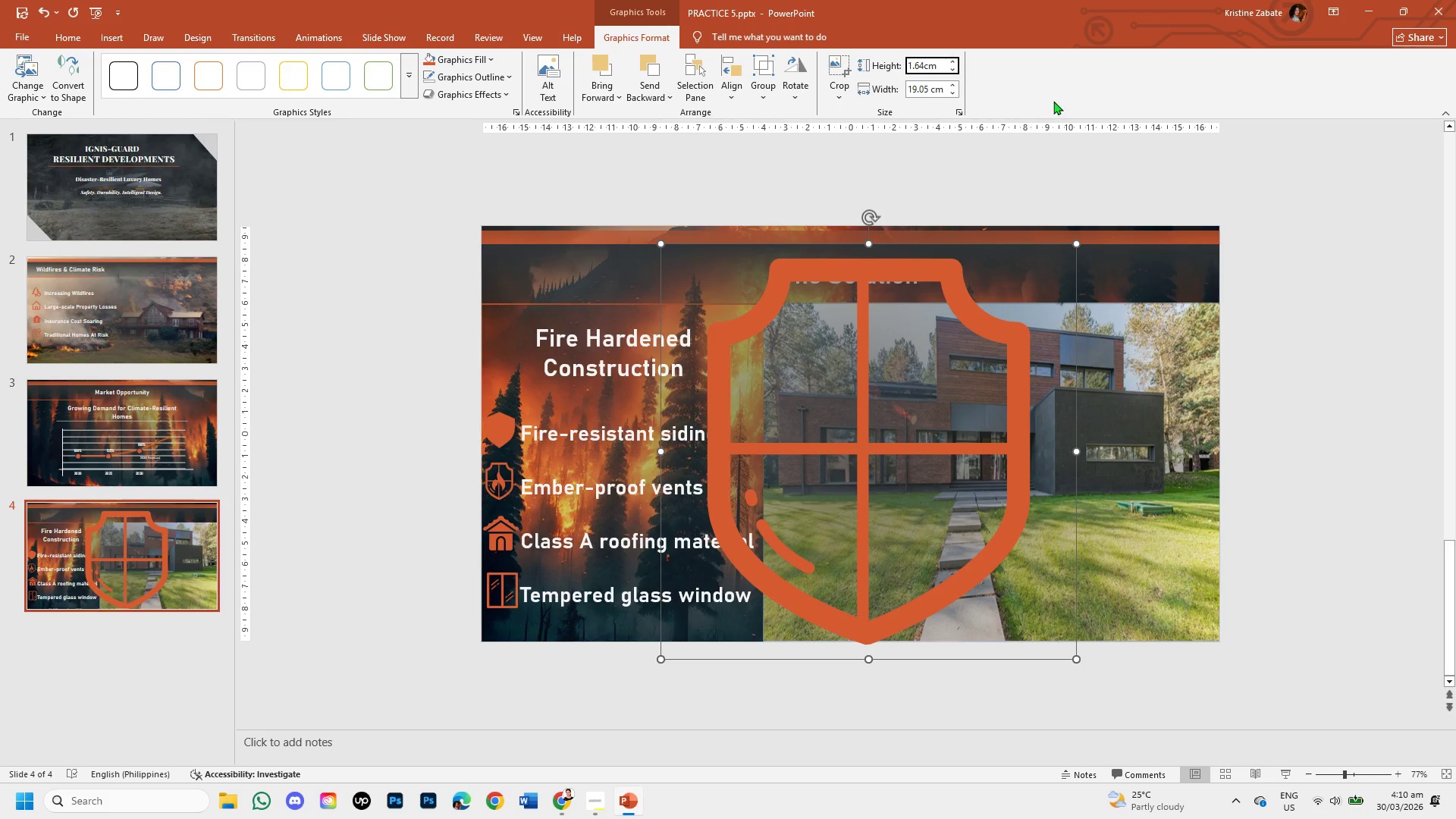 
left_click([937, 89])
 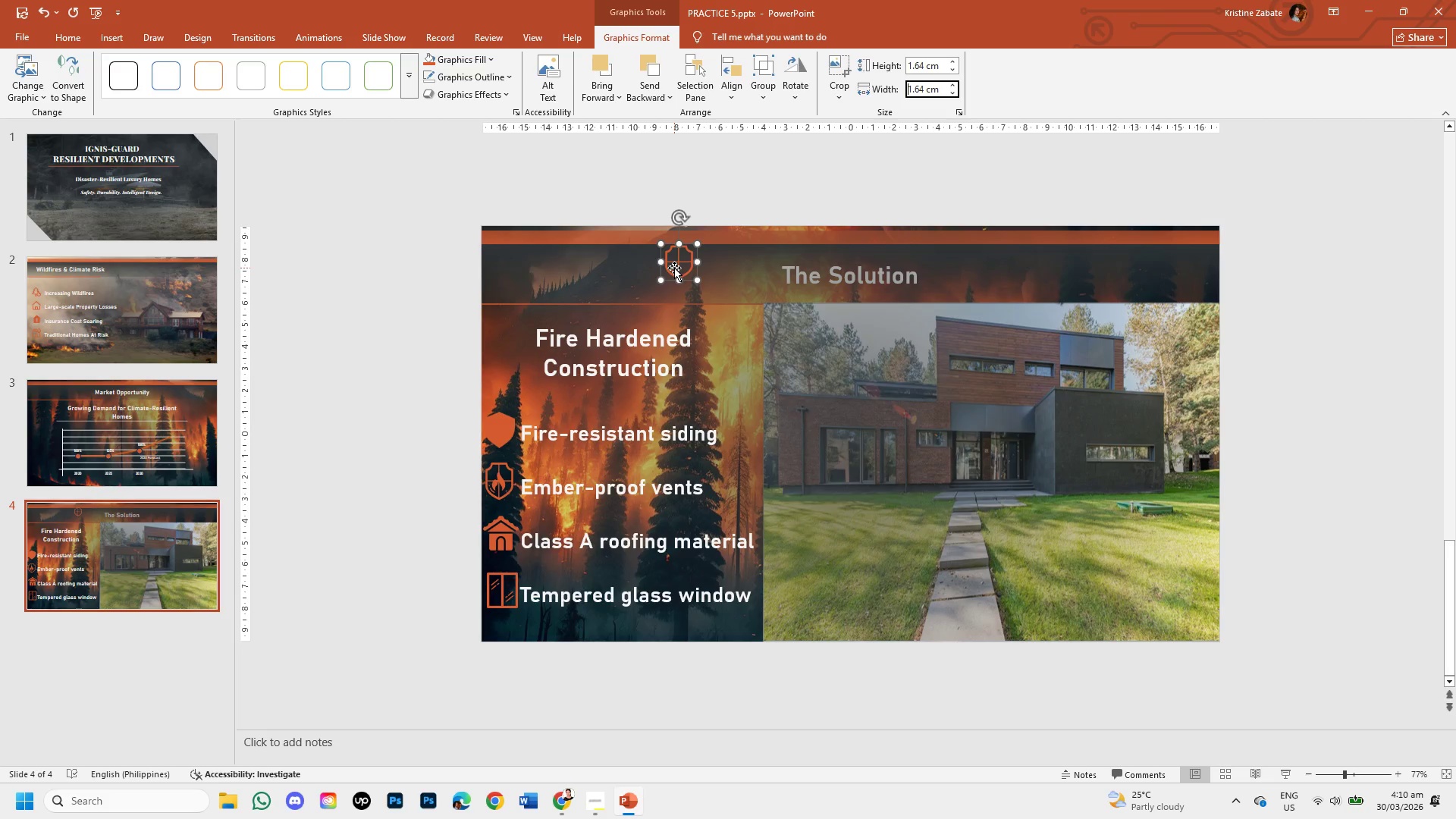 
left_click_drag(start_coordinate=[674, 268], to_coordinate=[677, 284])
 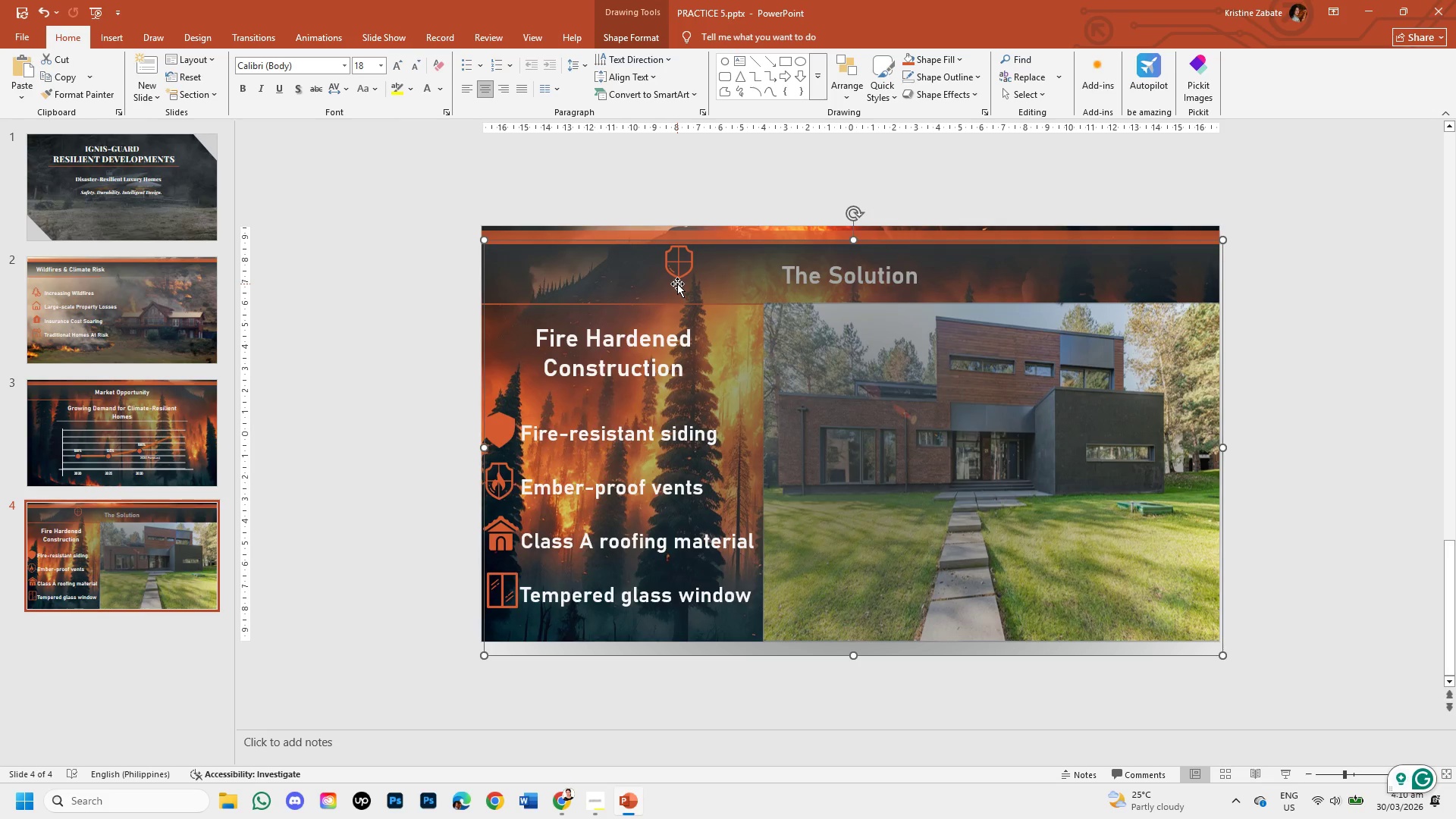 
key(Control+Z)
 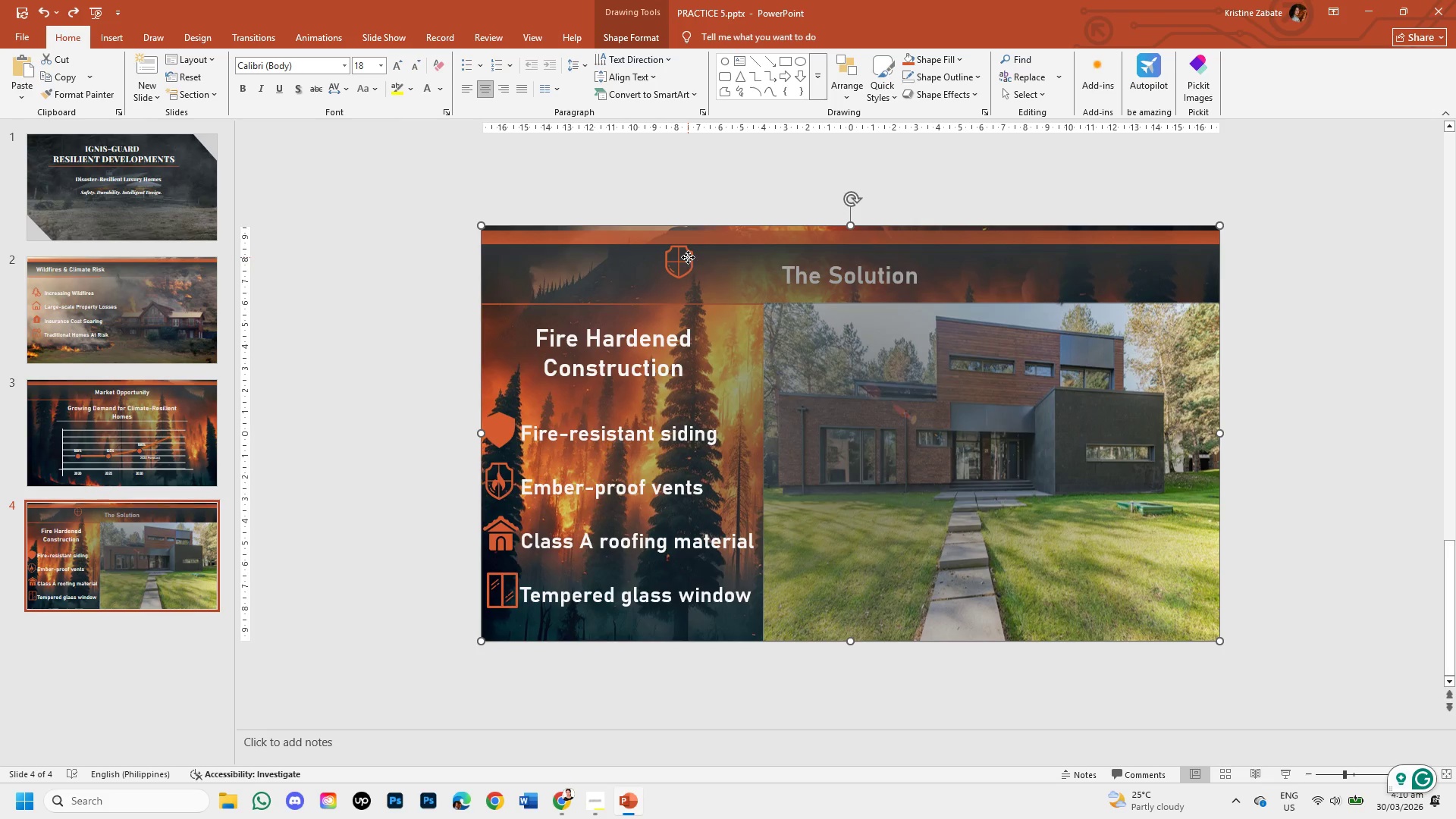 
double_click([688, 257])
 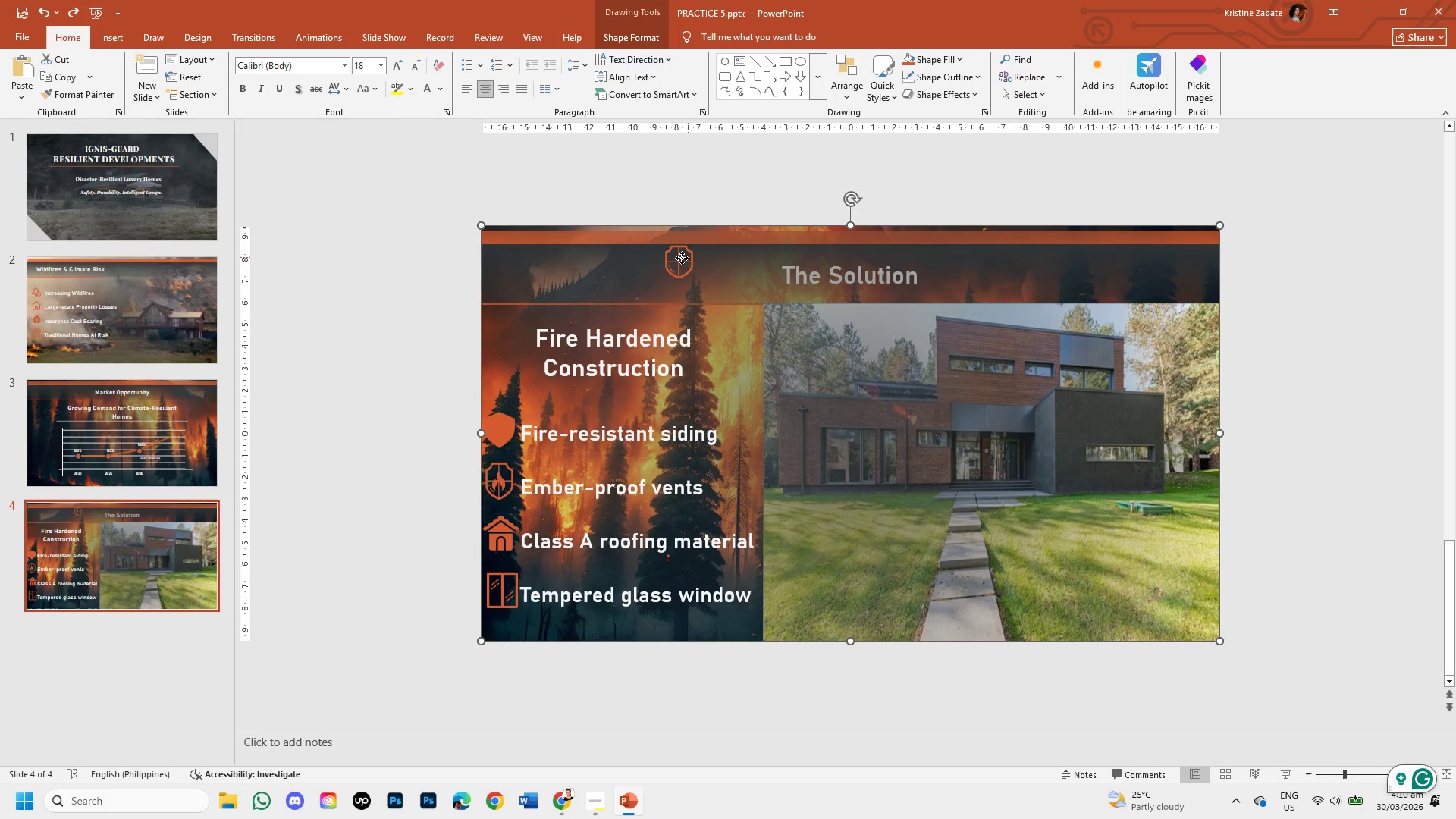 
double_click([682, 258])
 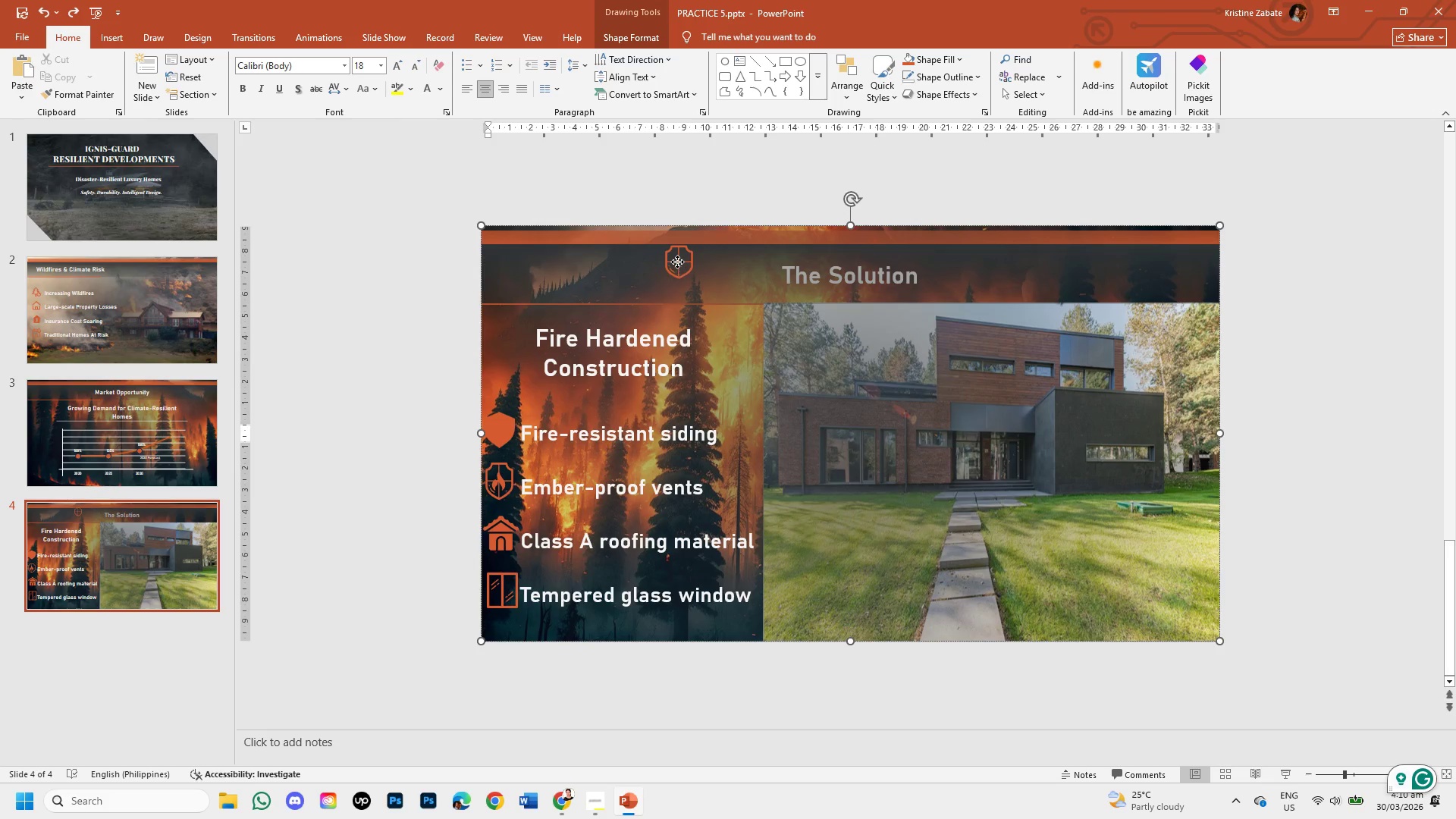 
triple_click([677, 262])
 